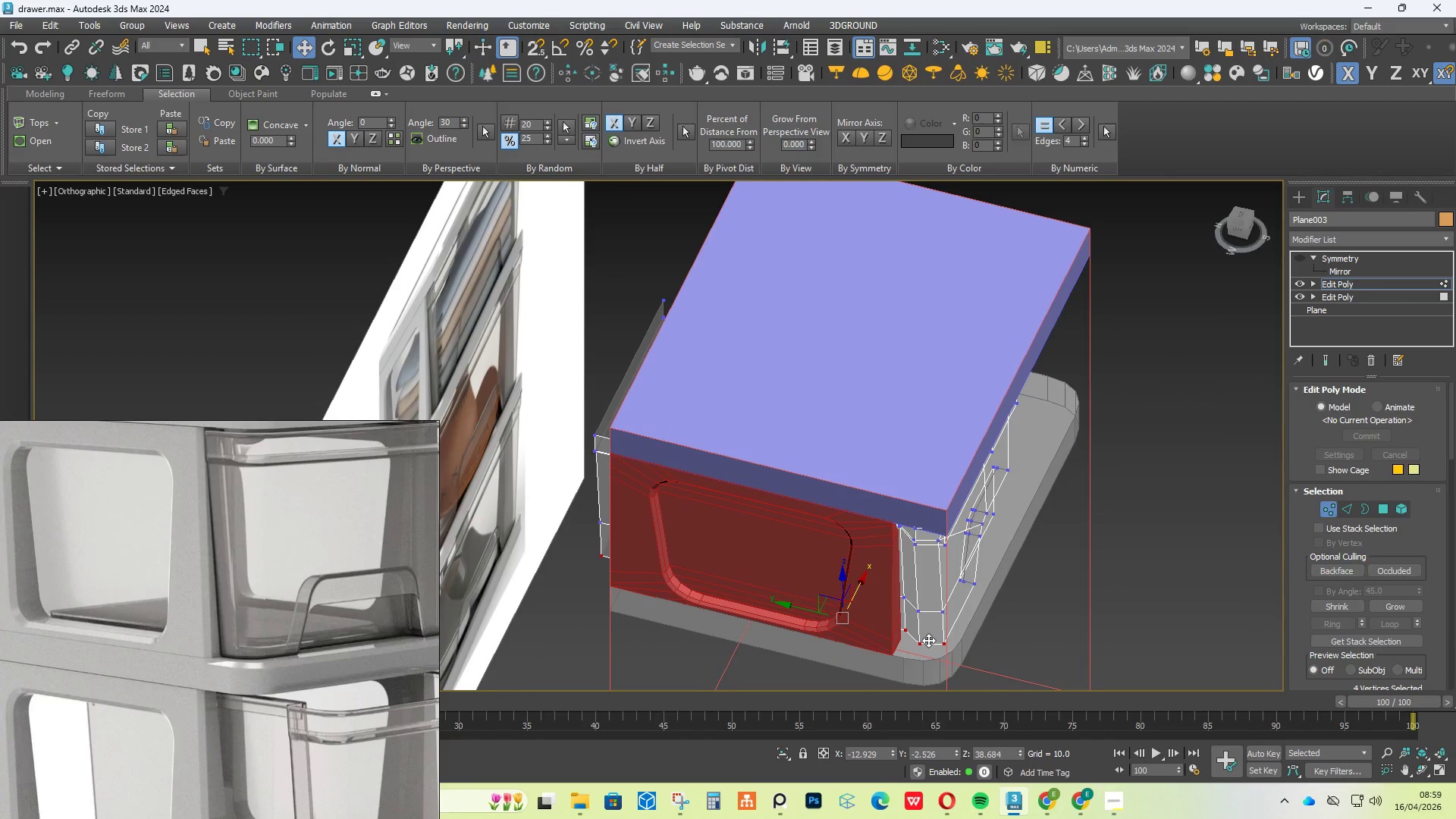 
scroll: coordinate [912, 650], scroll_direction: up, amount: 3.0
 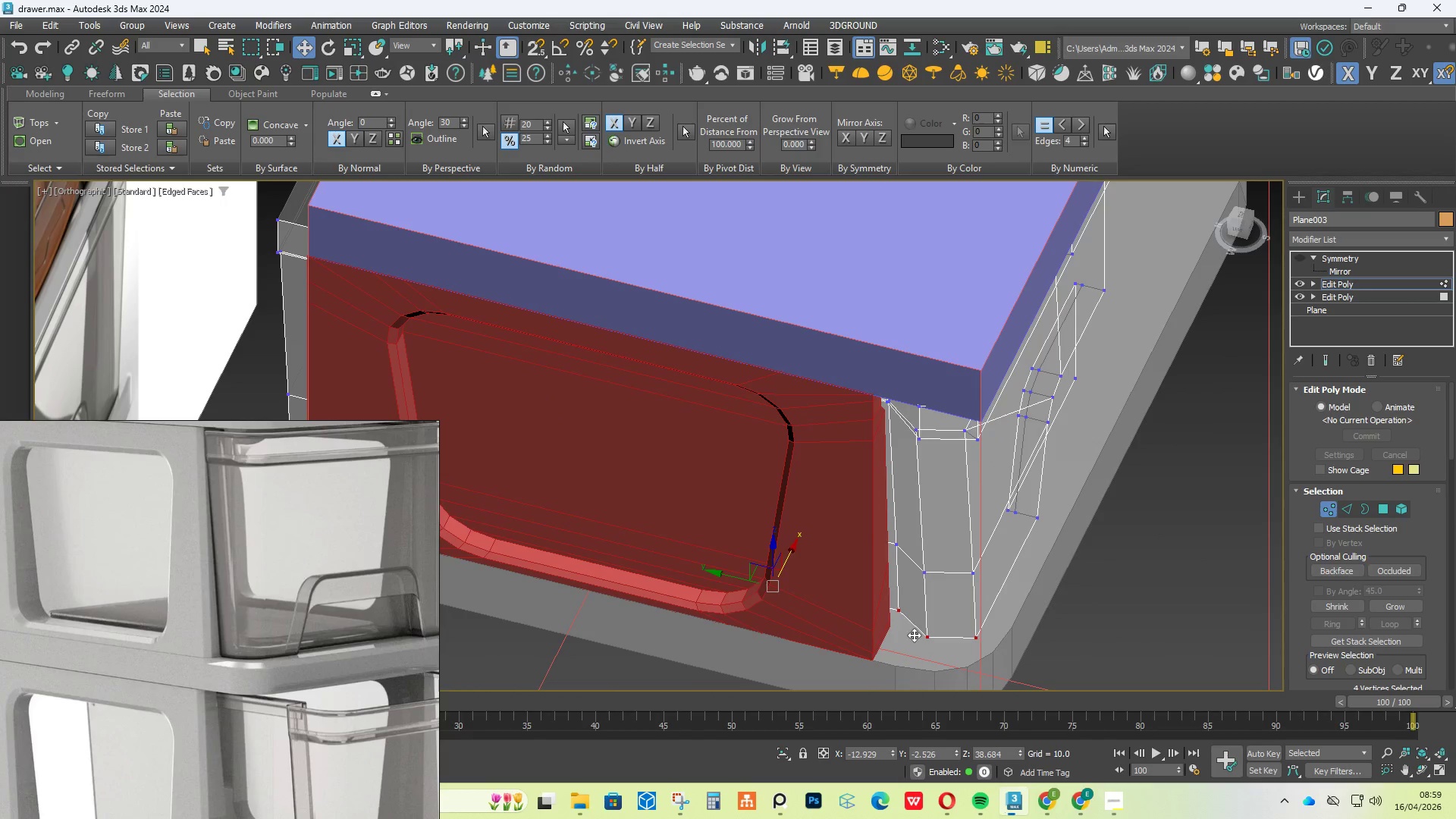 
hold_key(key=AltLeft, duration=1.25)
 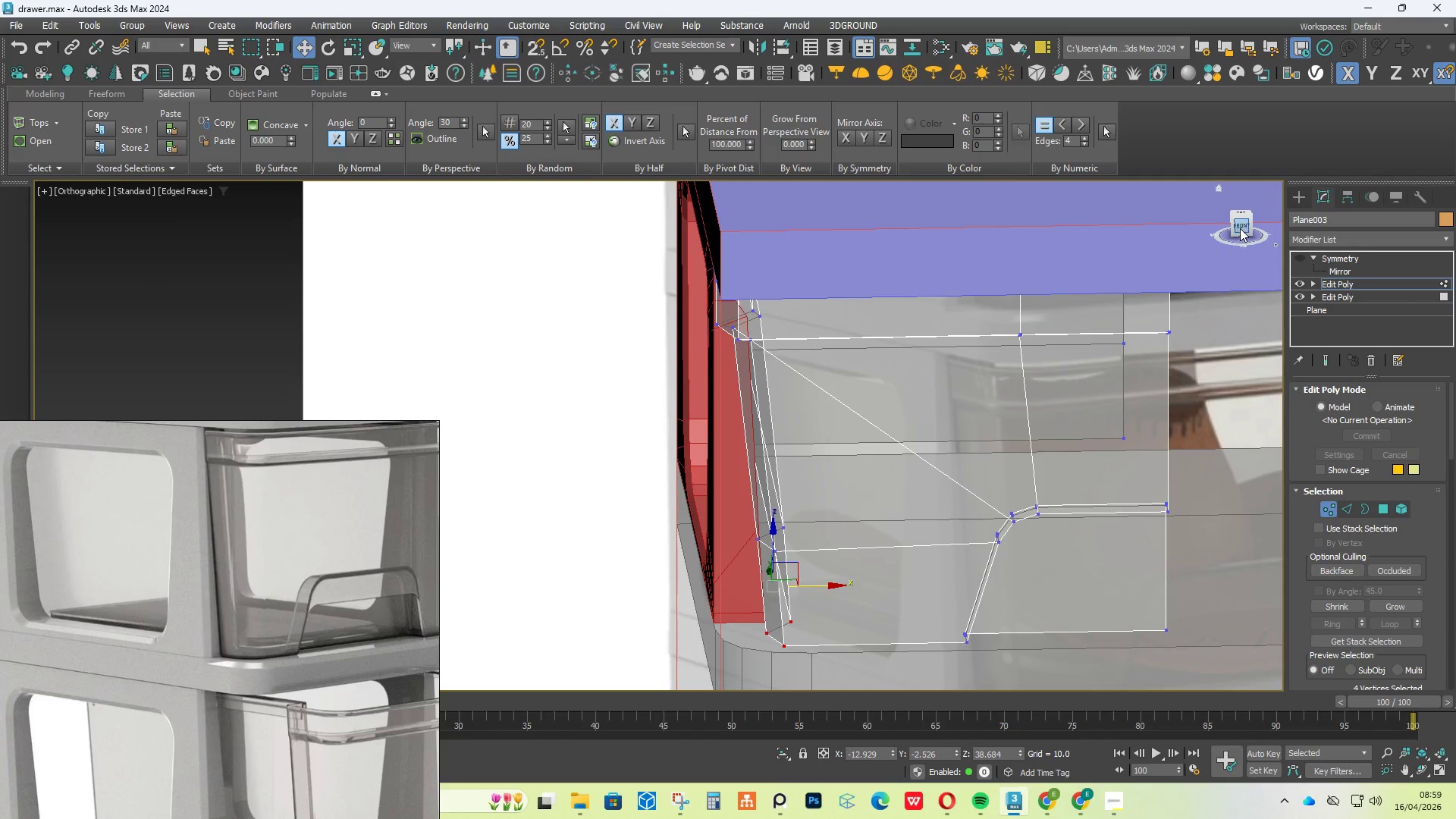 
left_click([1242, 225])
 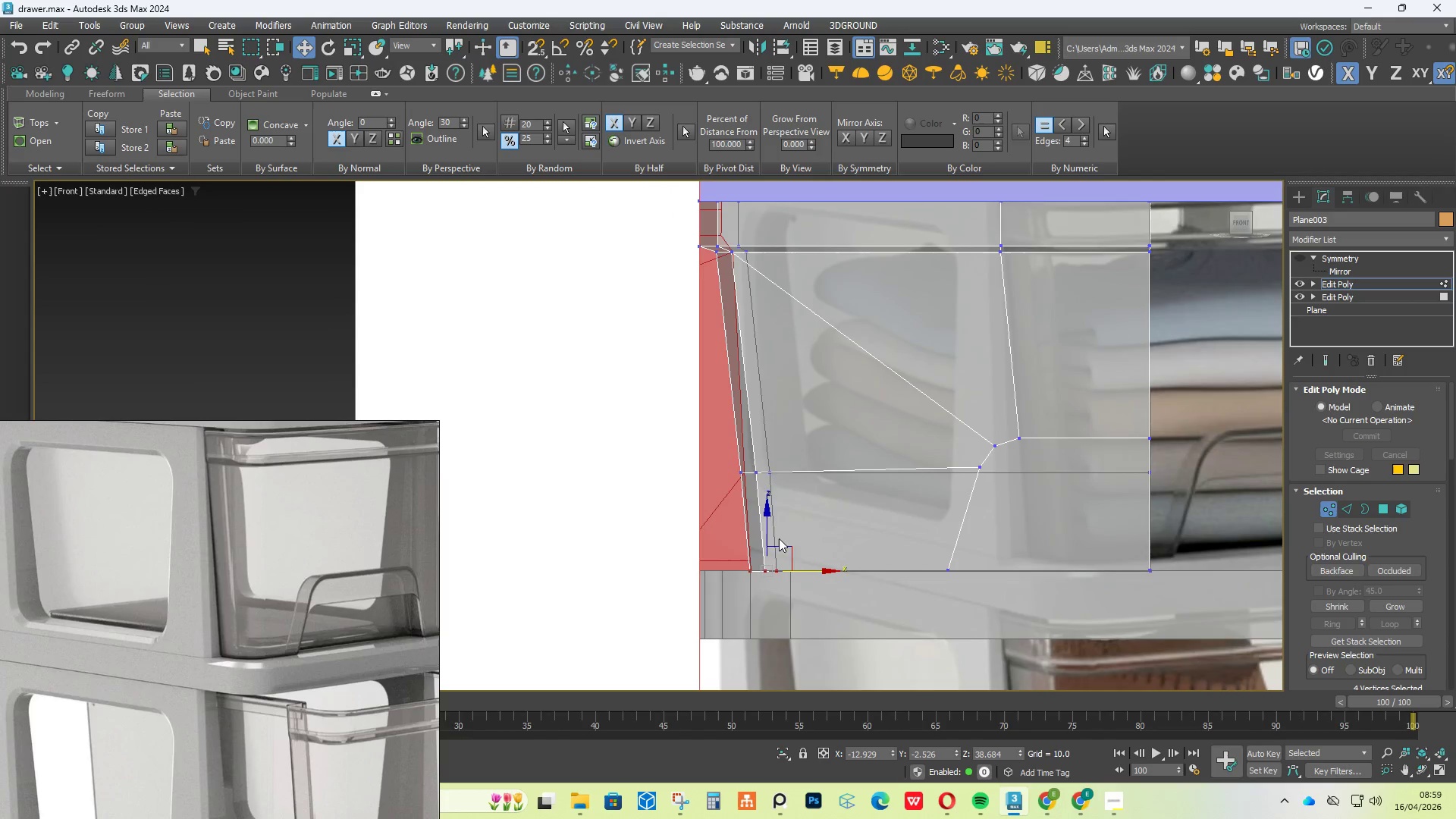 
scroll: coordinate [768, 566], scroll_direction: up, amount: 2.0
 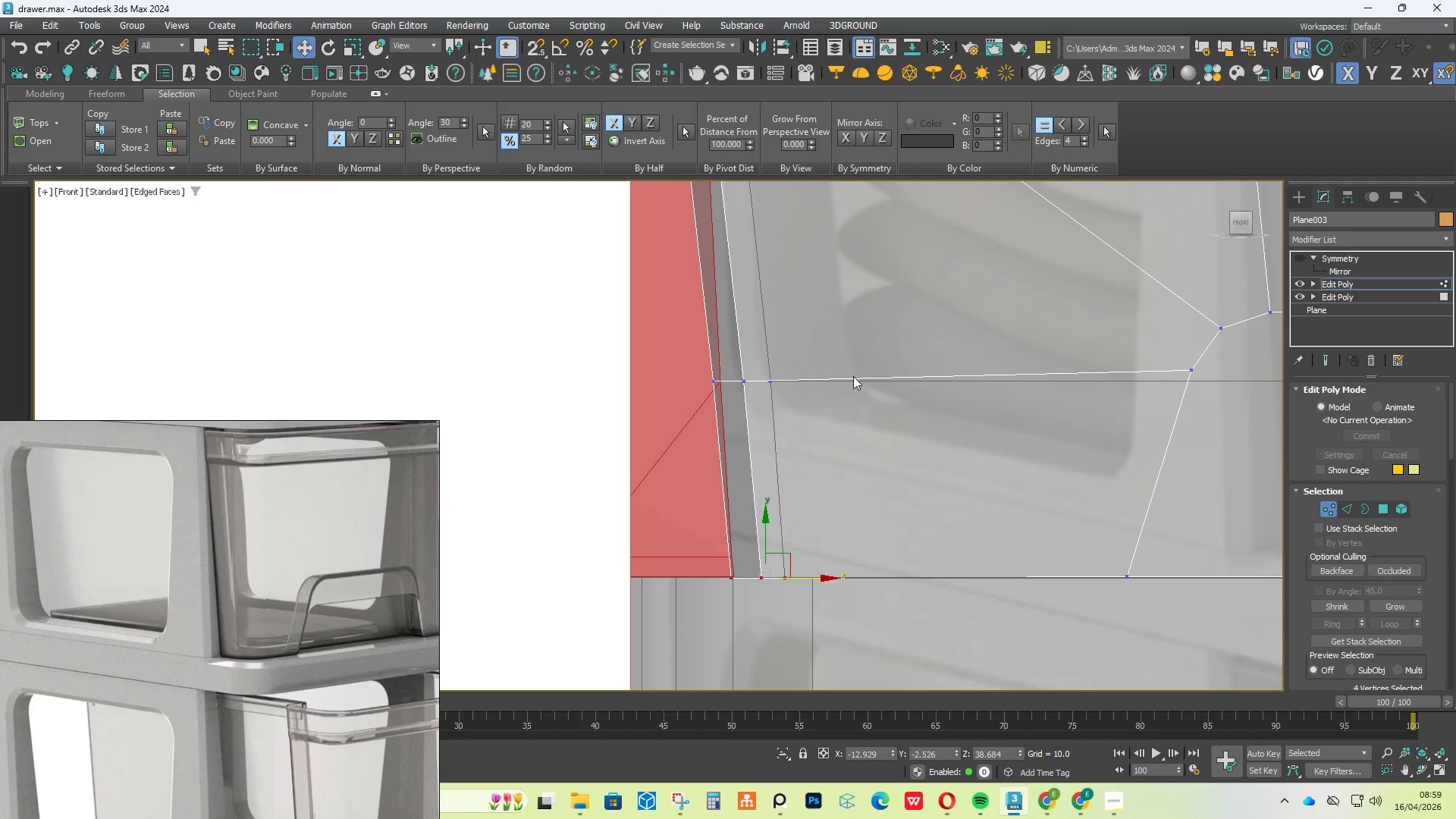 
scroll: coordinate [852, 307], scroll_direction: down, amount: 2.0
 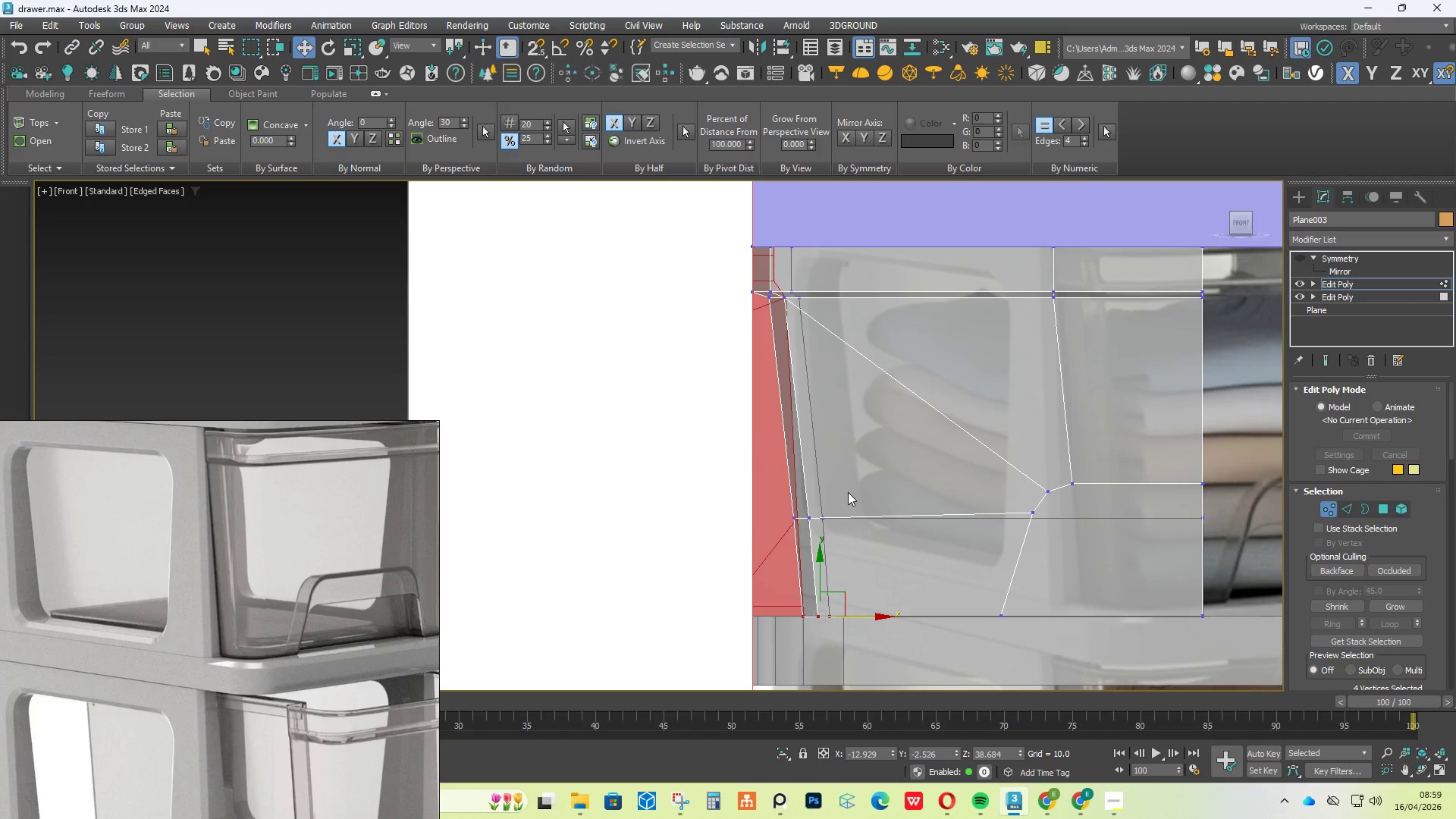 
left_click_drag(start_coordinate=[849, 495], to_coordinate=[821, 546])
 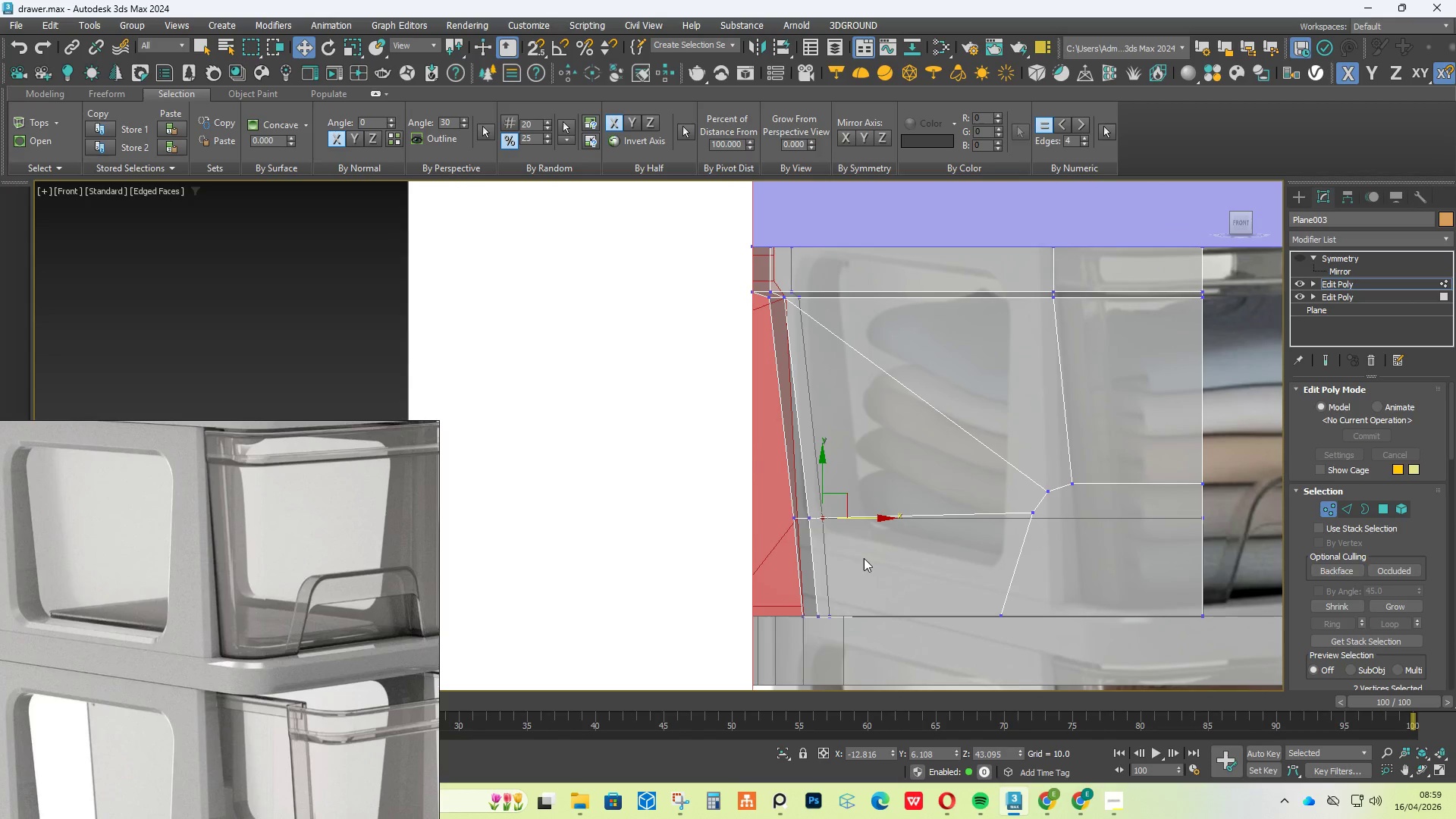 
hold_key(key=ControlLeft, duration=0.81)
left_click_drag(start_coordinate=[862, 565], to_coordinate=[830, 639])
 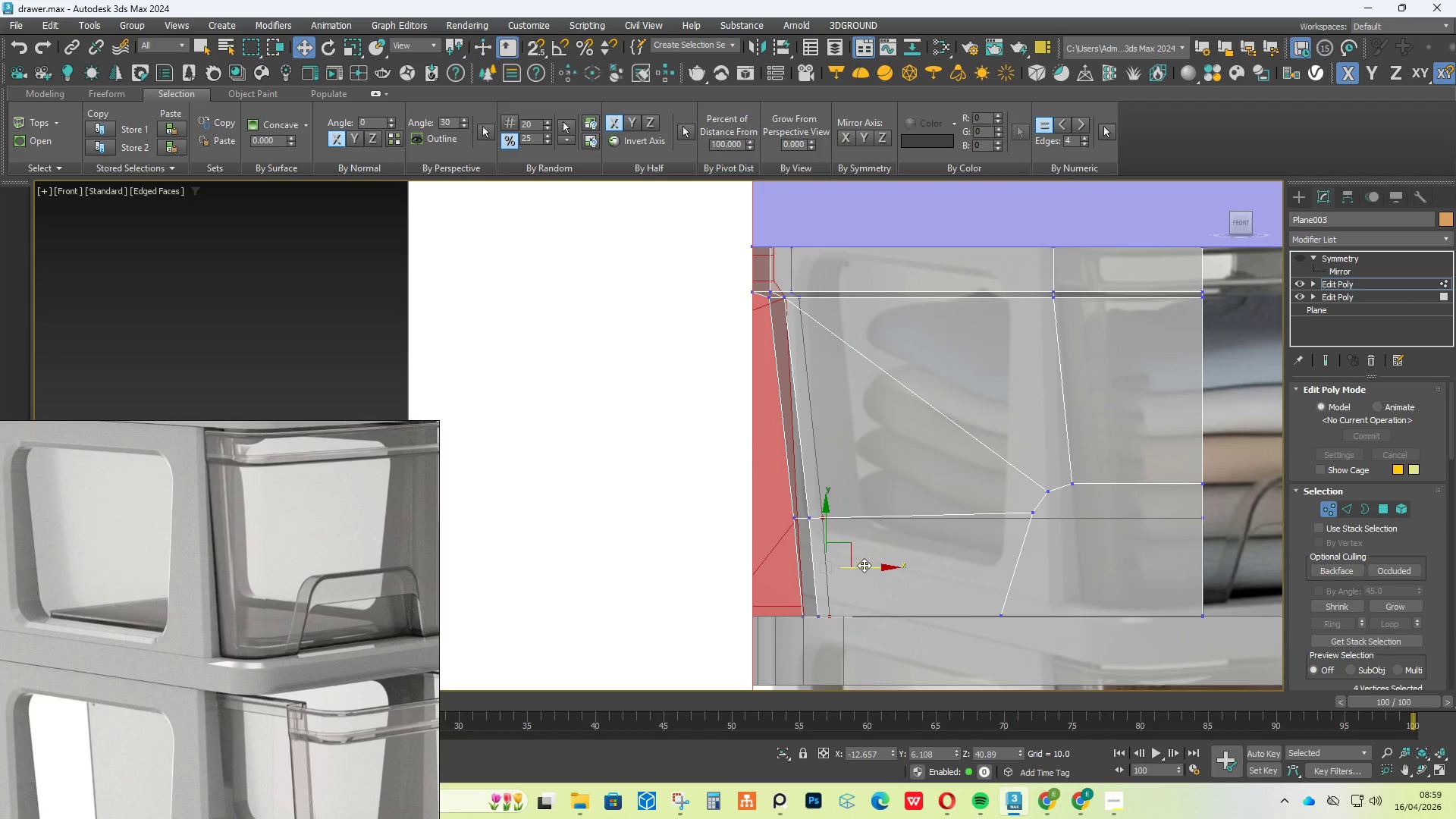 
left_click_drag(start_coordinate=[864, 563], to_coordinate=[858, 563])
 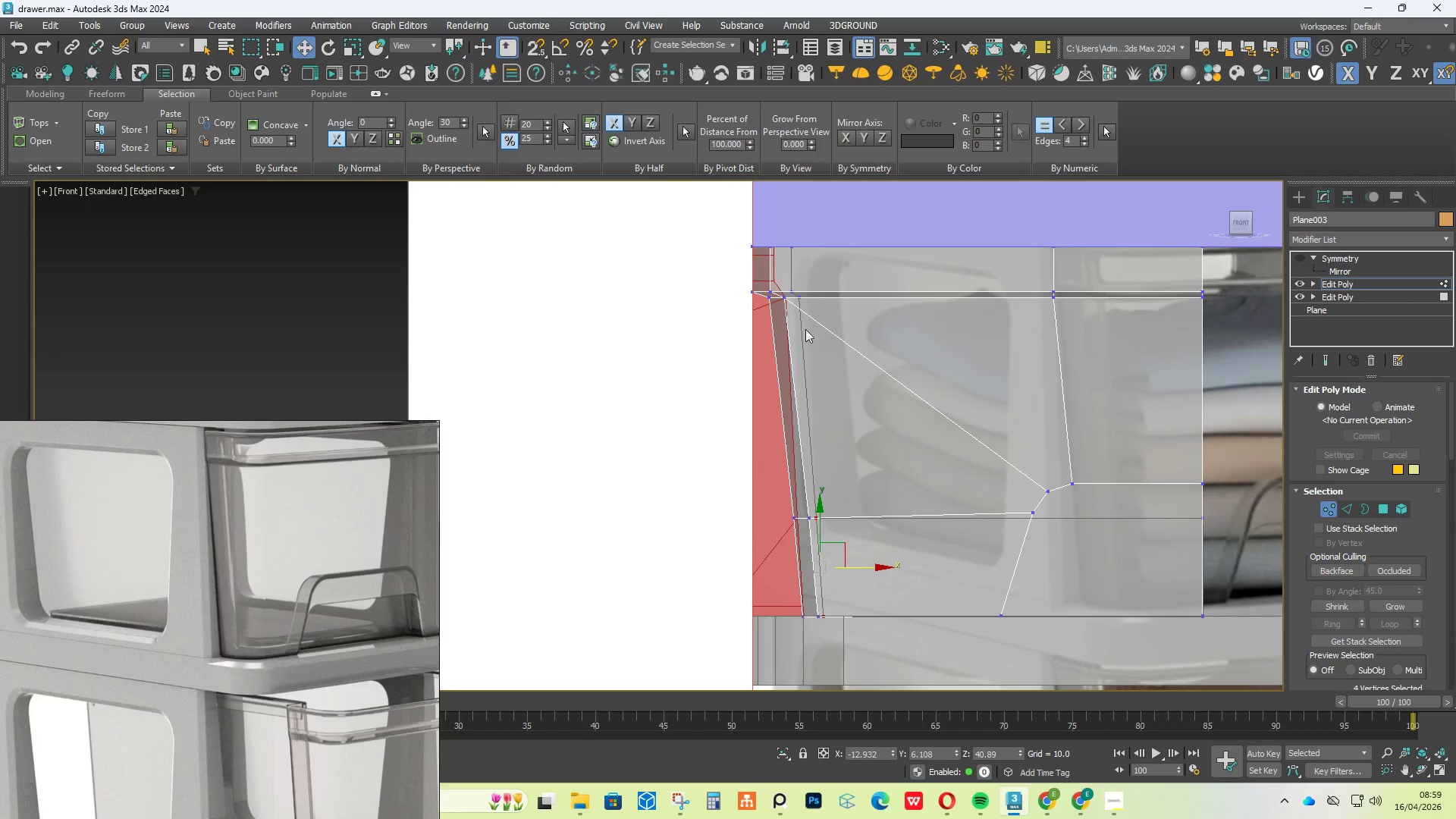 
left_click_drag(start_coordinate=[849, 282], to_coordinate=[795, 331])
 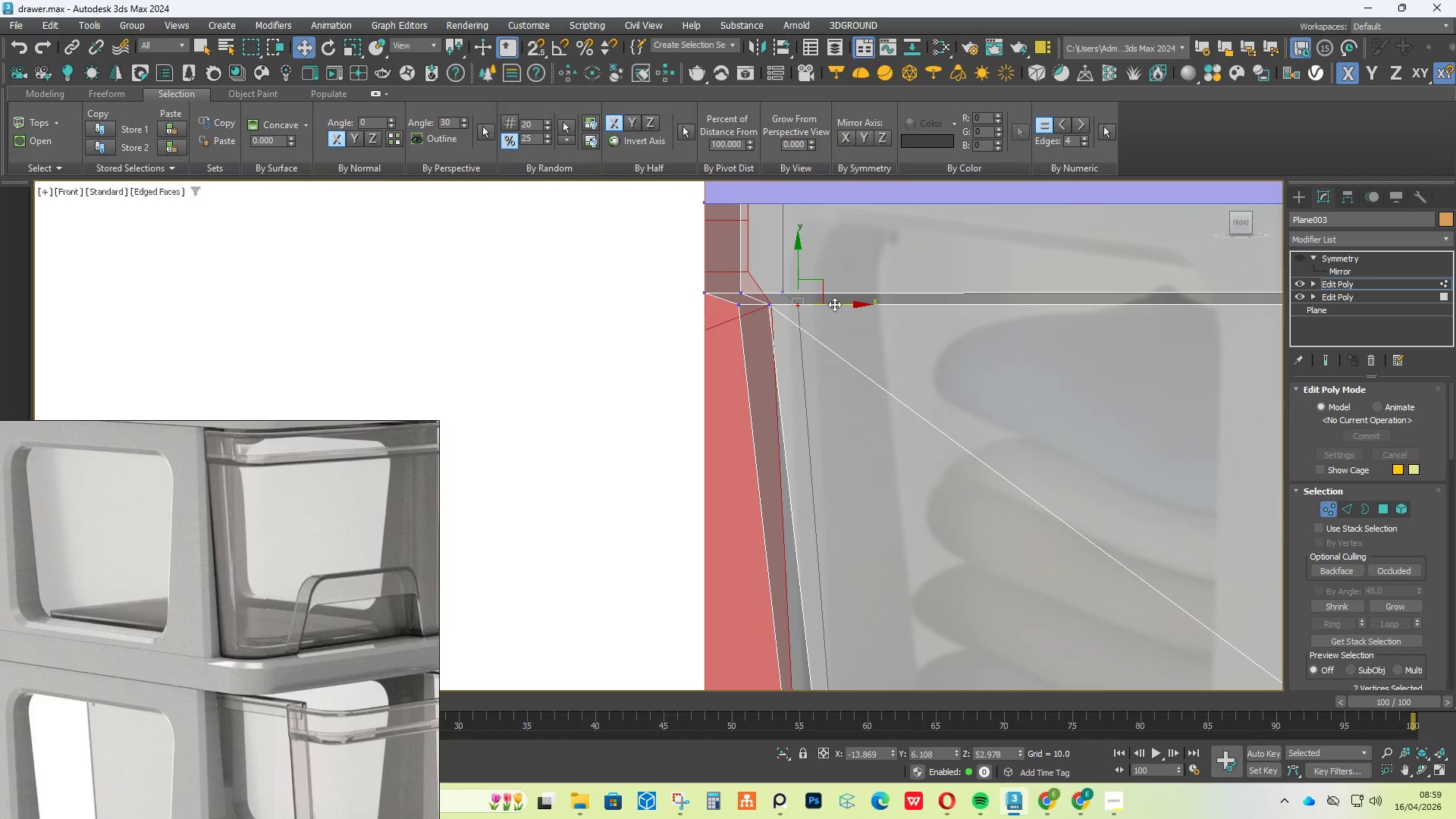 
scroll: coordinate [800, 286], scroll_direction: up, amount: 2.0
 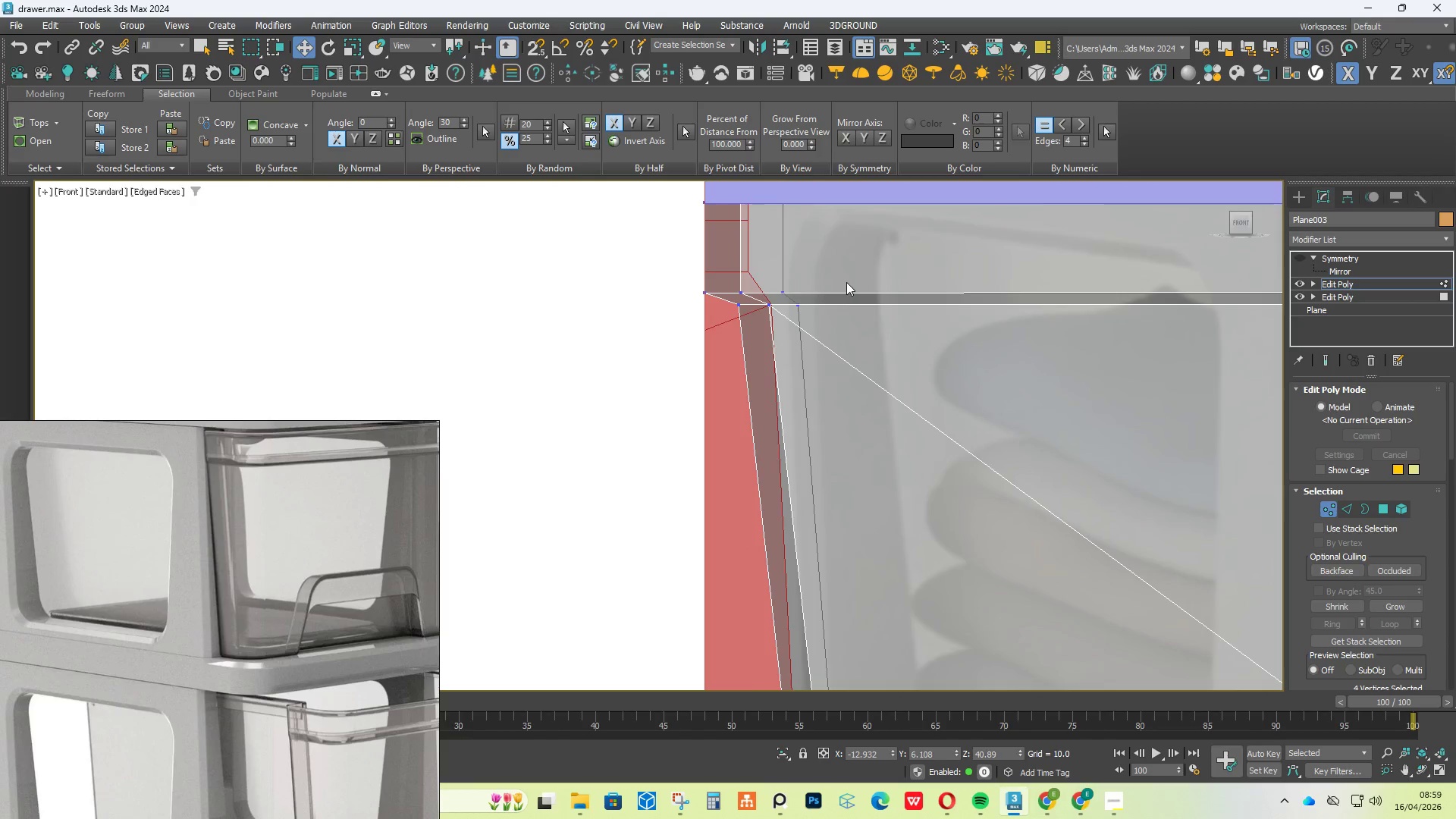 
left_click_drag(start_coordinate=[833, 304], to_coordinate=[824, 304])
 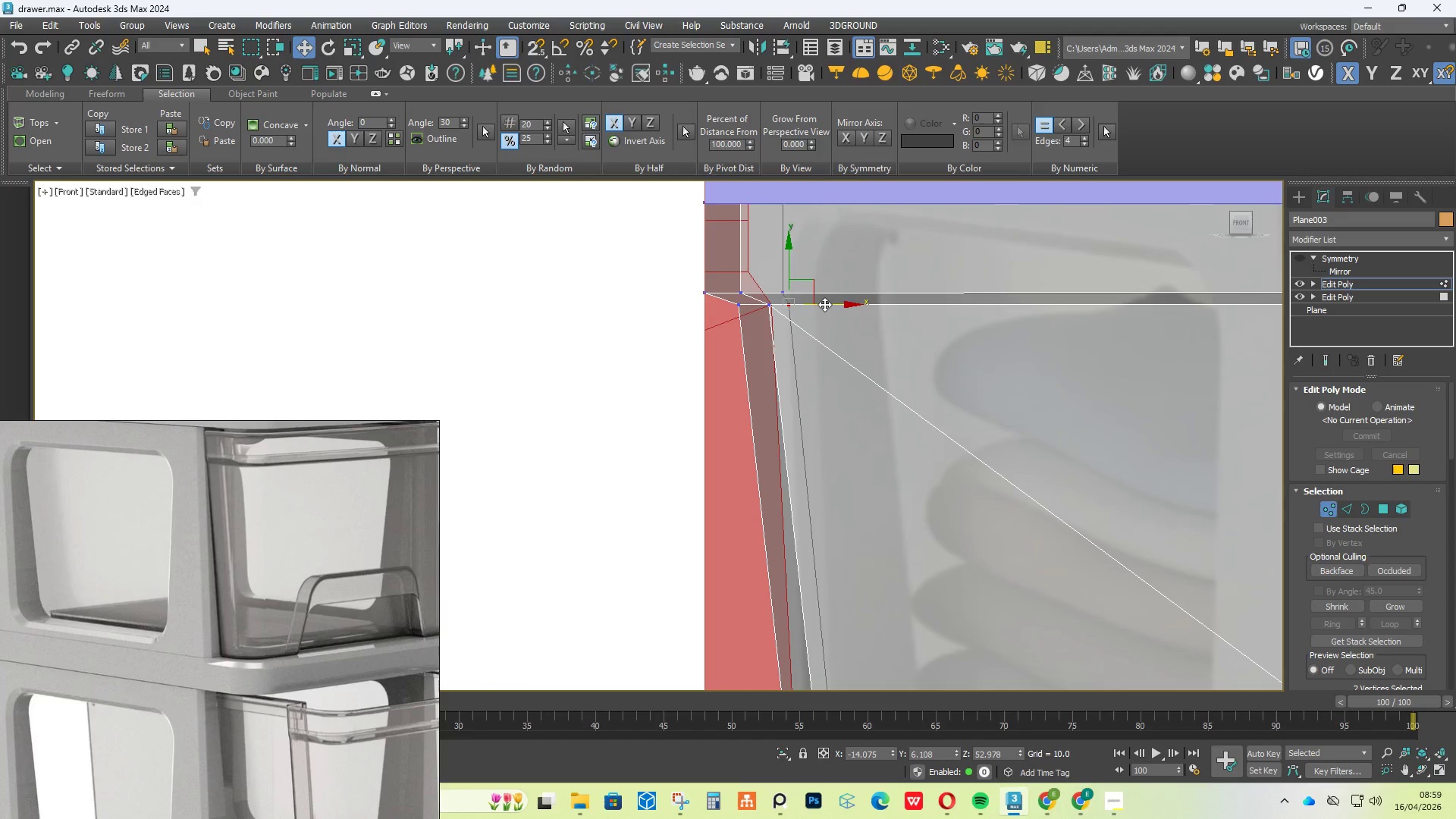 
key(Control+Z)
 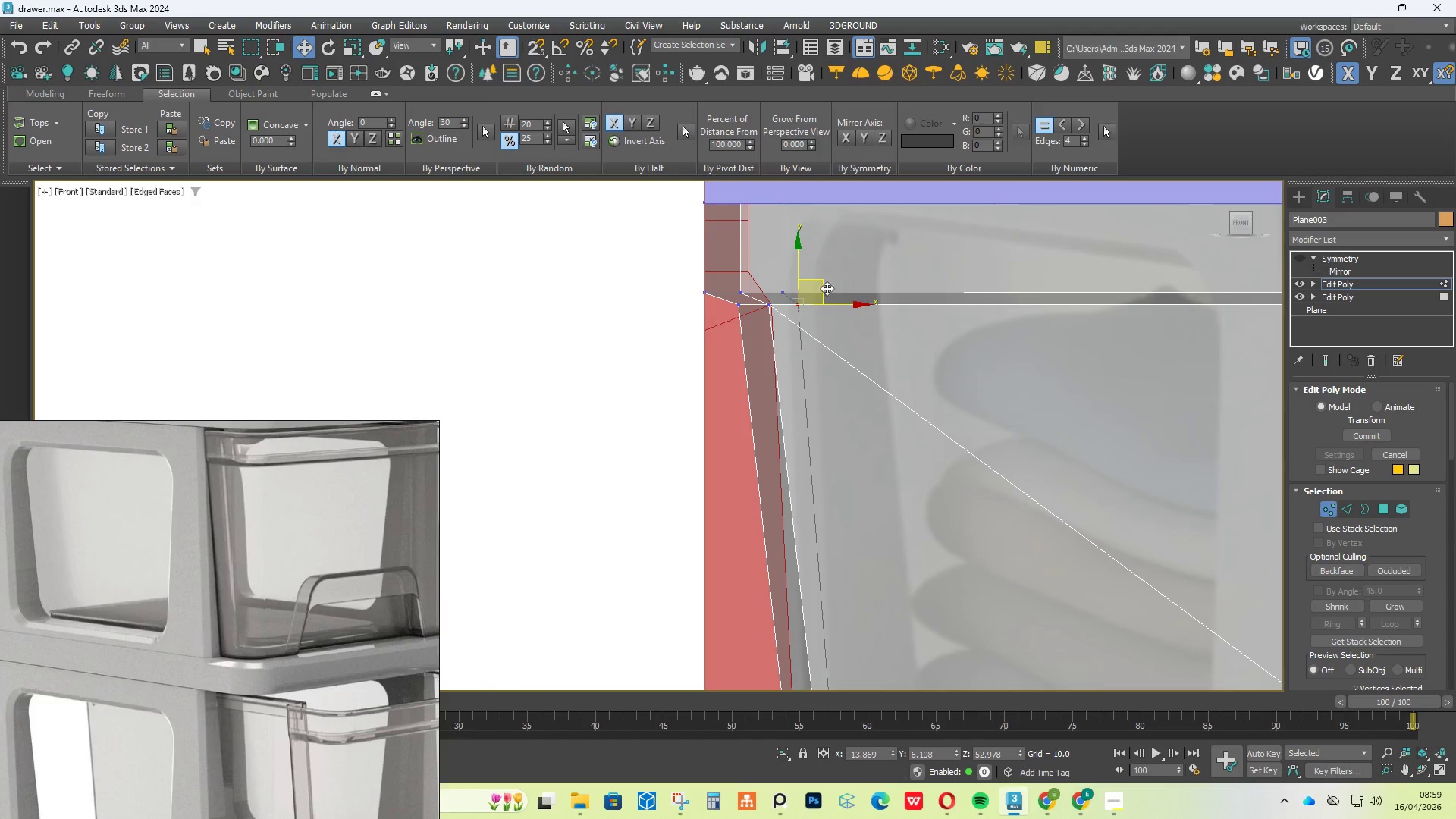 
left_click_drag(start_coordinate=[836, 280], to_coordinate=[777, 312])
 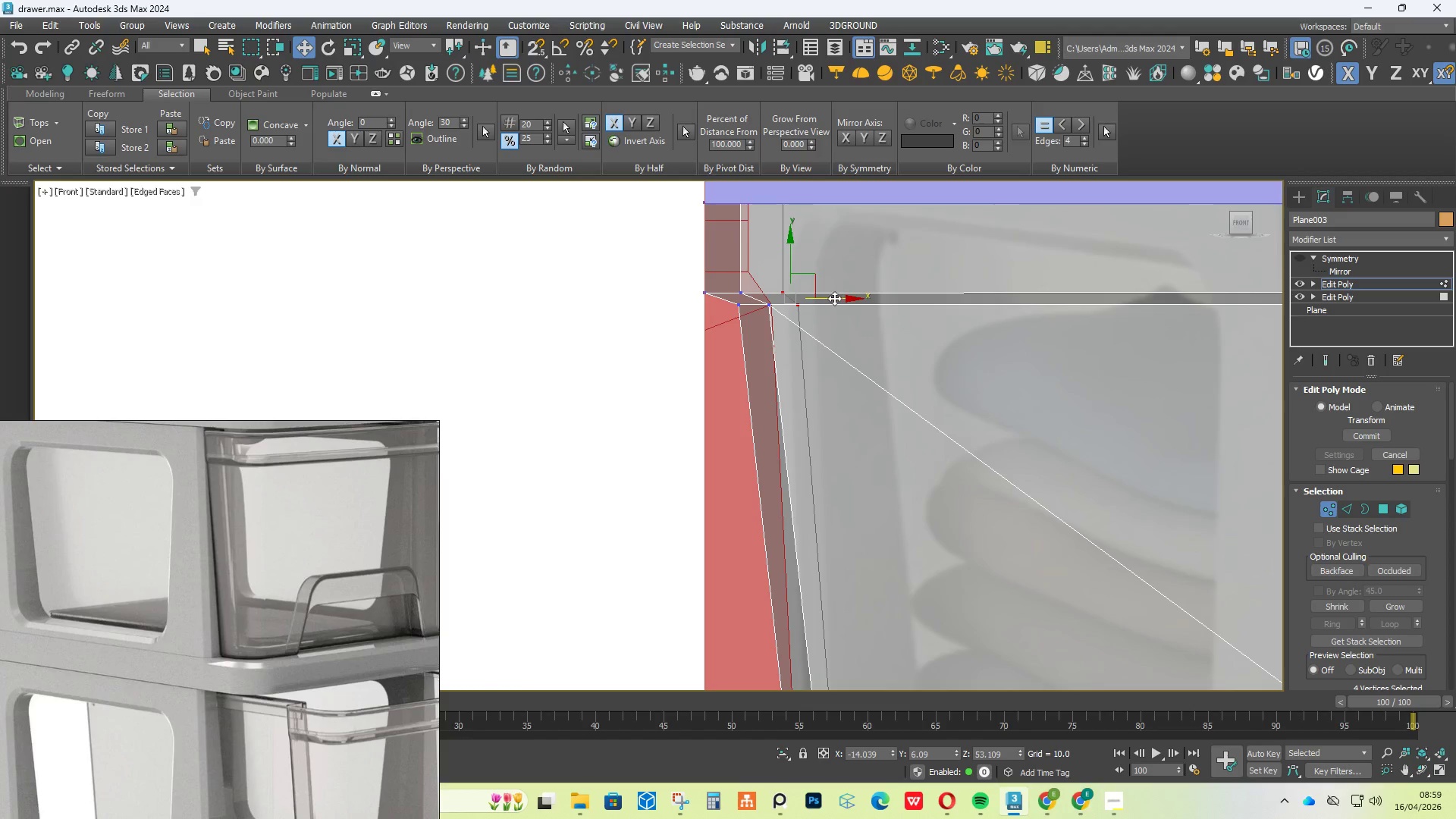 
left_click_drag(start_coordinate=[834, 297], to_coordinate=[824, 297])
 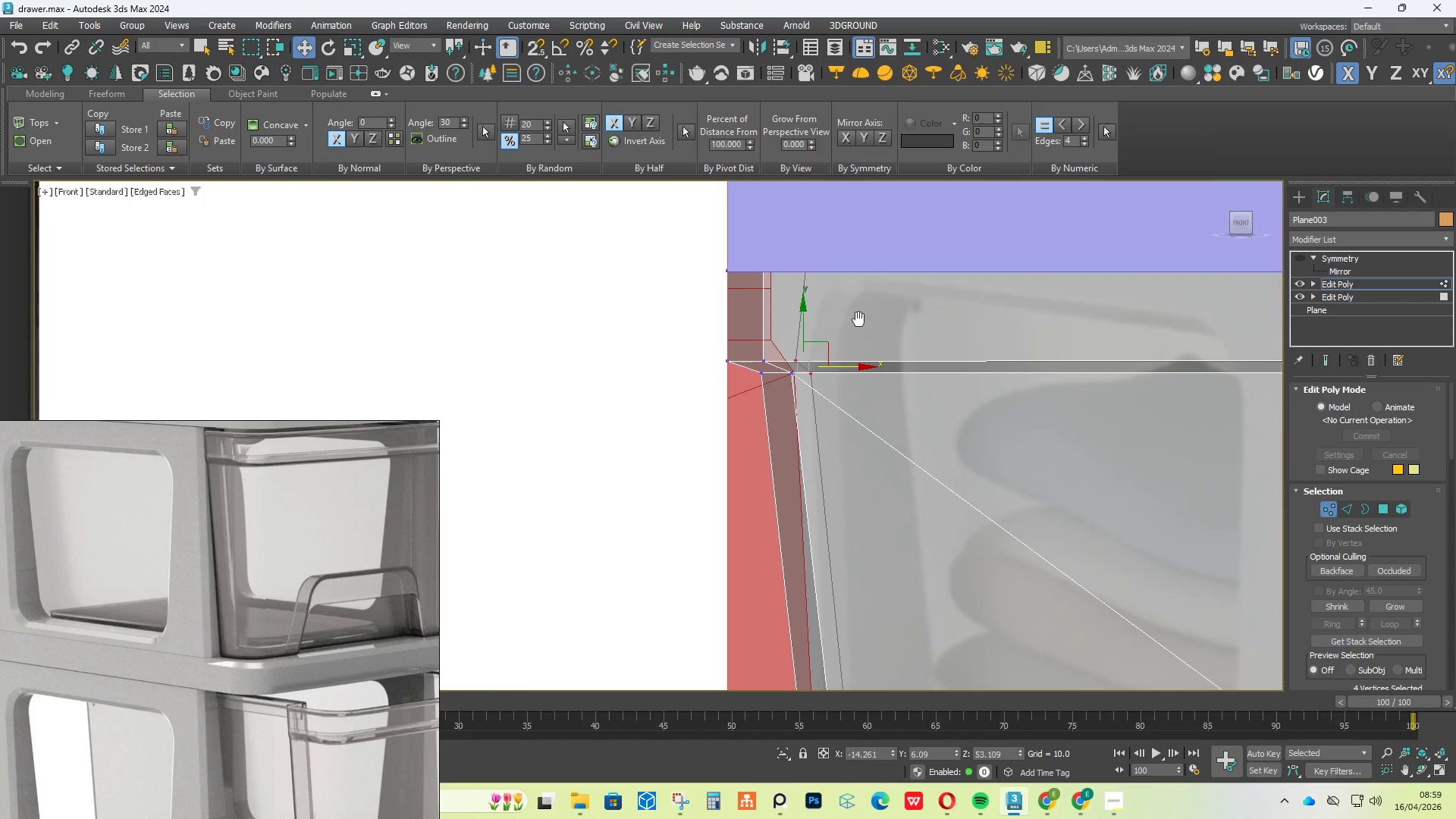 
key(Control+Z)
 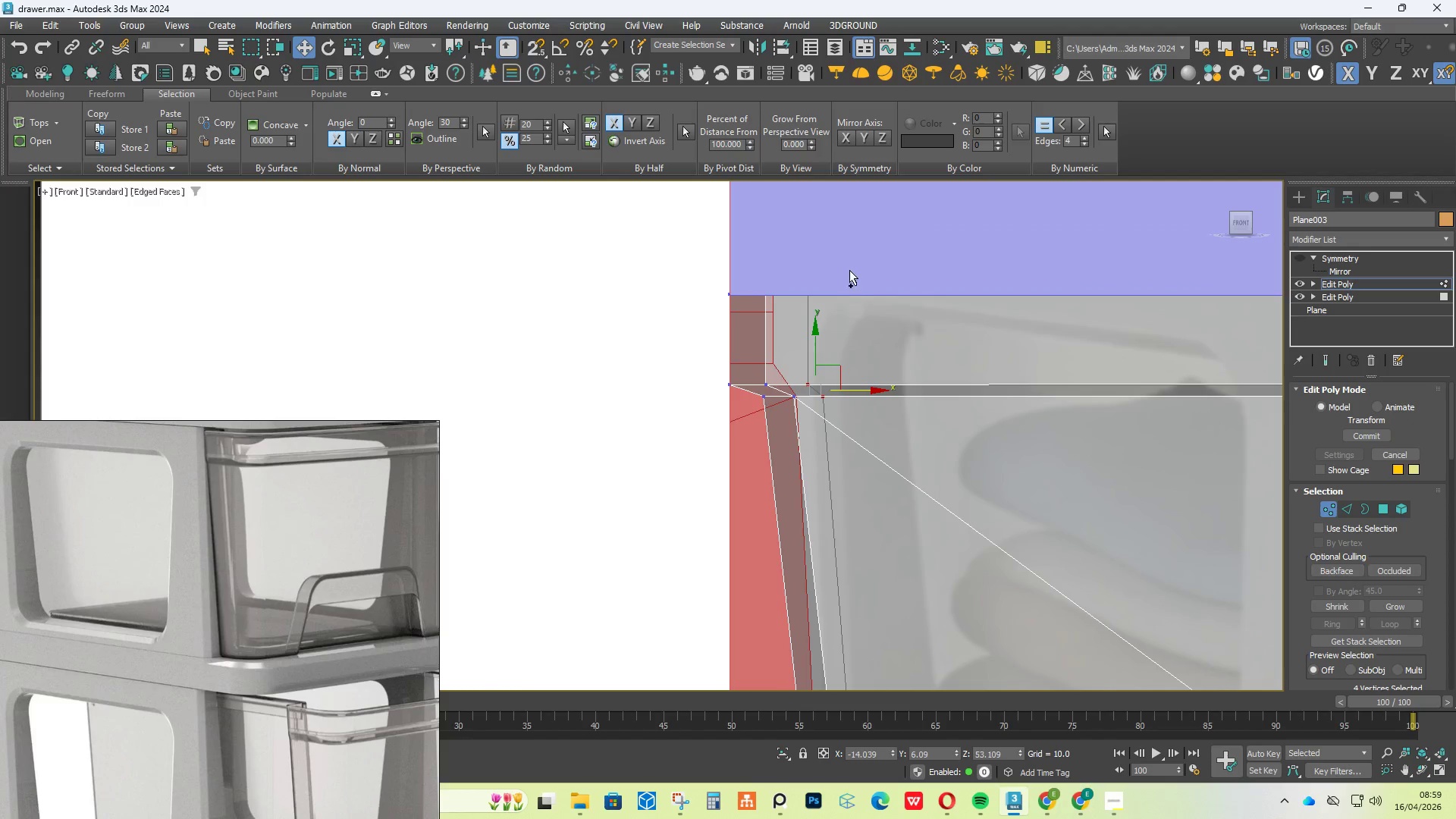 
left_click_drag(start_coordinate=[849, 265], to_coordinate=[797, 308])
 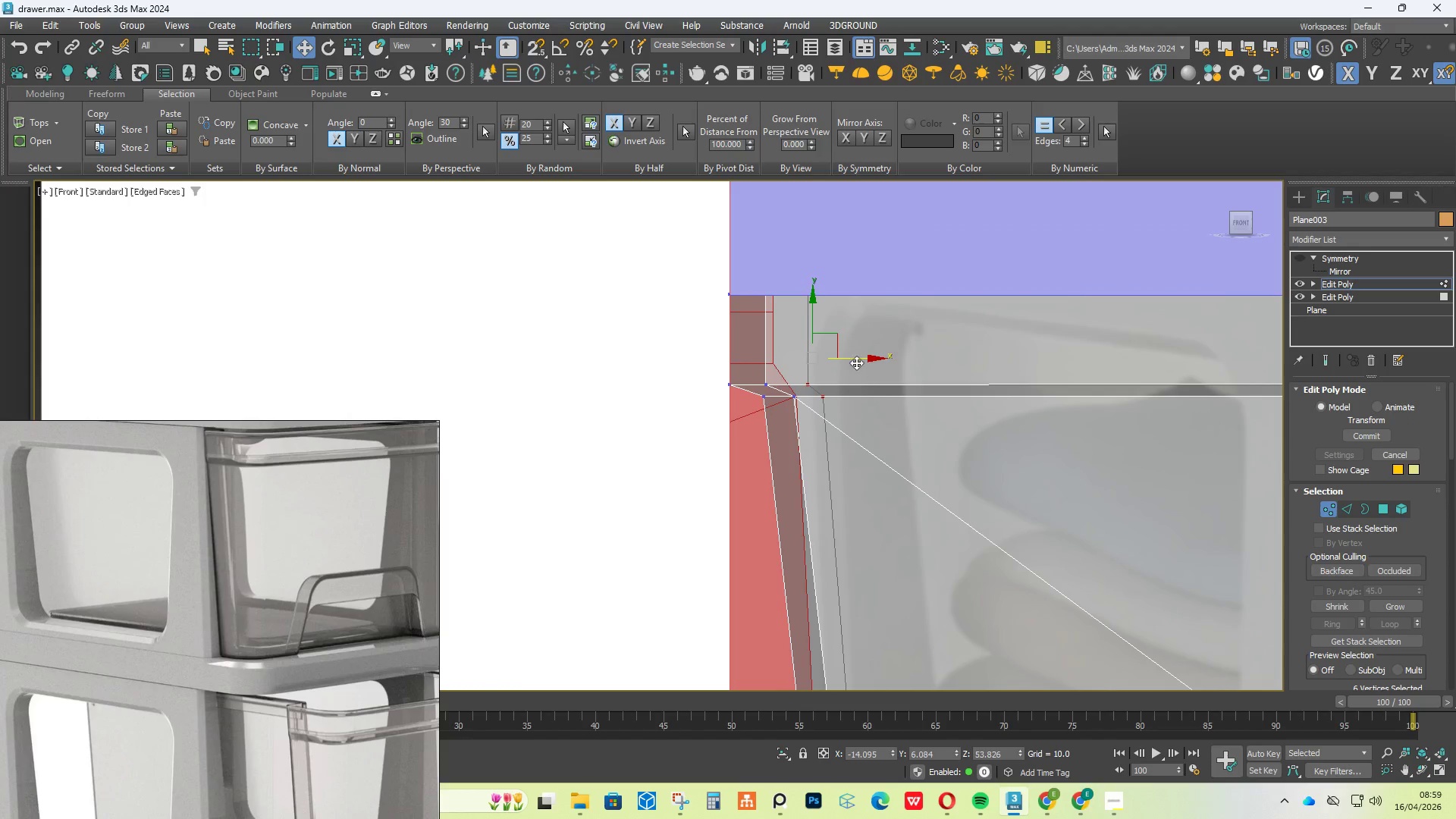 
left_click_drag(start_coordinate=[855, 357], to_coordinate=[838, 356])
 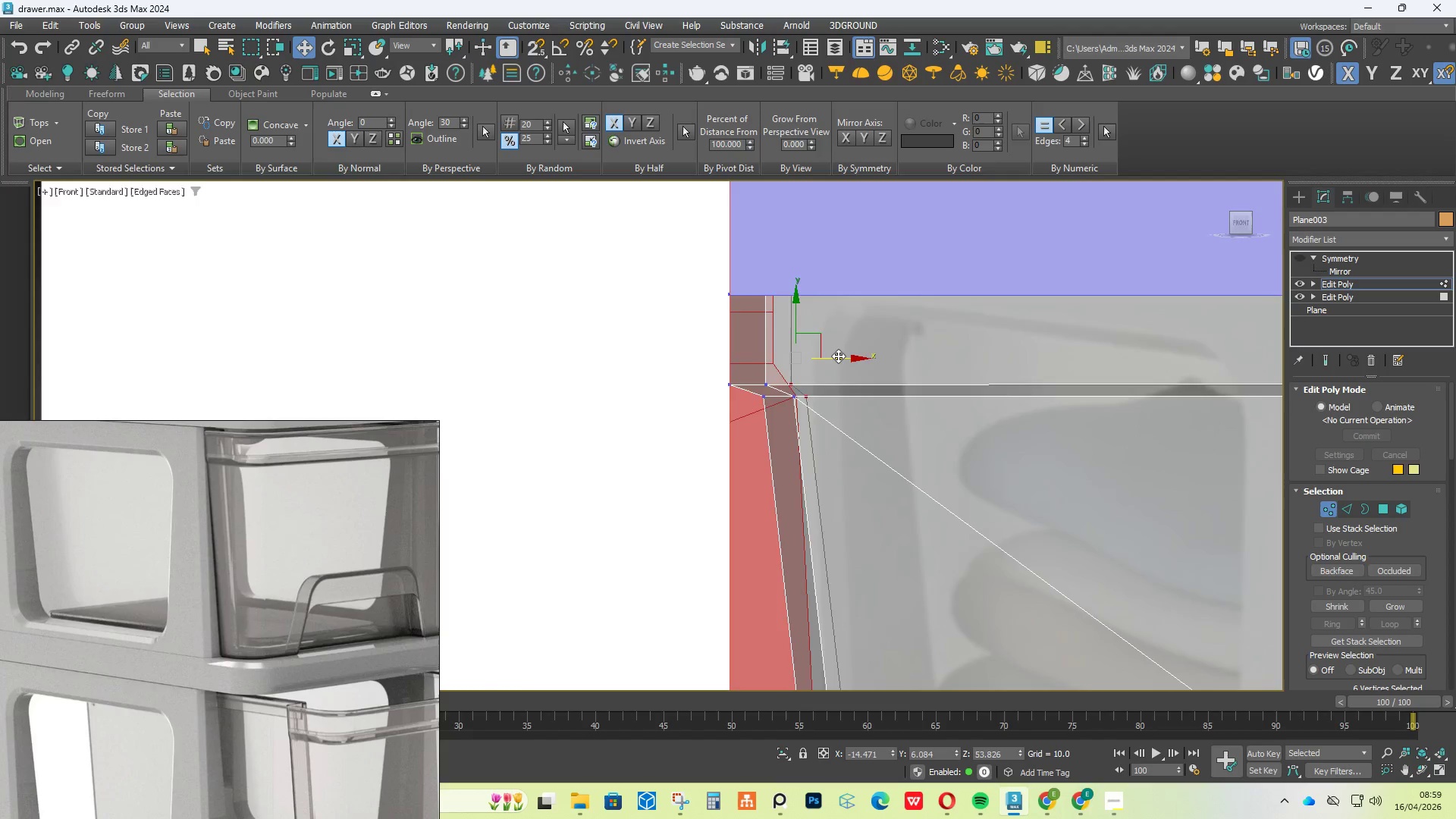 
scroll: coordinate [870, 544], scroll_direction: down, amount: 3.0
 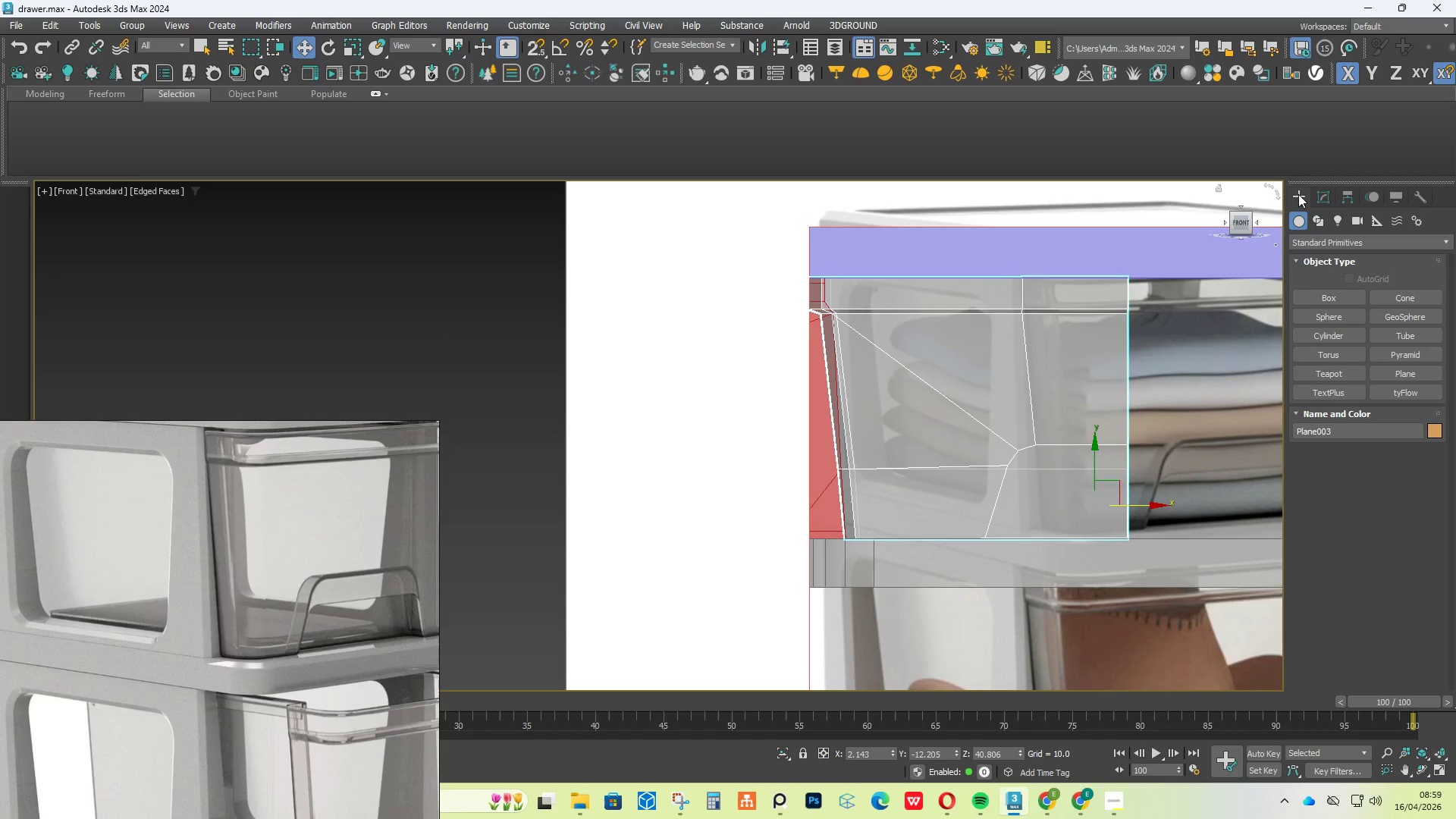 
key(Alt+X)
 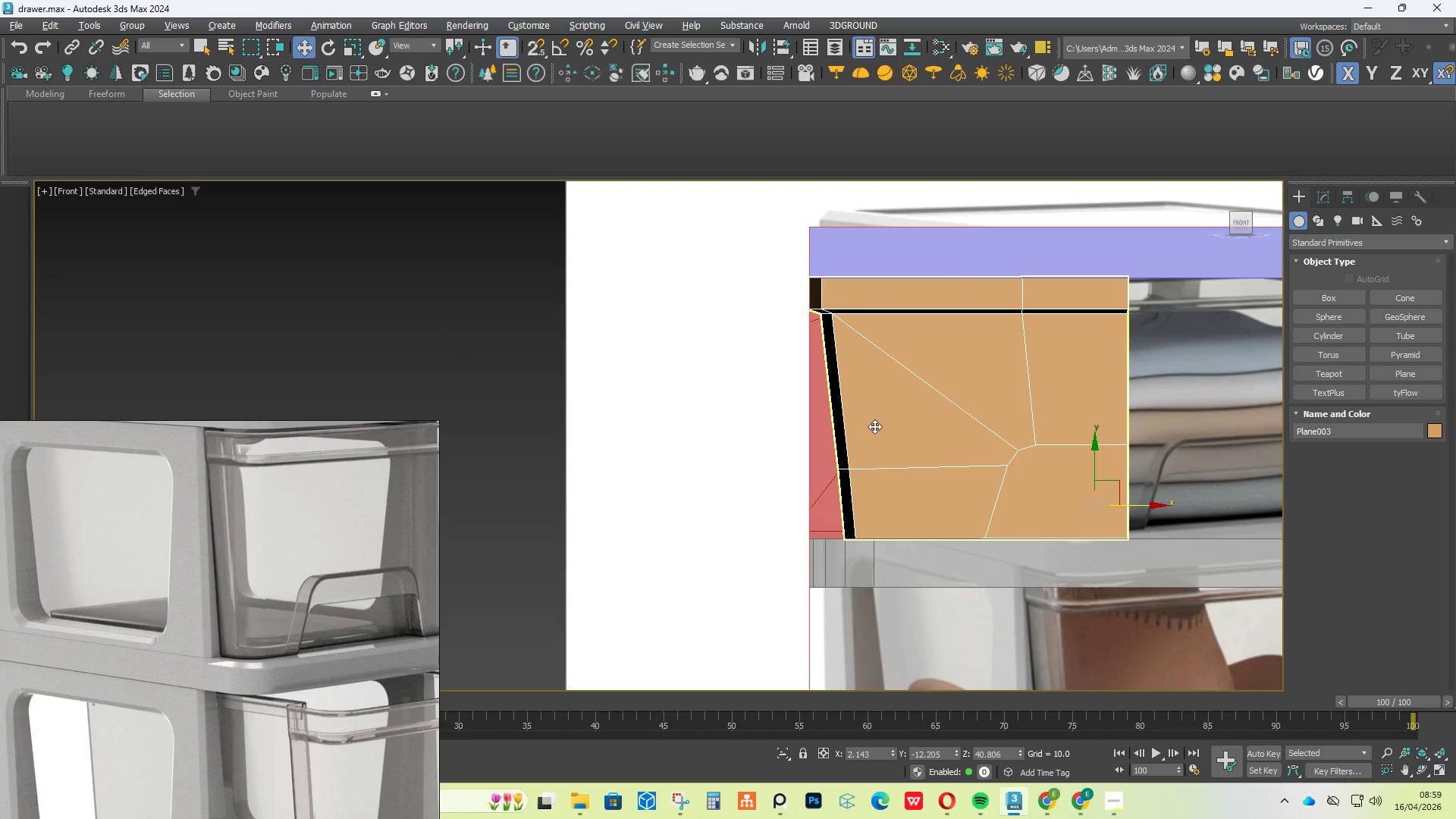 
hold_key(key=AltLeft, duration=0.83)
 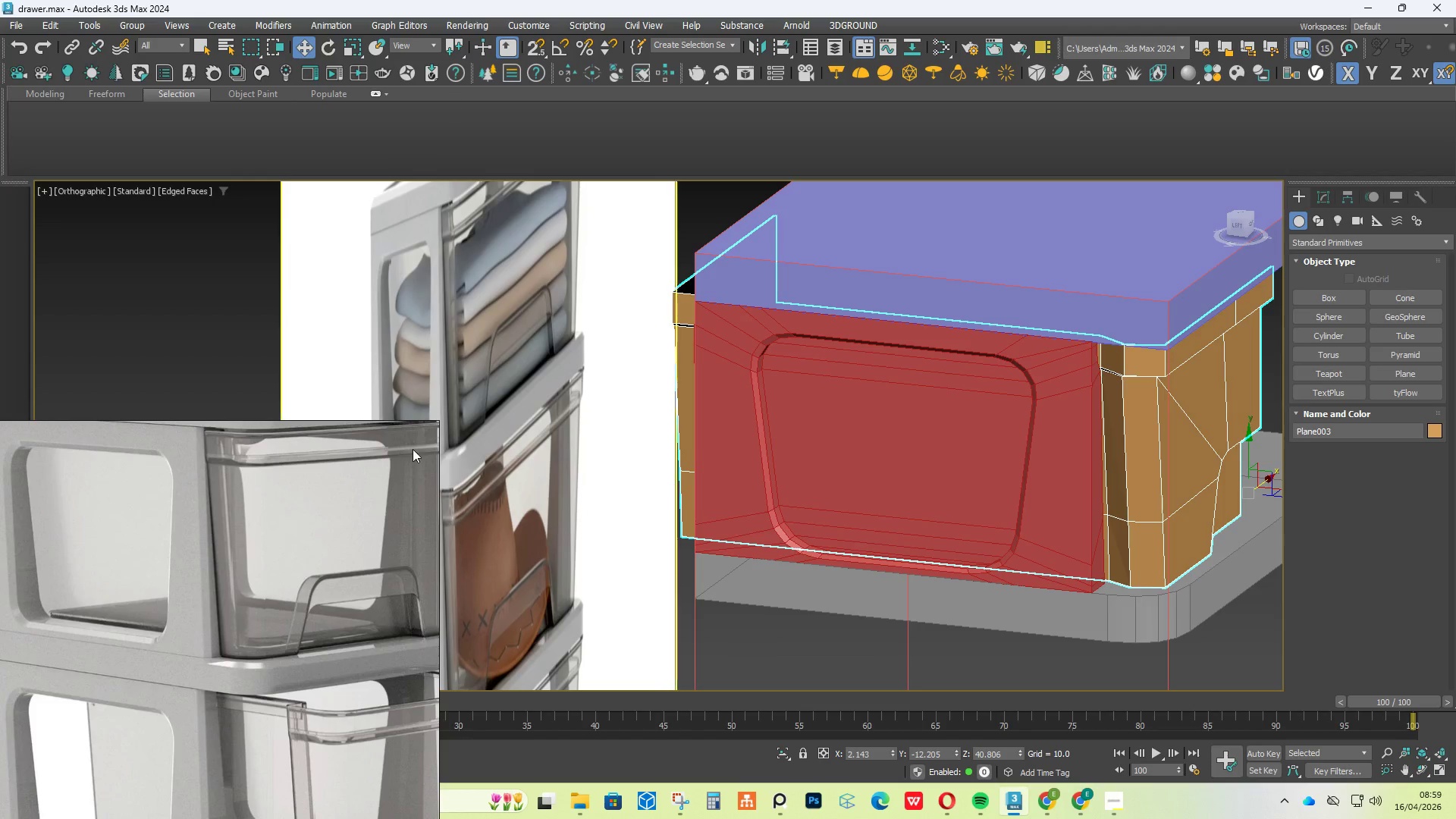 
hold_key(key=AltLeft, duration=3.41)
 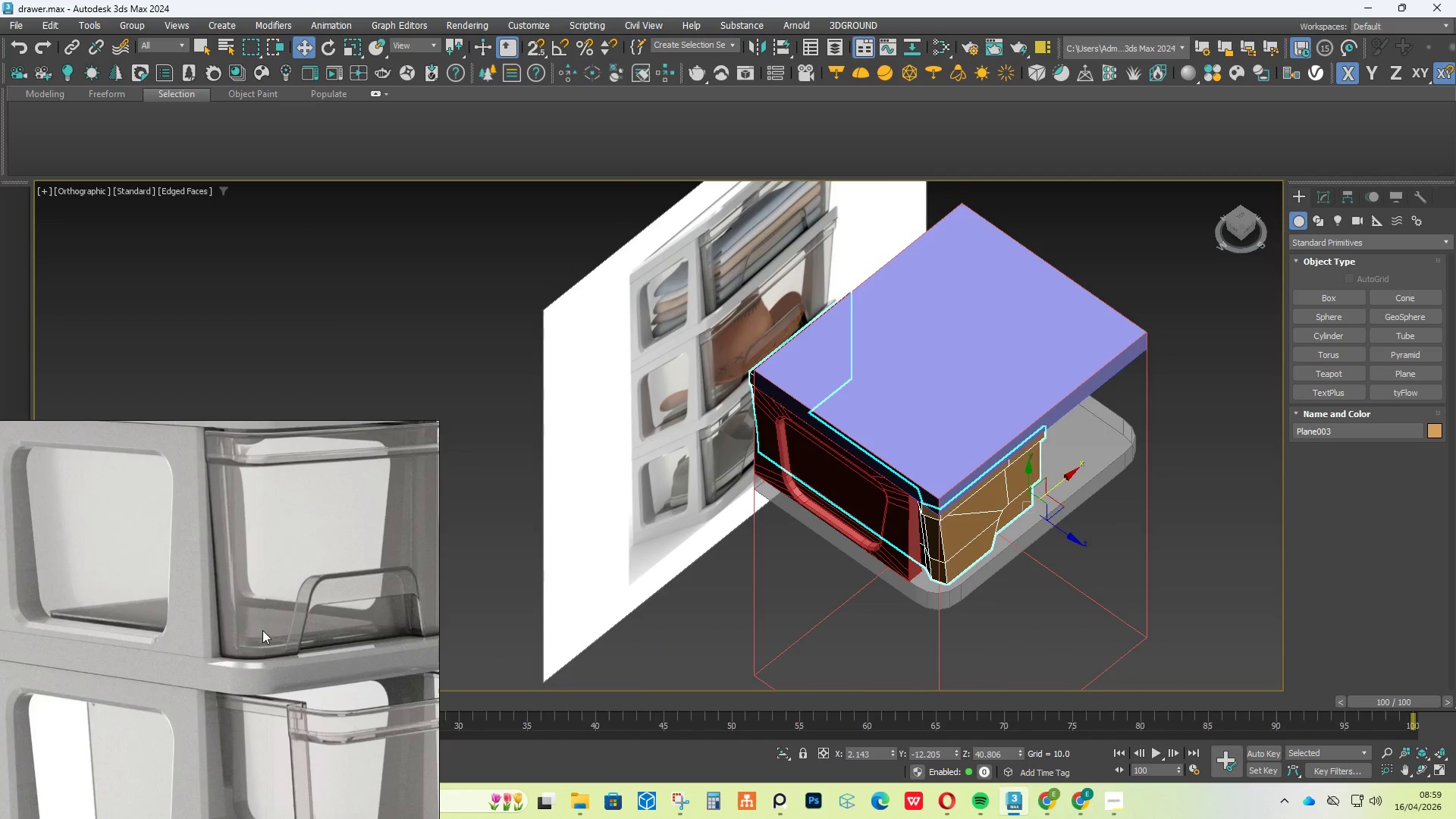 
scroll: coordinate [818, 483], scroll_direction: down, amount: 2.0
 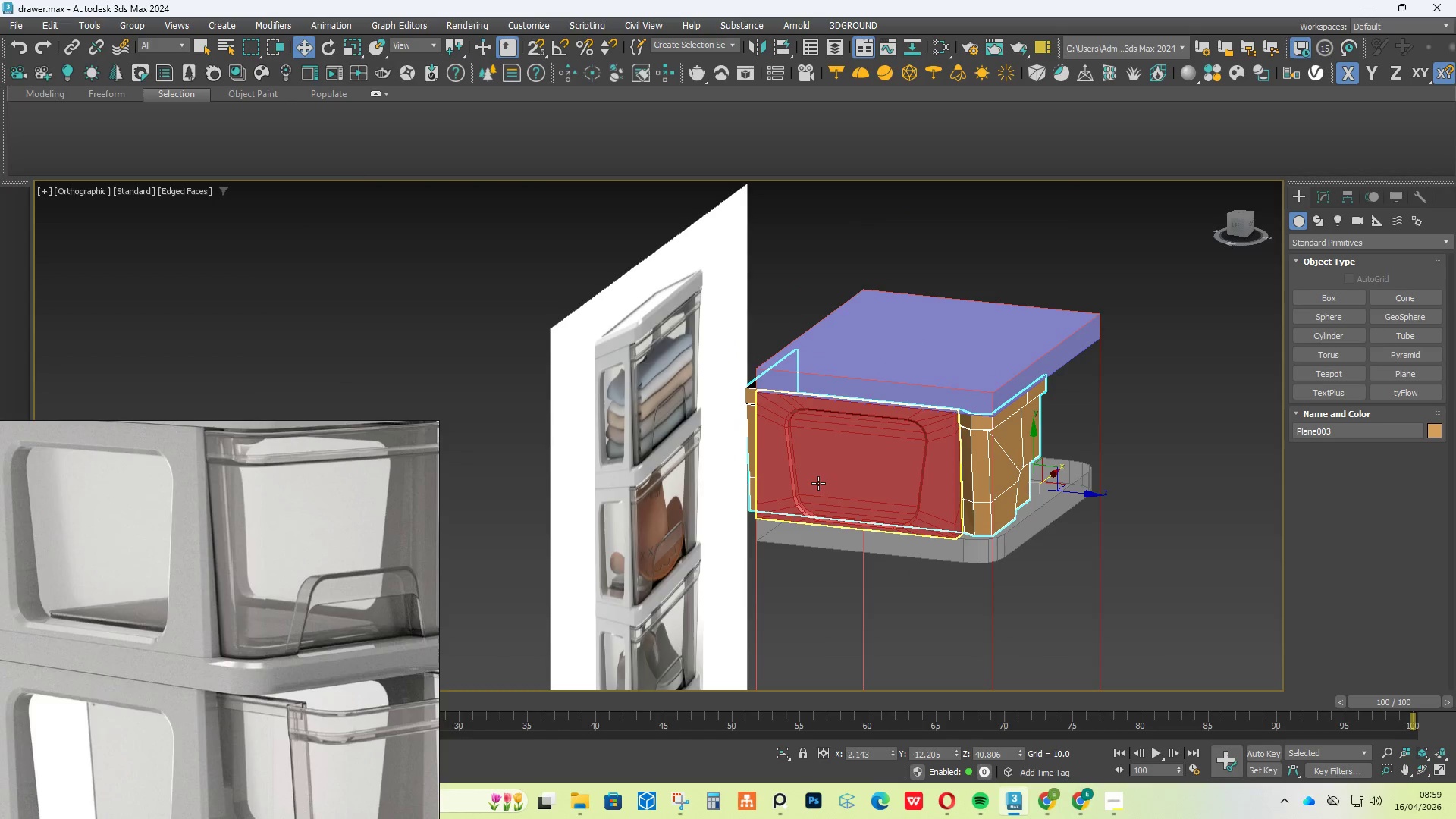 
scroll: coordinate [966, 558], scroll_direction: up, amount: 11.0
 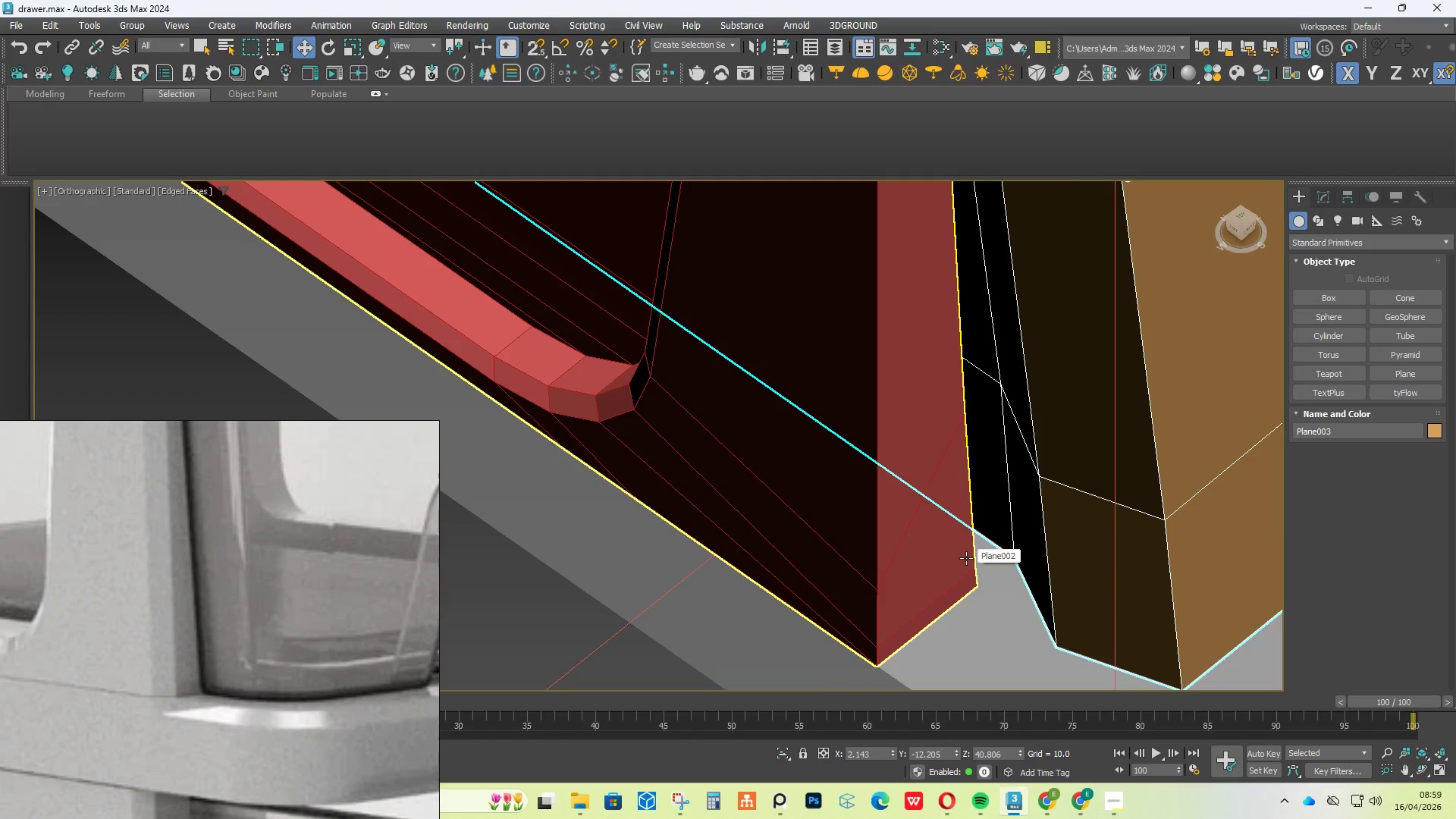 
left_click([967, 558])
 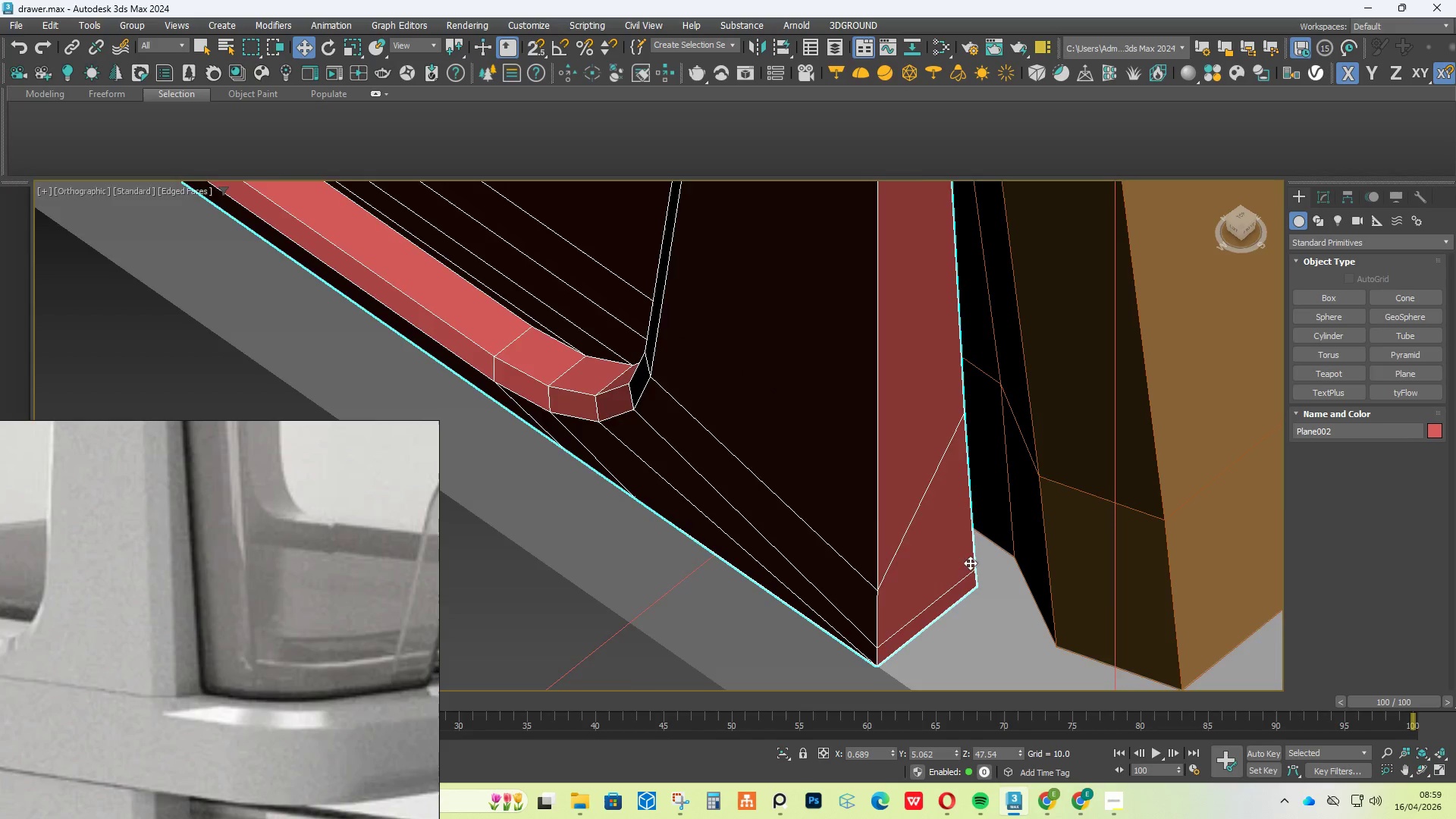 
hold_key(key=AltLeft, duration=2.5)
scroll: coordinate [970, 579], scroll_direction: down, amount: 4.0
 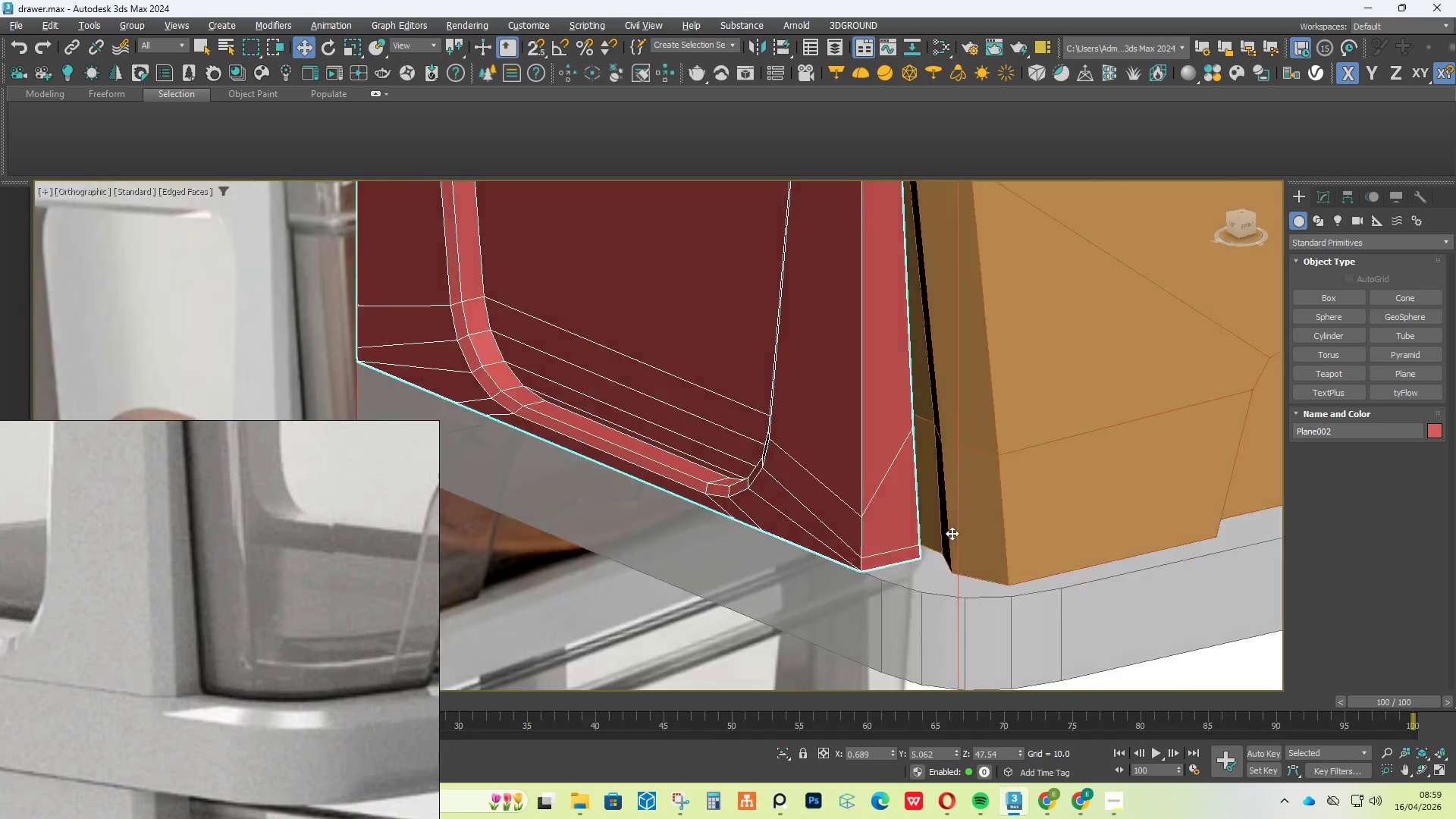 
hold_key(key=AltLeft, duration=1.11)
scroll: coordinate [725, 469], scroll_direction: down, amount: 2.0
 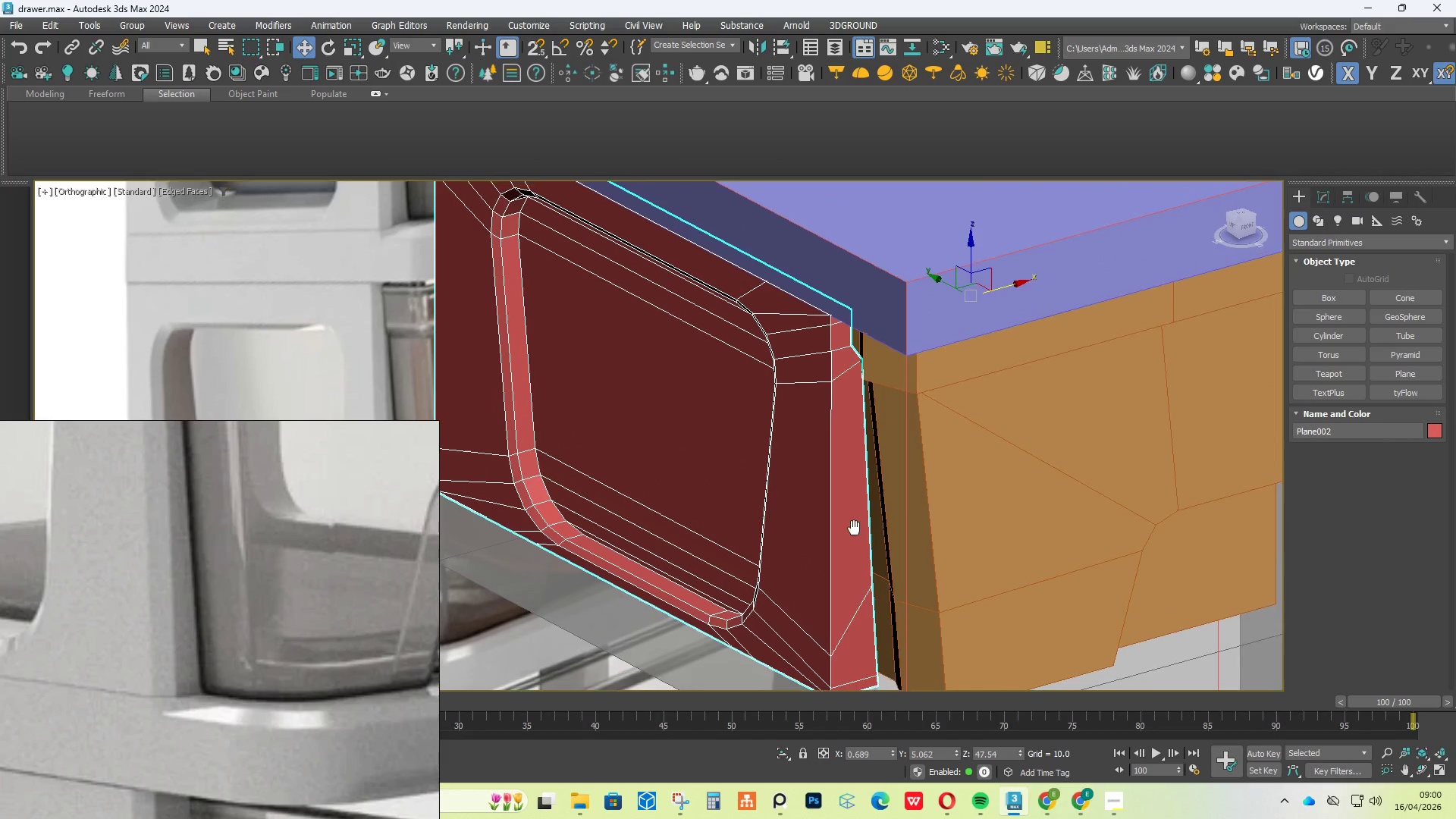 
key(Alt+1)
 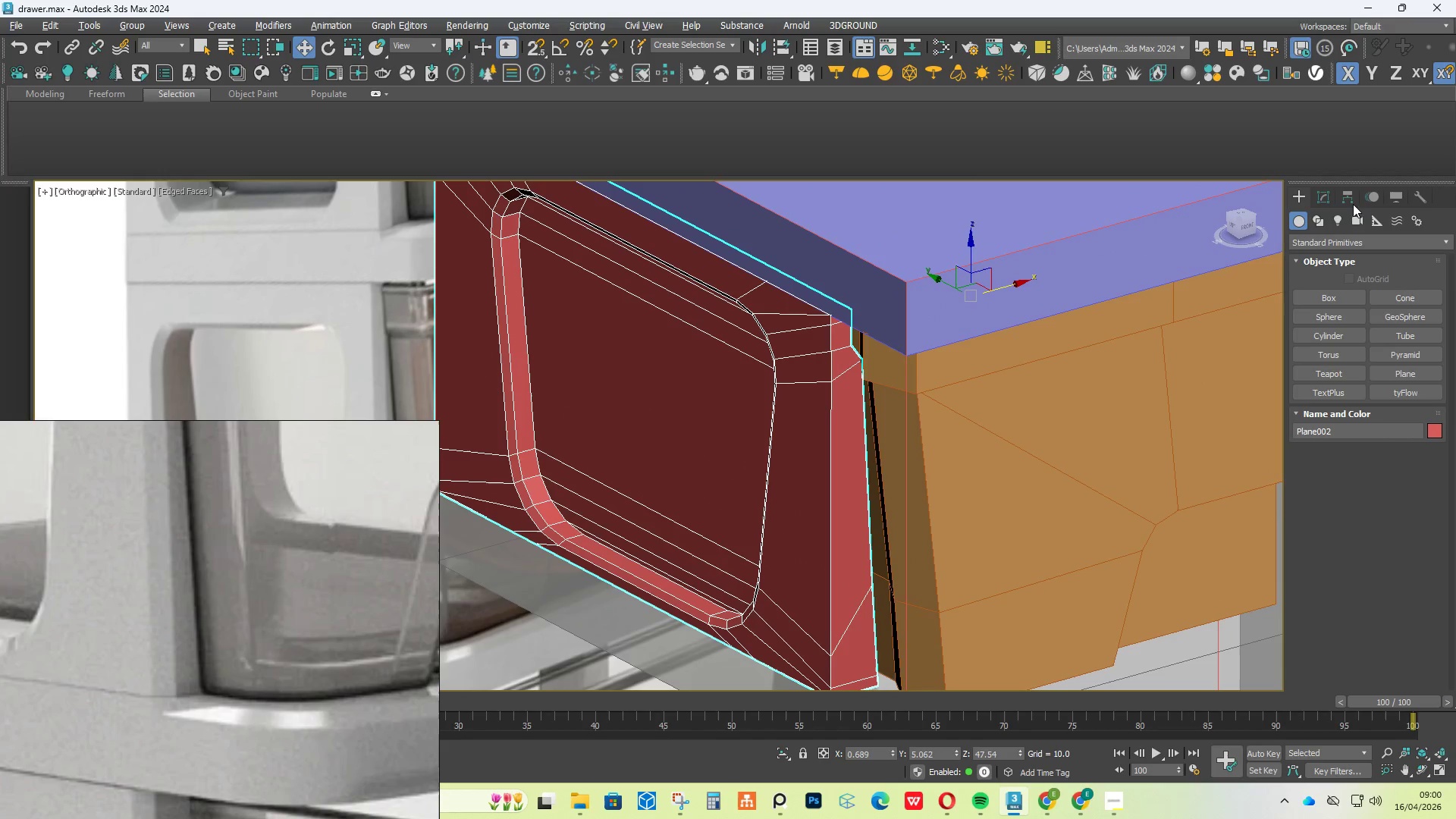 
left_click([1332, 193])
 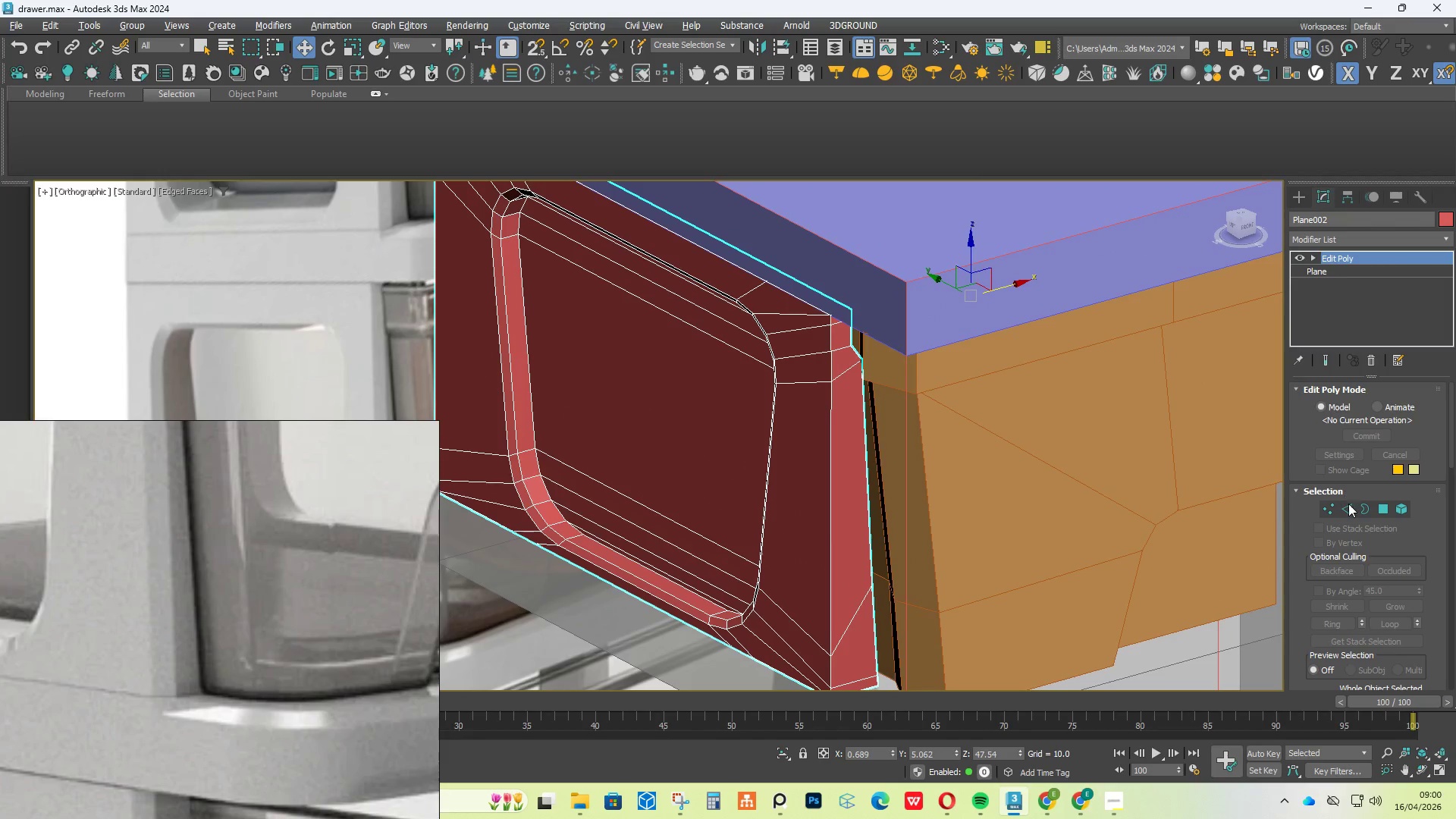 
left_click([1349, 509])
 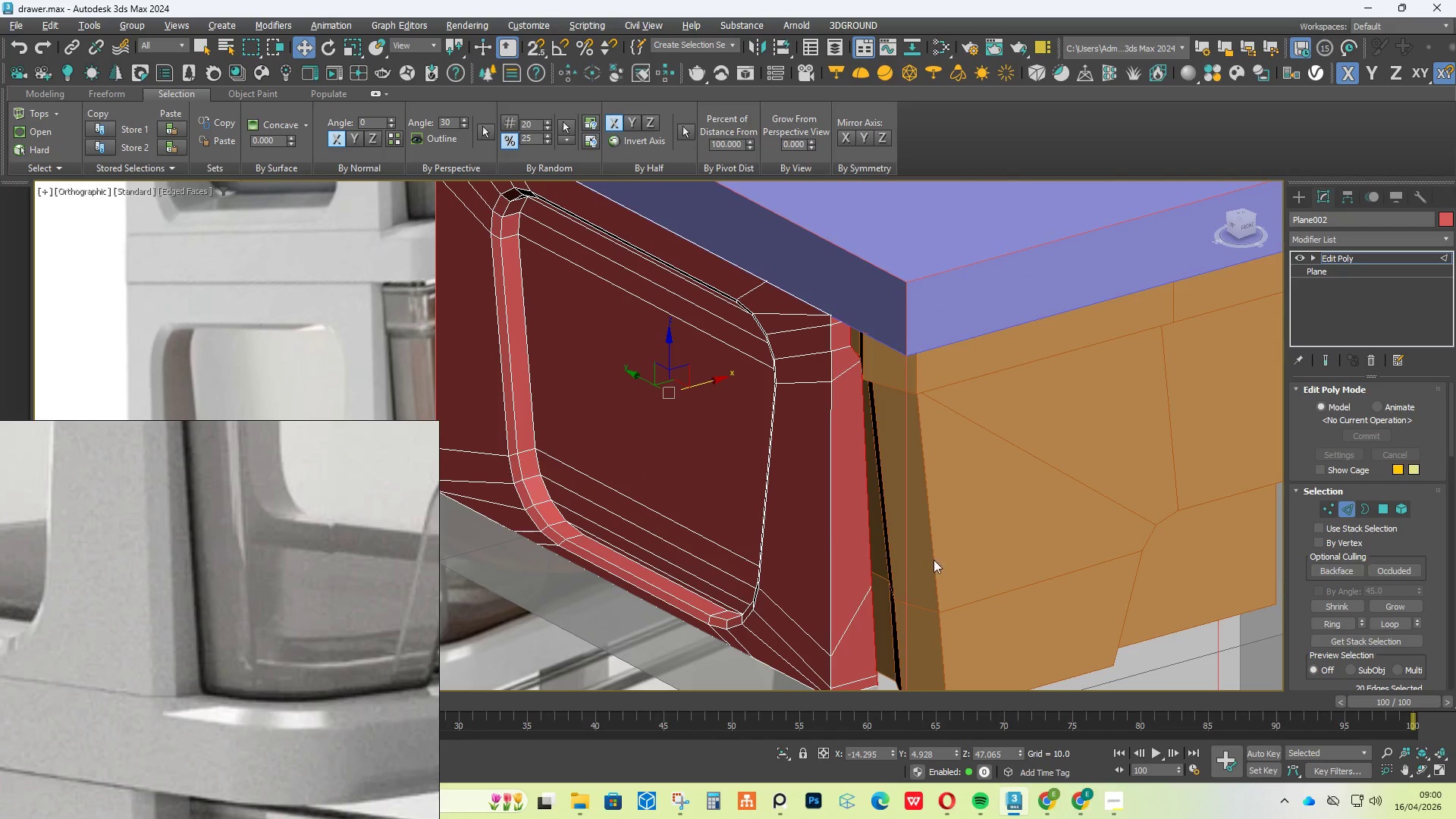 
key(Alt+1)
 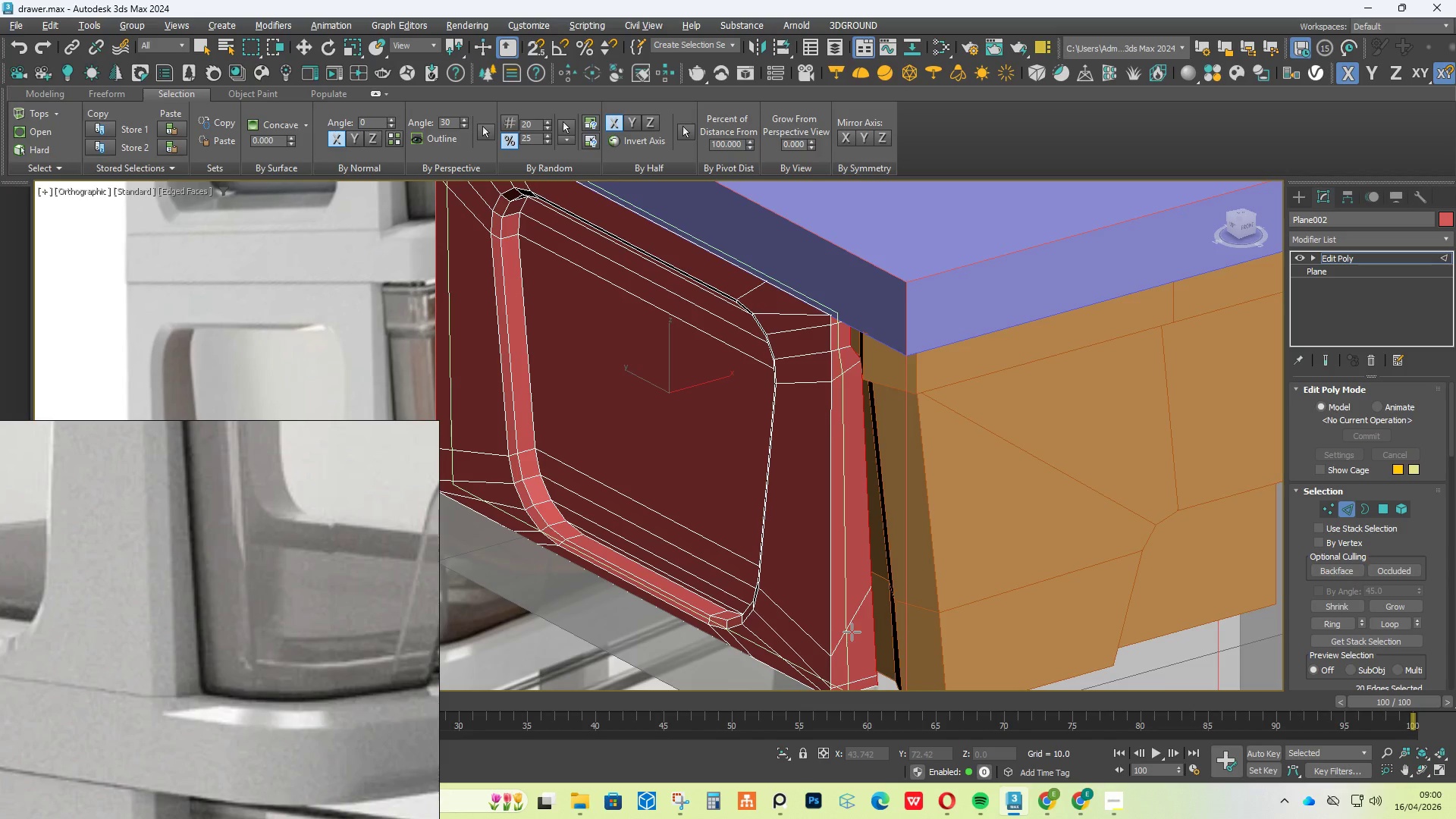 
left_click([852, 632])
 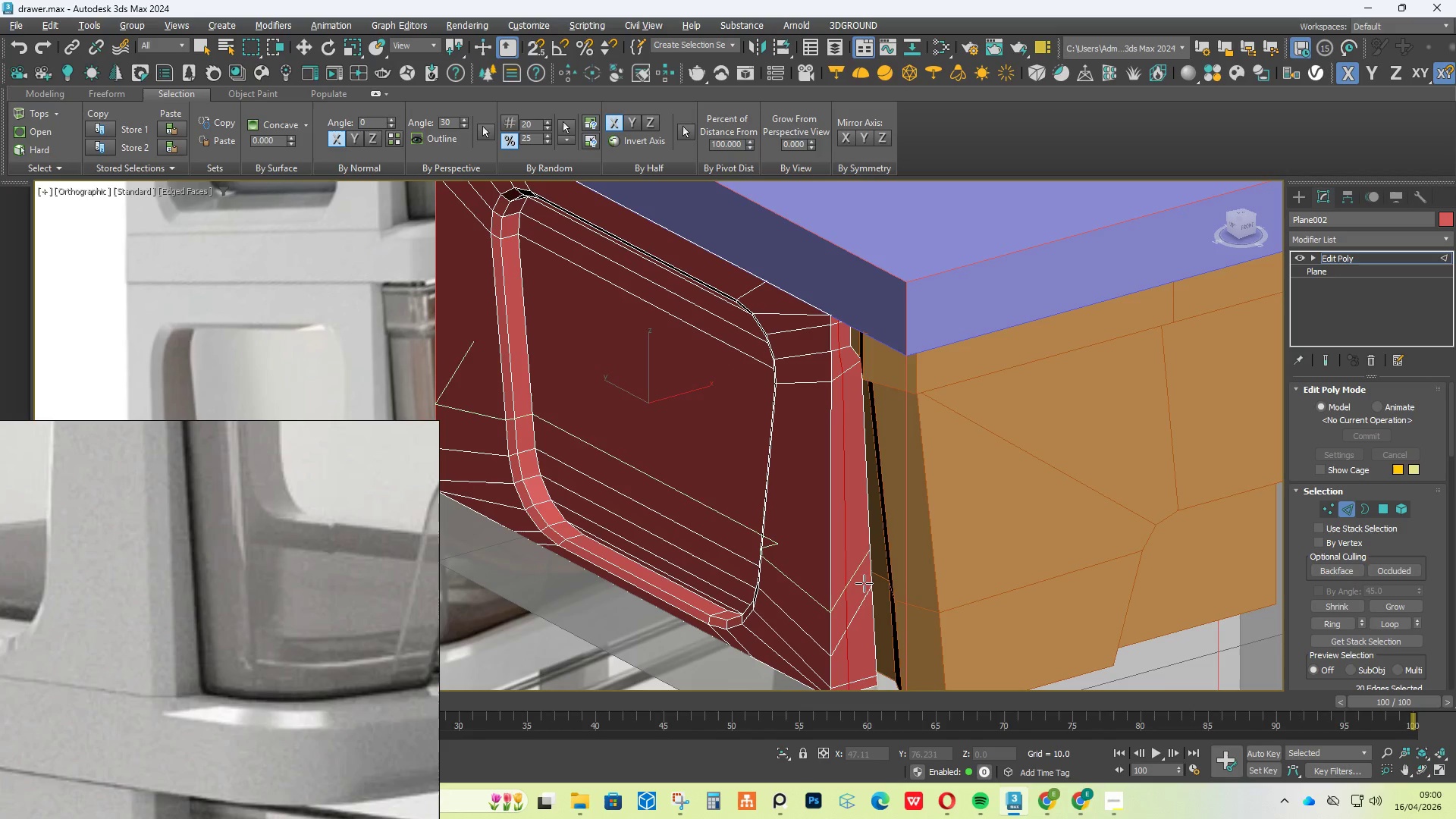 
right_click([863, 580])
 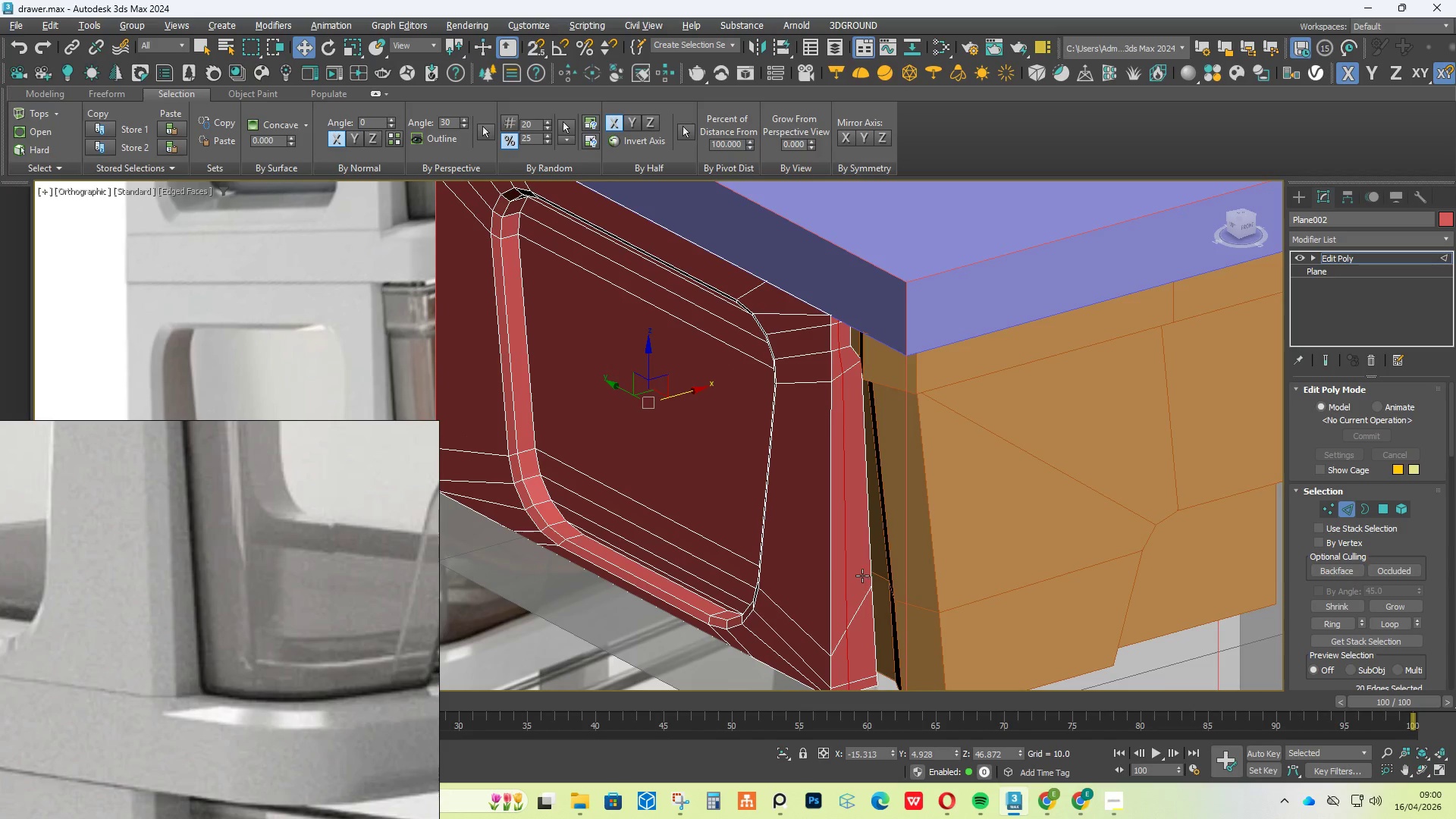 
scroll: coordinate [118, 655], scroll_direction: down, amount: 5.0
 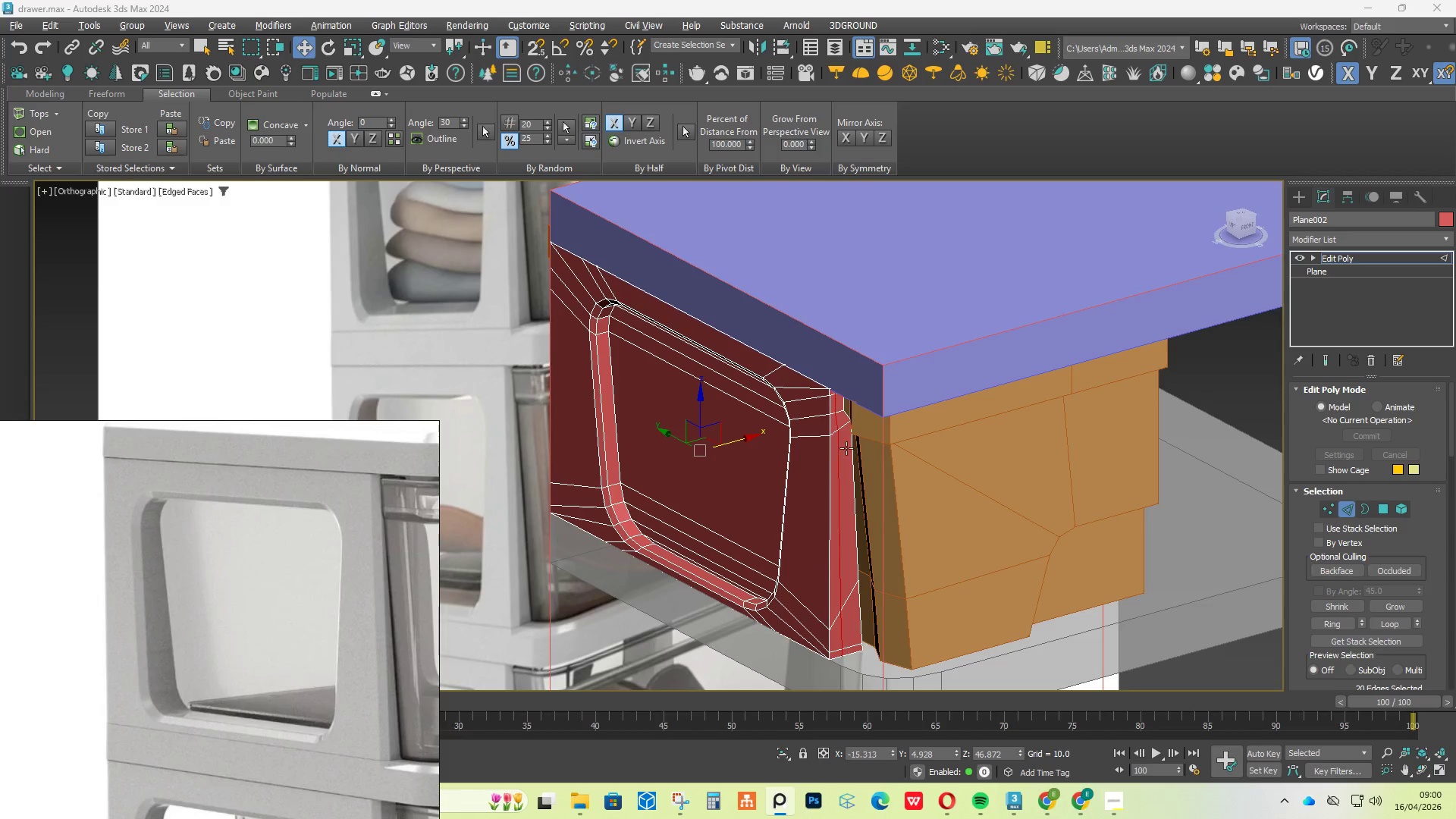 
hold_key(key=AltLeft, duration=0.75)
 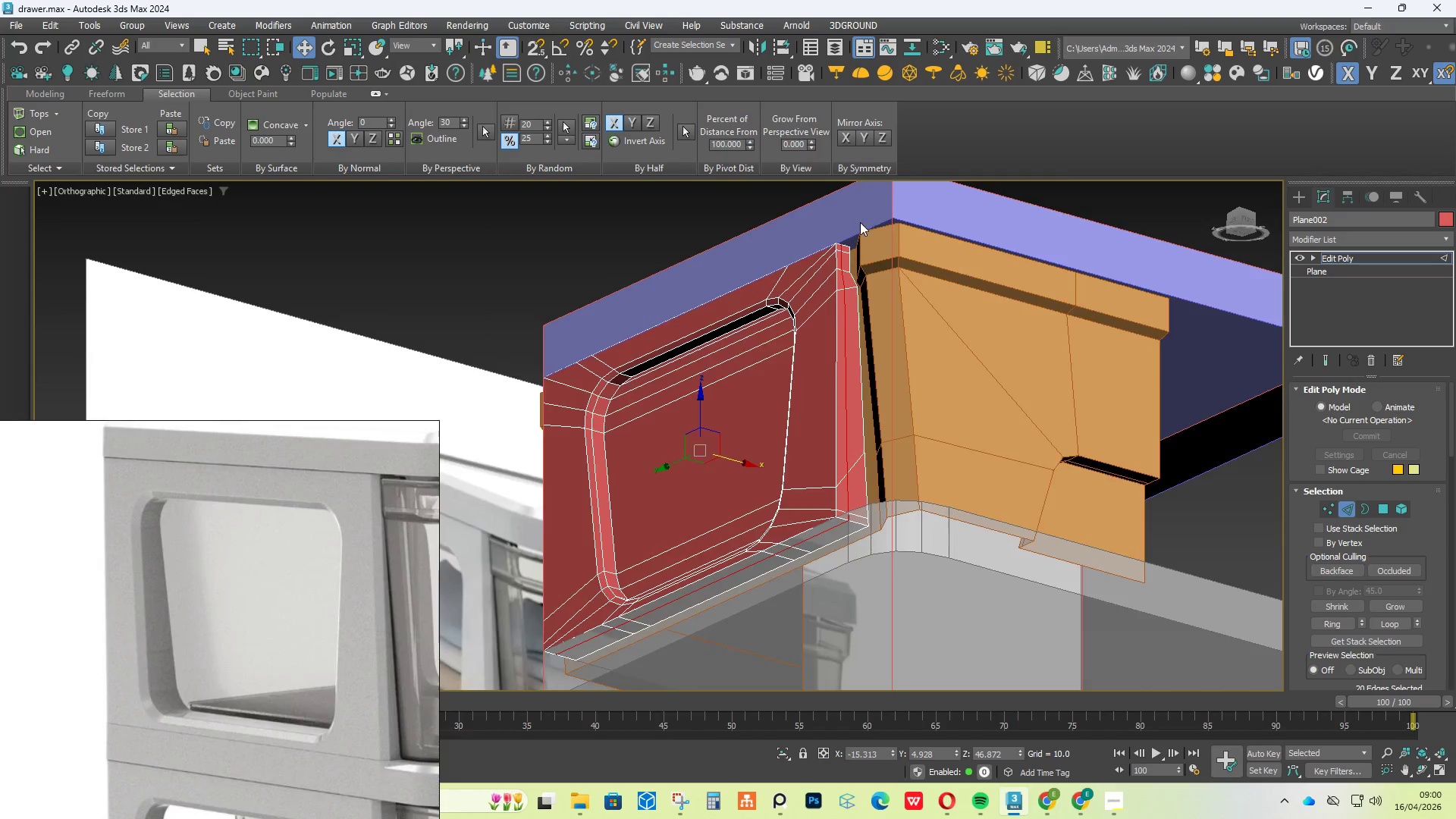 
scroll: coordinate [853, 252], scroll_direction: up, amount: 4.0
 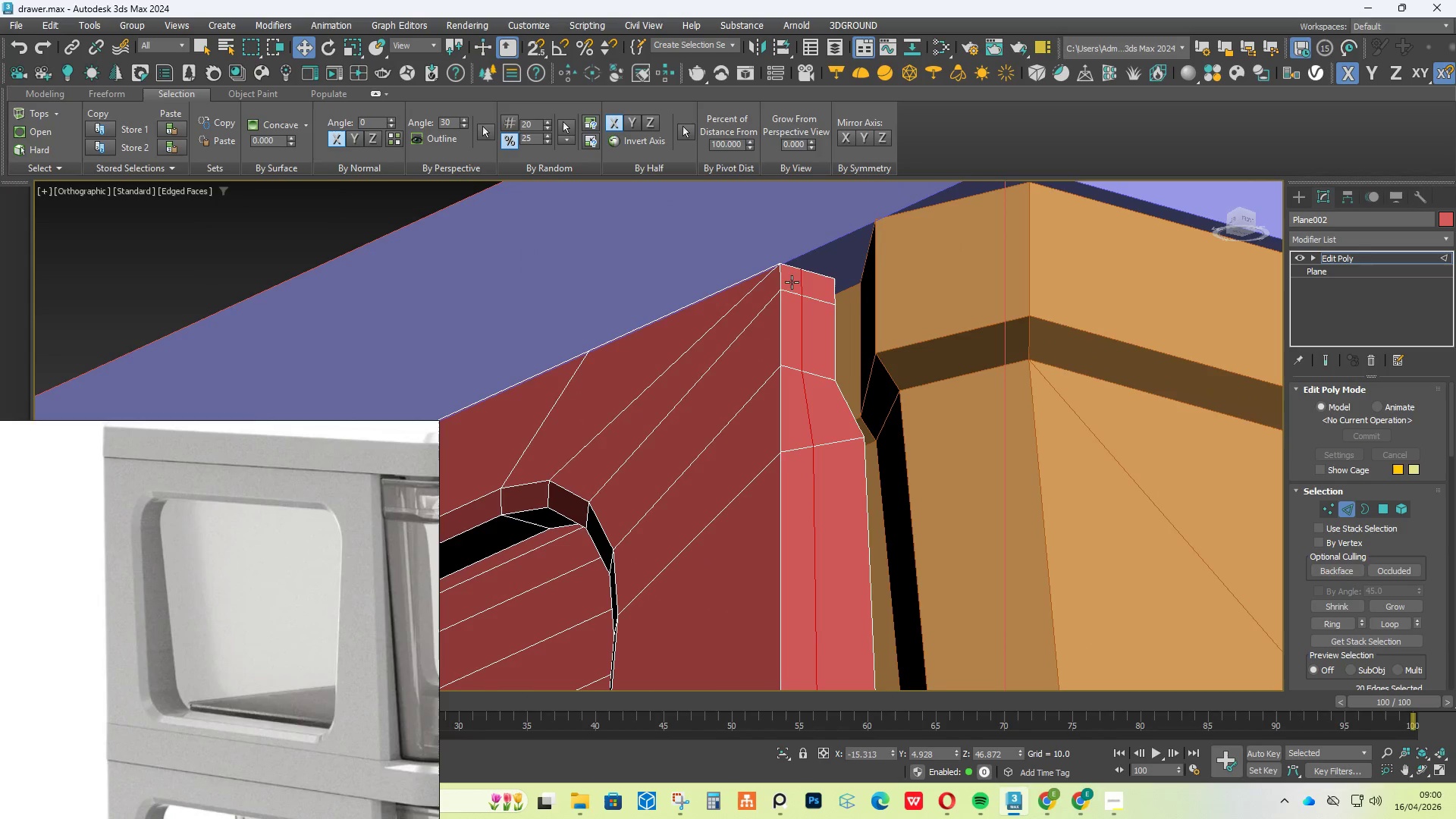 
left_click([799, 281])
 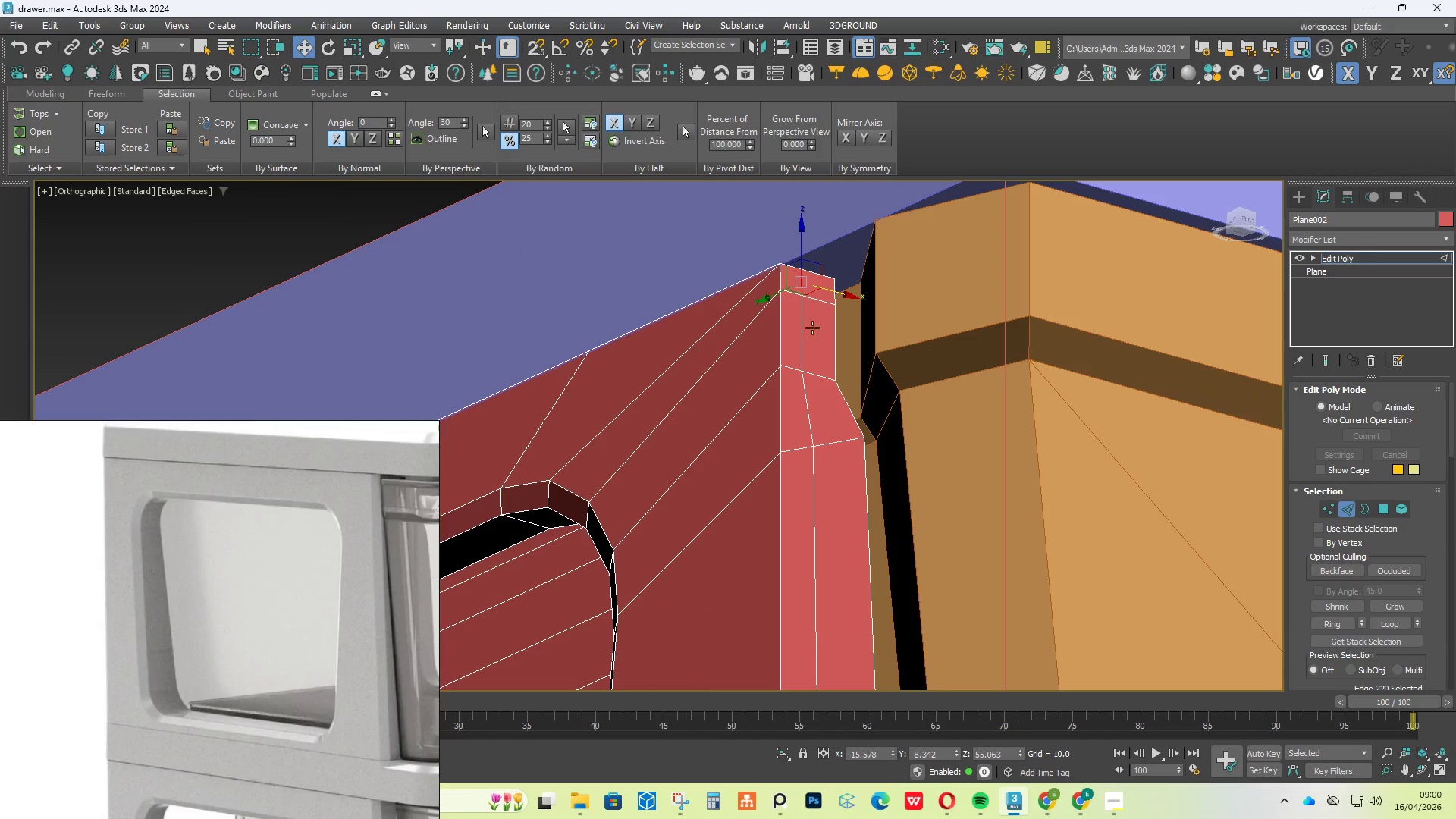 
hold_key(key=ControlLeft, duration=0.56)
left_click([803, 344])
 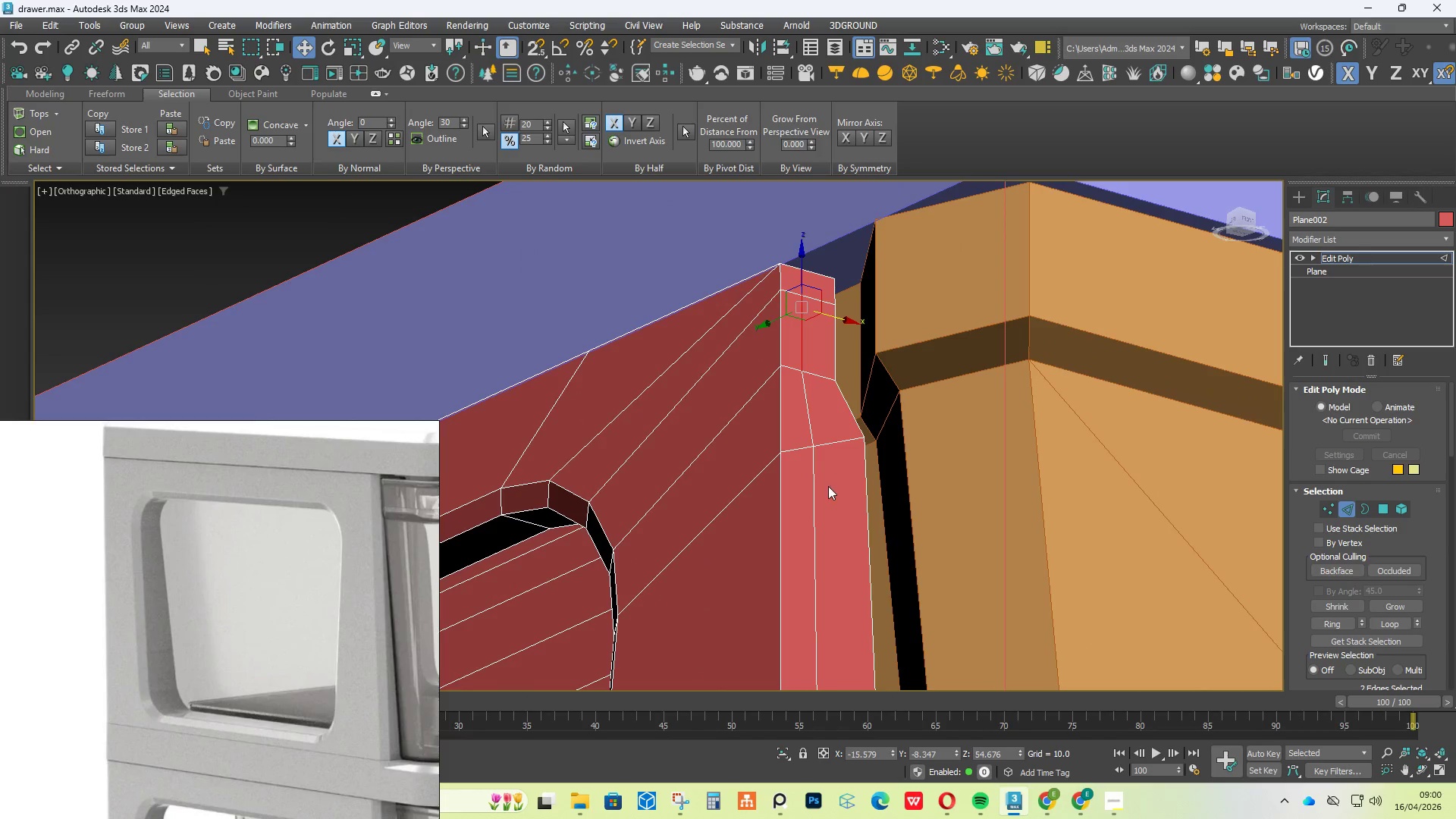 
hold_key(key=ControlLeft, duration=0.55)
left_click([808, 424])
 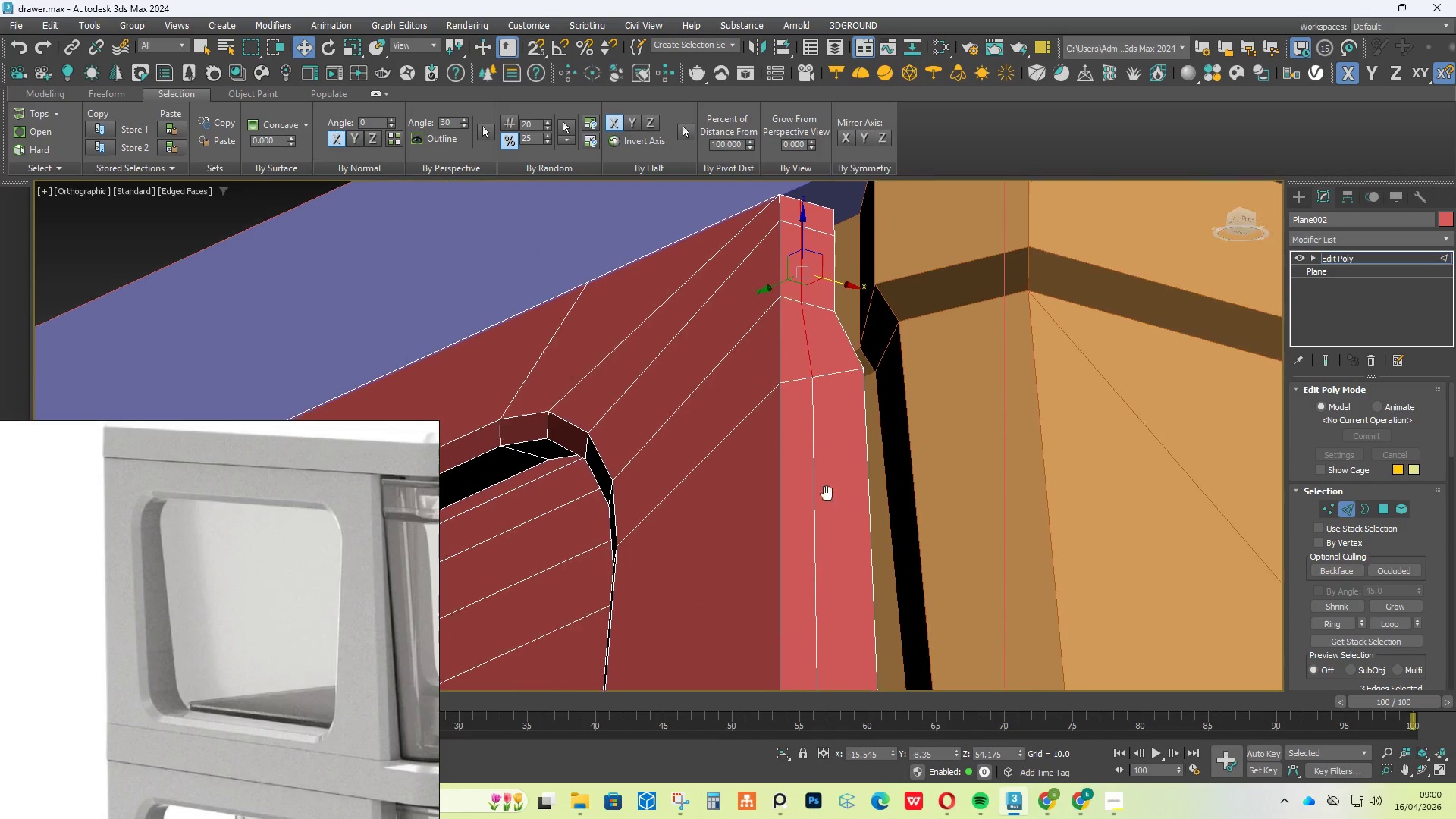 
hold_key(key=ControlLeft, duration=0.58)
left_click([817, 473])
 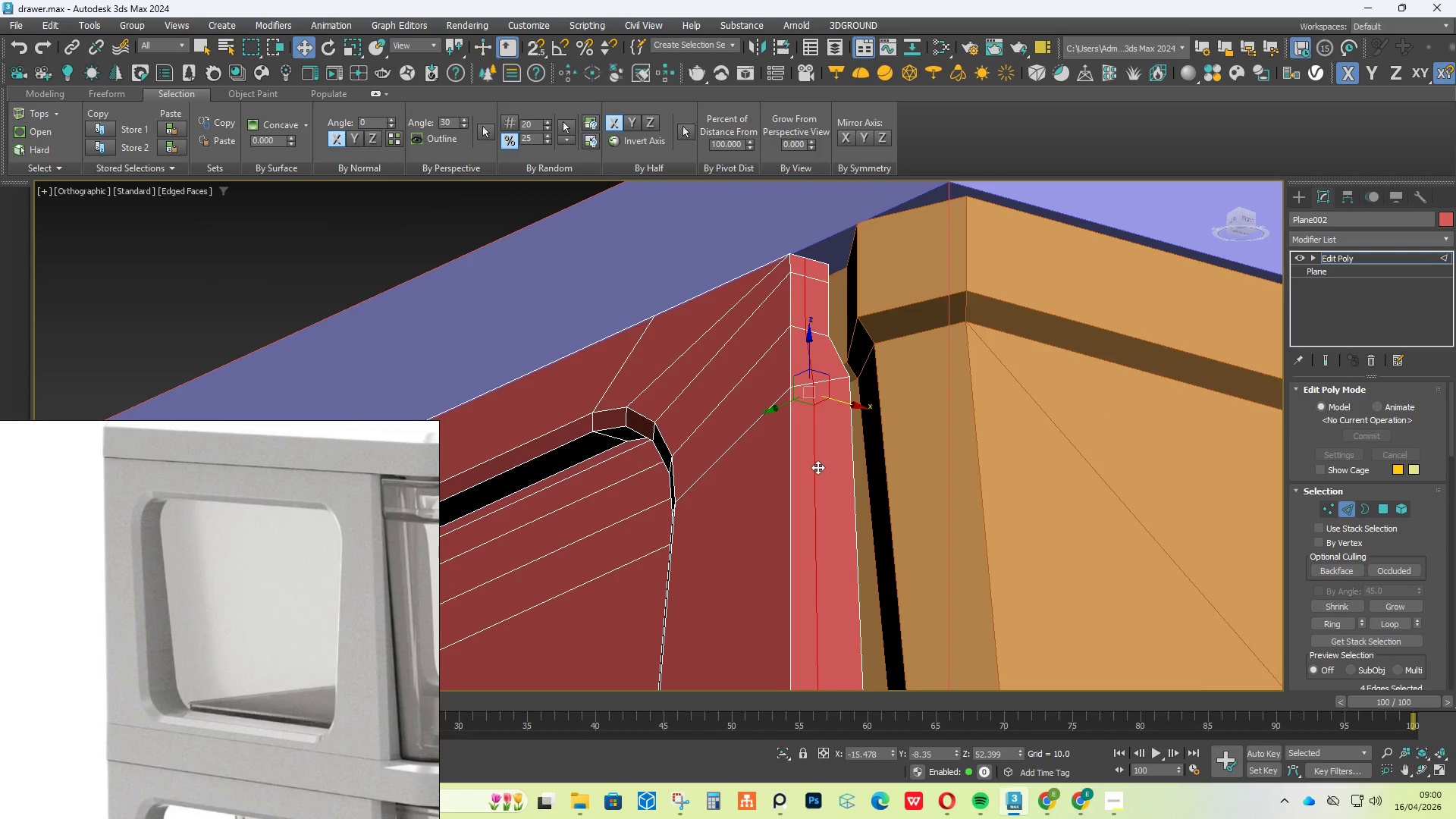 
scroll: coordinate [817, 467], scroll_direction: down, amount: 4.0
 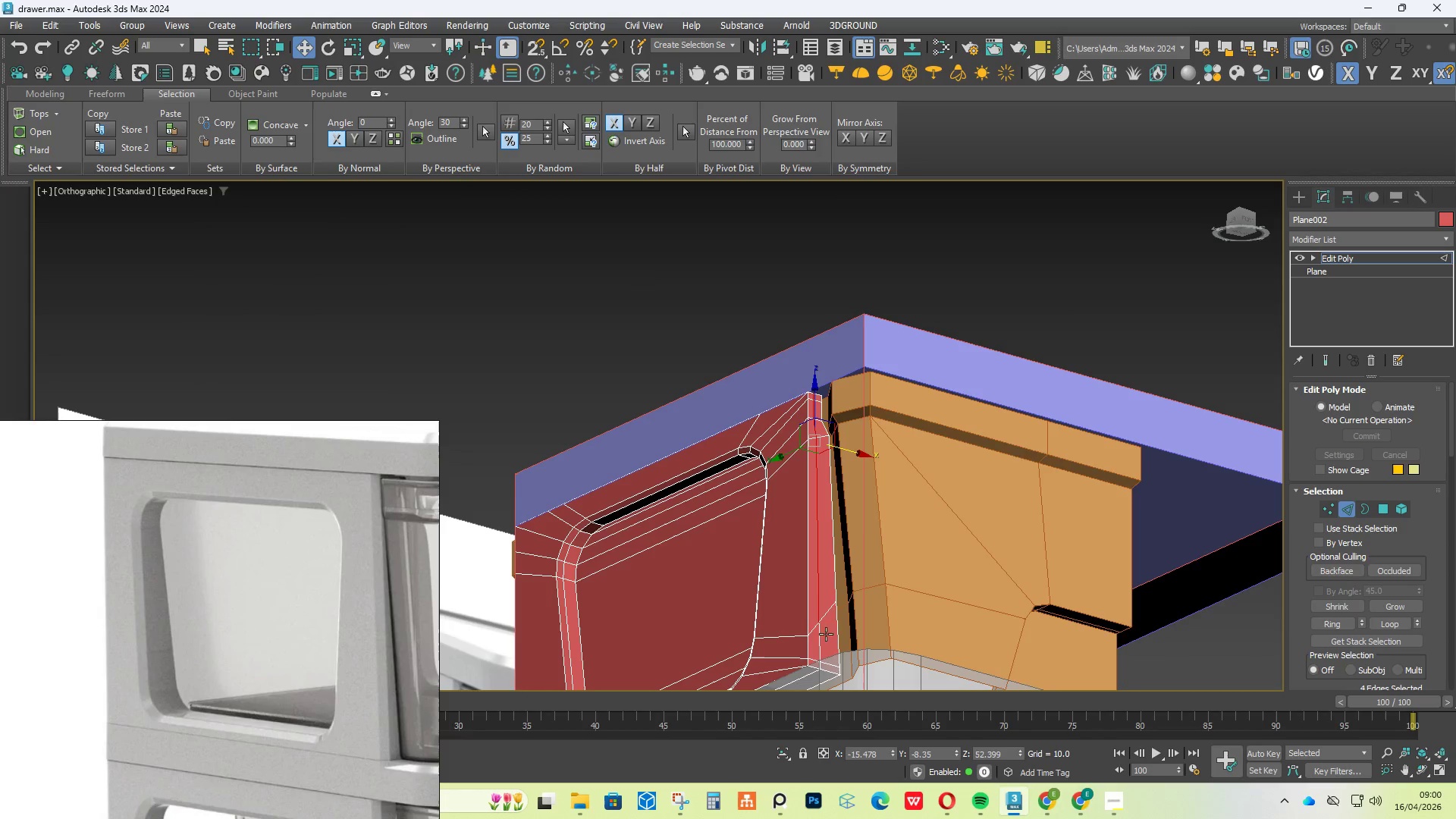 
hold_key(key=ControlLeft, duration=0.33)
left_click([820, 649])
 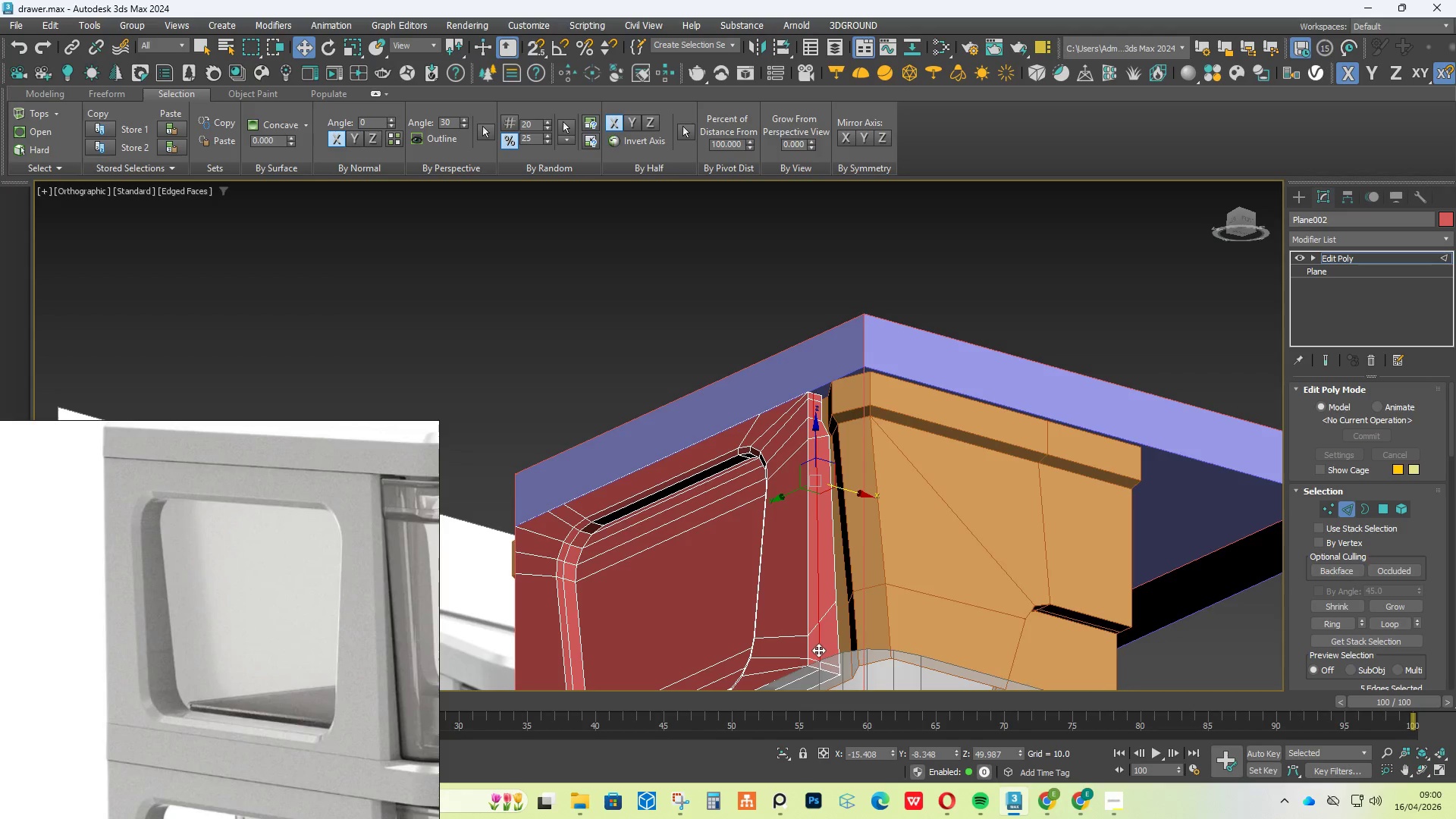 
hold_key(key=AltLeft, duration=0.38)
 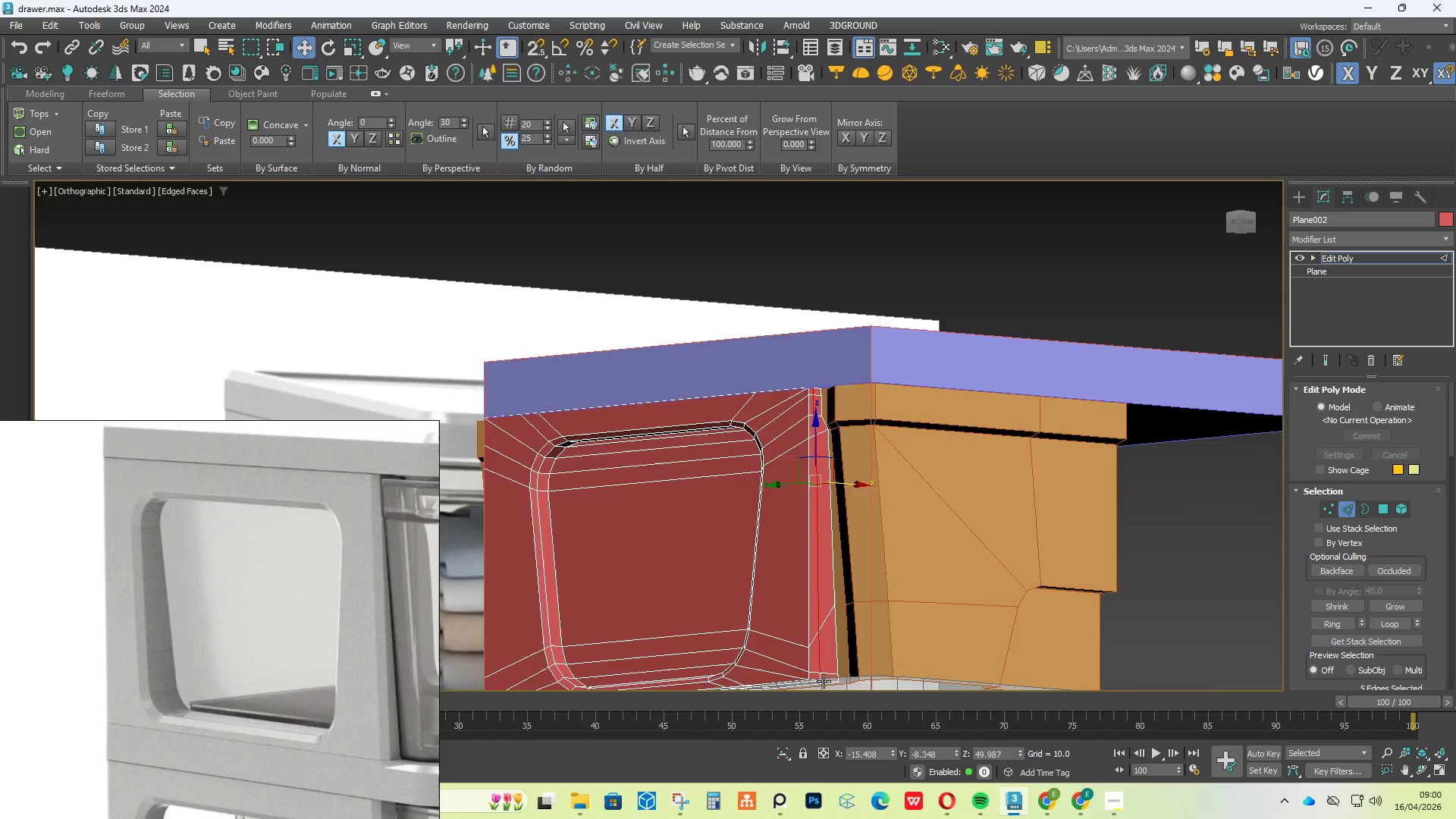 
hold_key(key=ControlLeft, duration=0.5)
left_click([811, 657])
 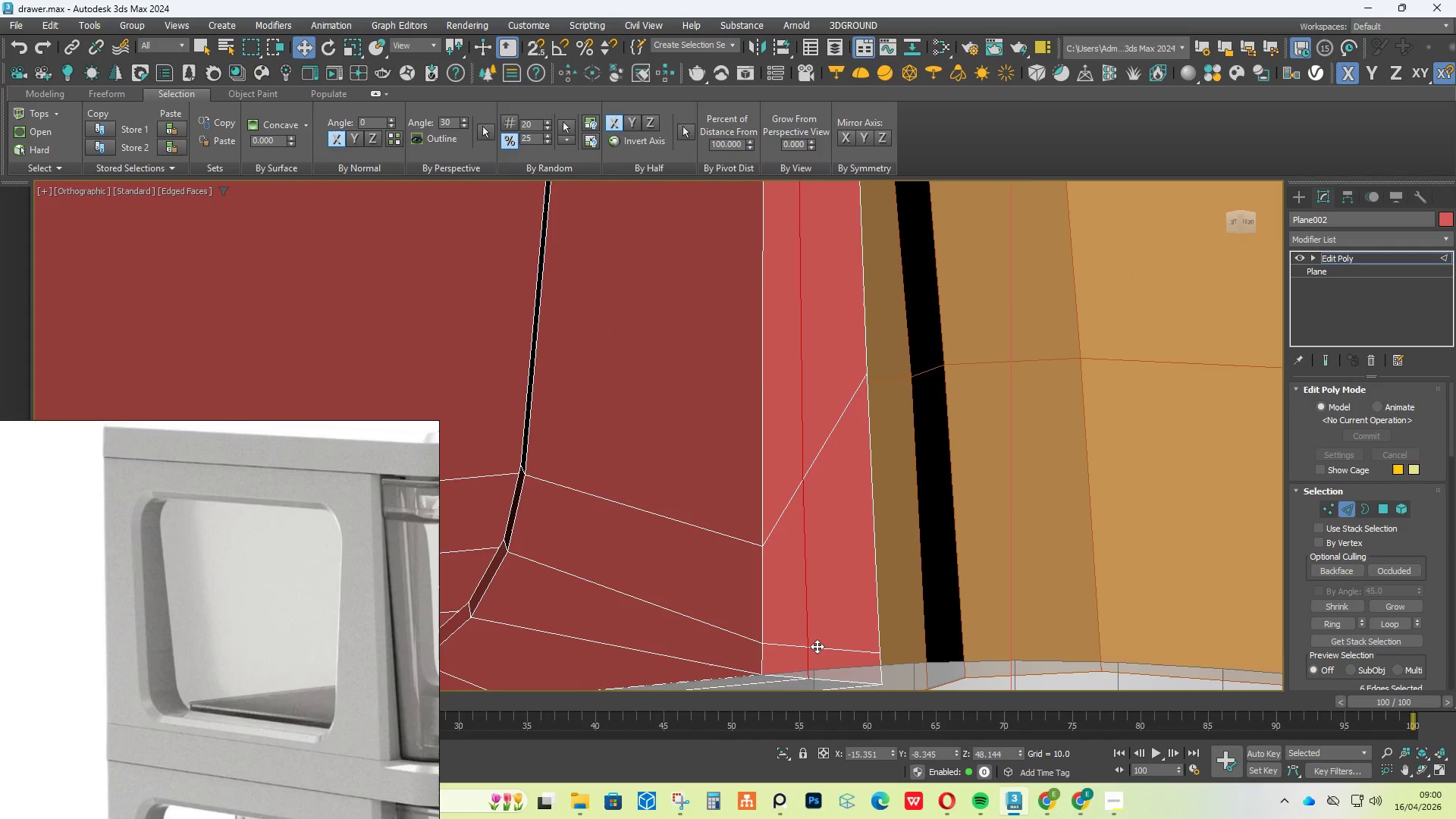 
scroll: coordinate [824, 681], scroll_direction: up, amount: 4.0
 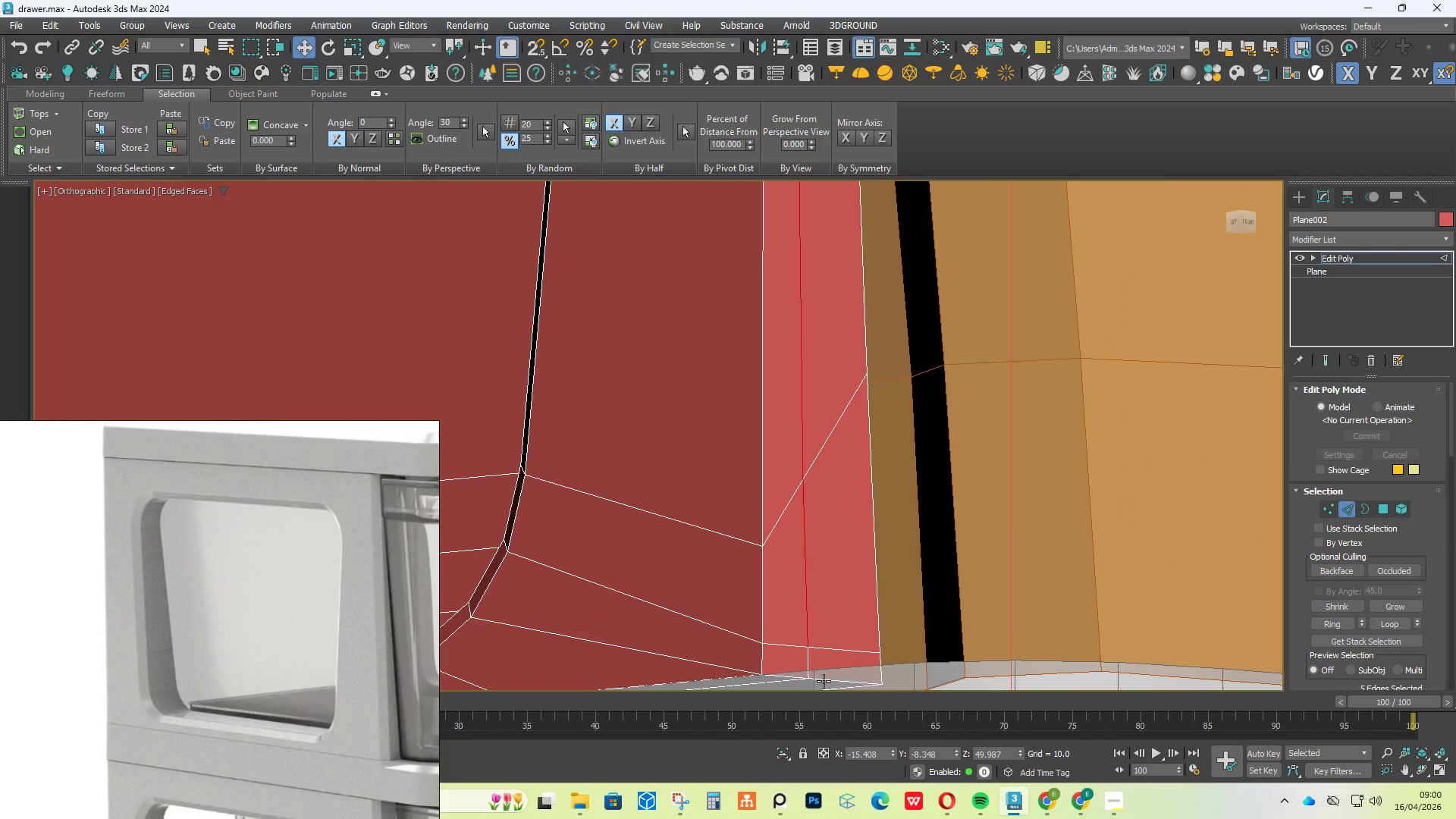 
hold_key(key=AltLeft, duration=0.36)
 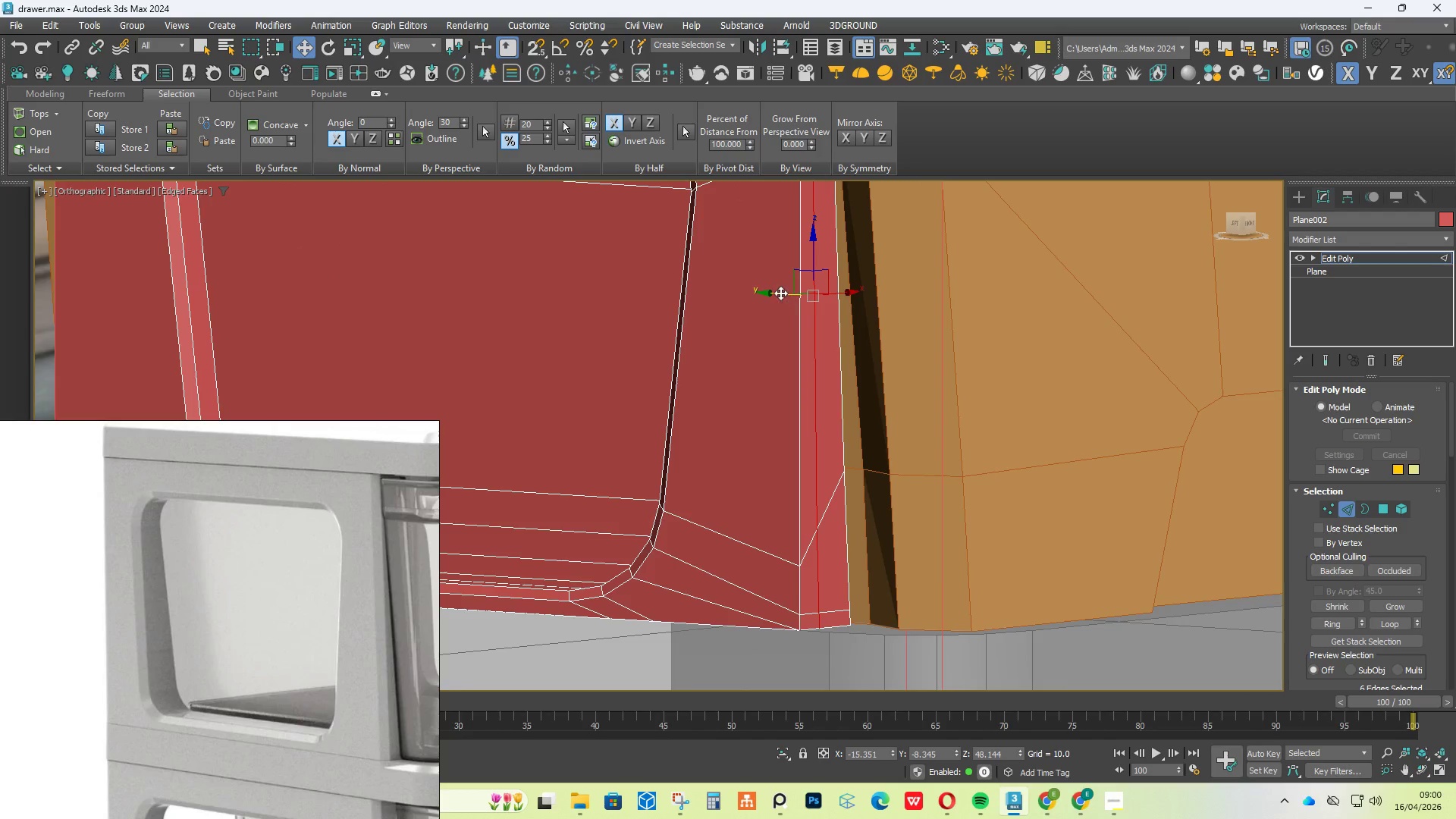 
scroll: coordinate [832, 580], scroll_direction: down, amount: 2.0
 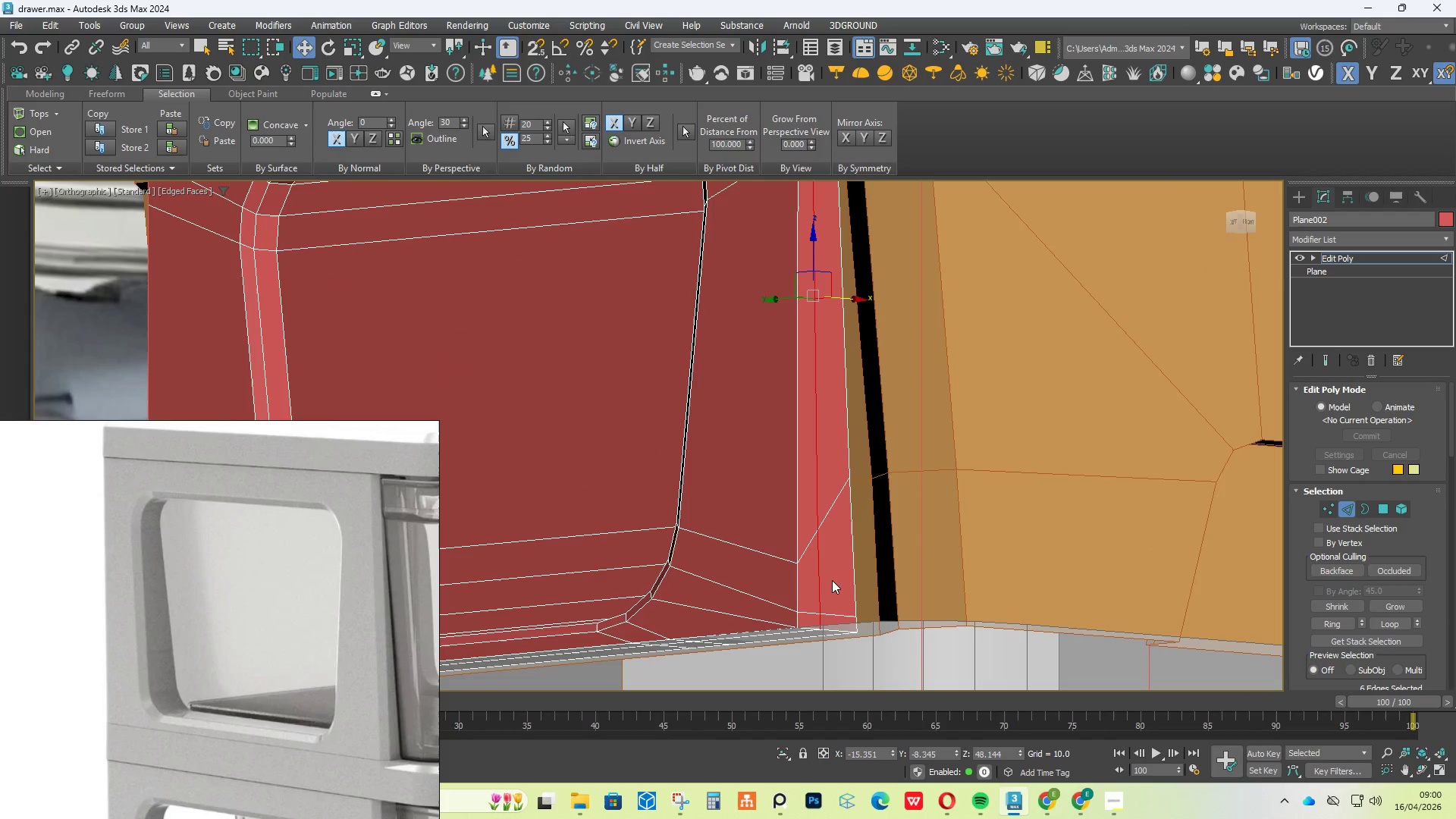 
left_click_drag(start_coordinate=[779, 293], to_coordinate=[789, 300])
 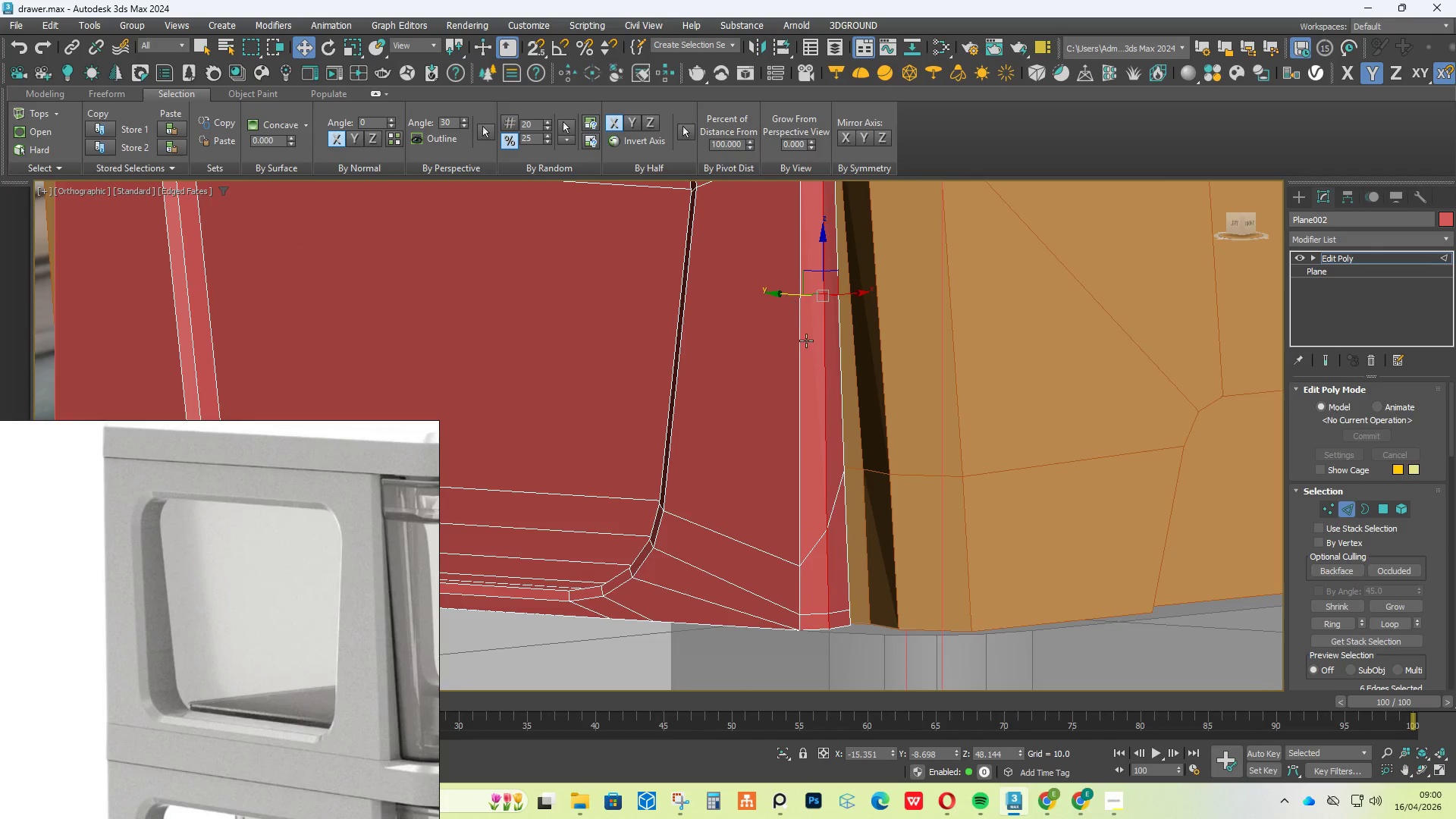 
hold_key(key=AltLeft, duration=1.05)
 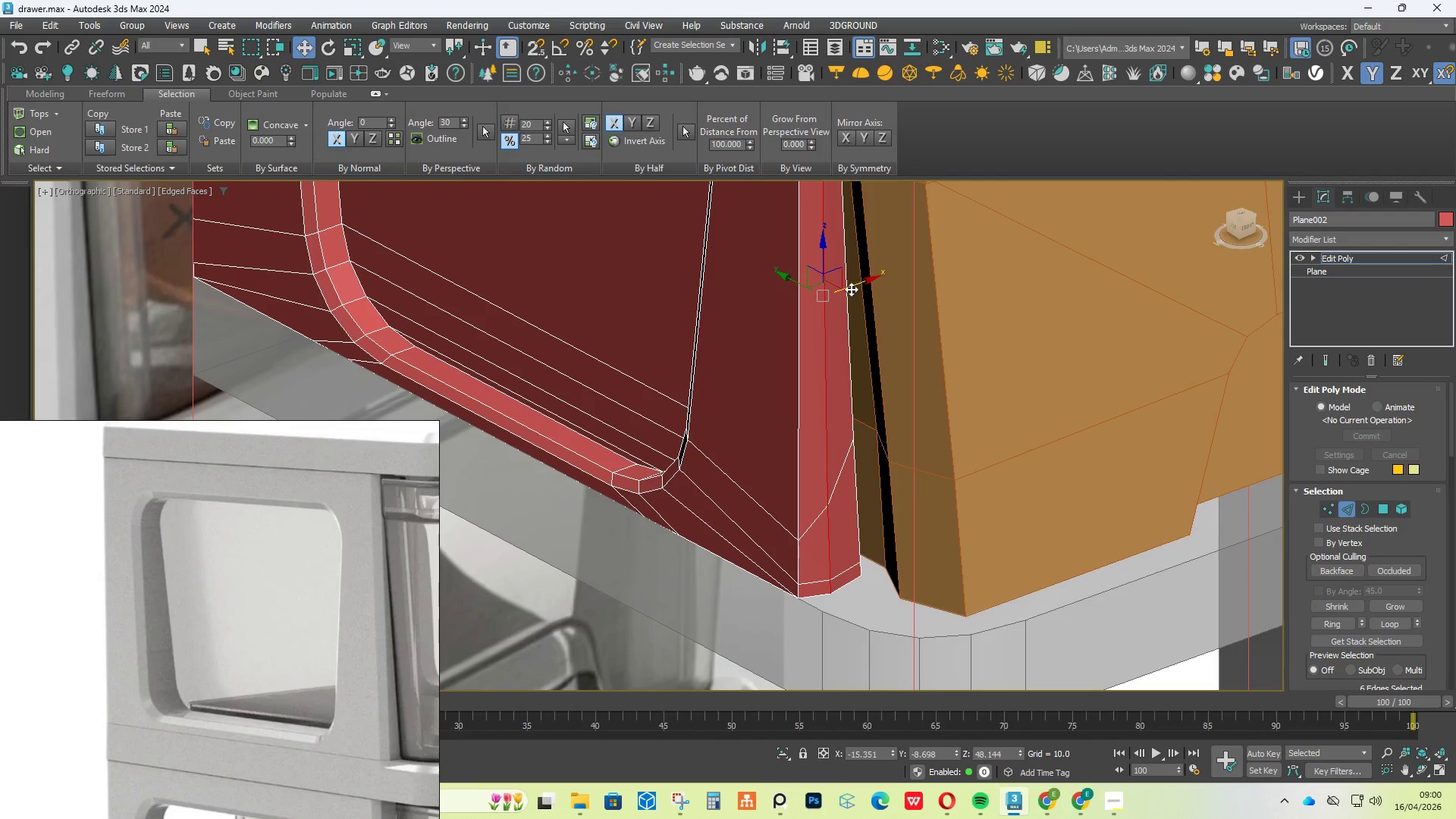 
left_click_drag(start_coordinate=[851, 287], to_coordinate=[839, 302])
 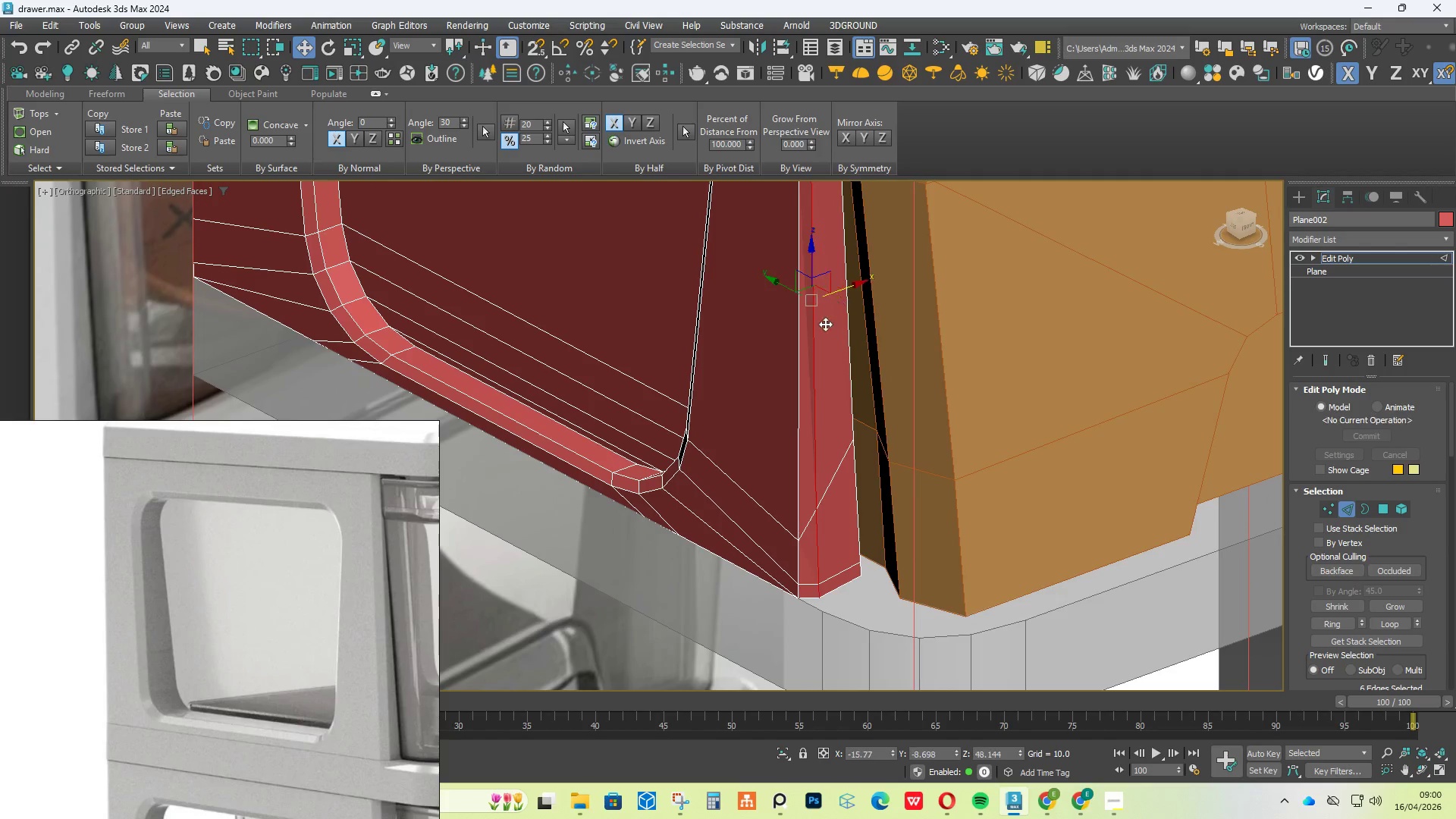 
hold_key(key=AltLeft, duration=0.72)
 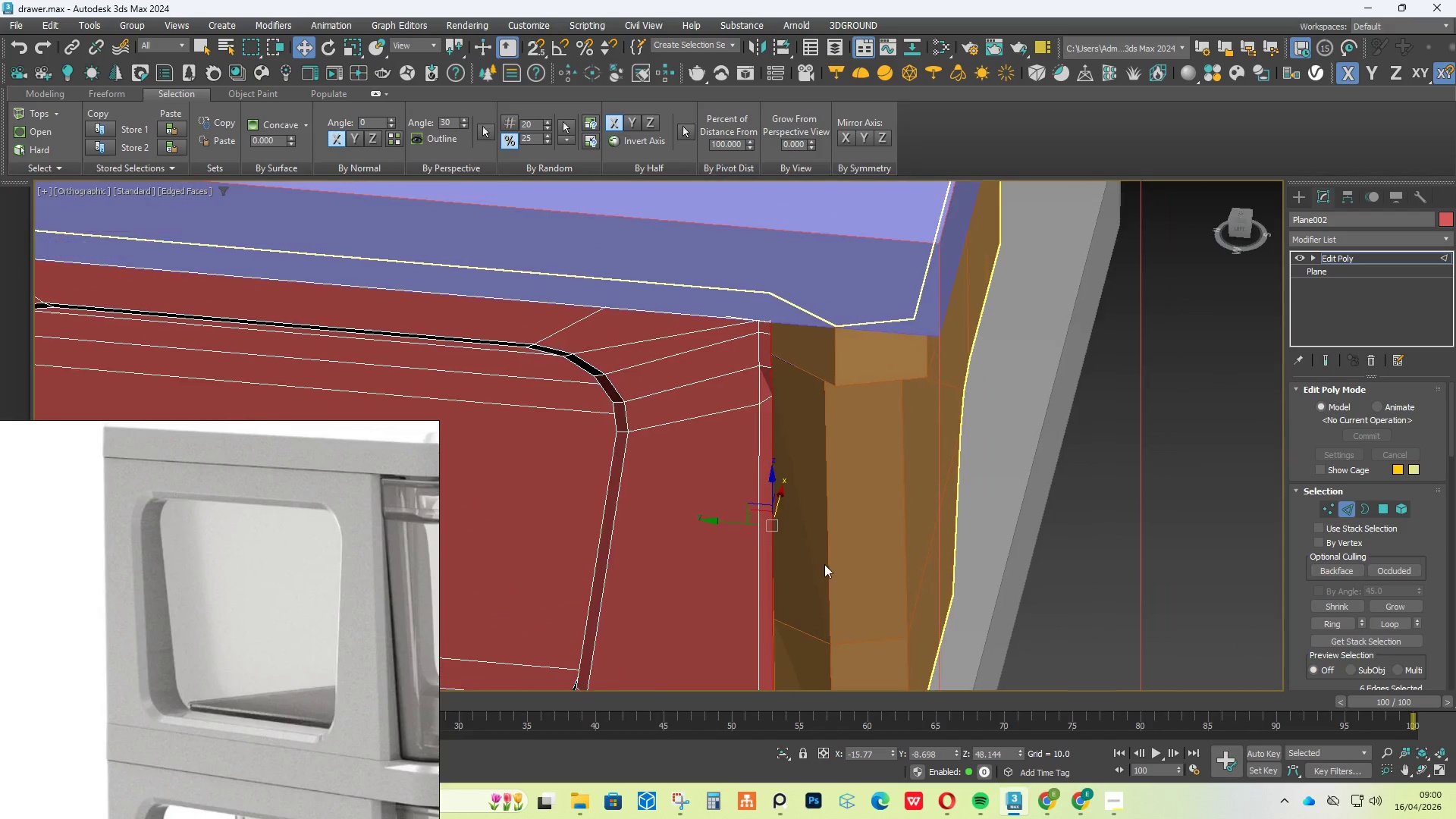 
hold_key(key=AltLeft, duration=5.55)
 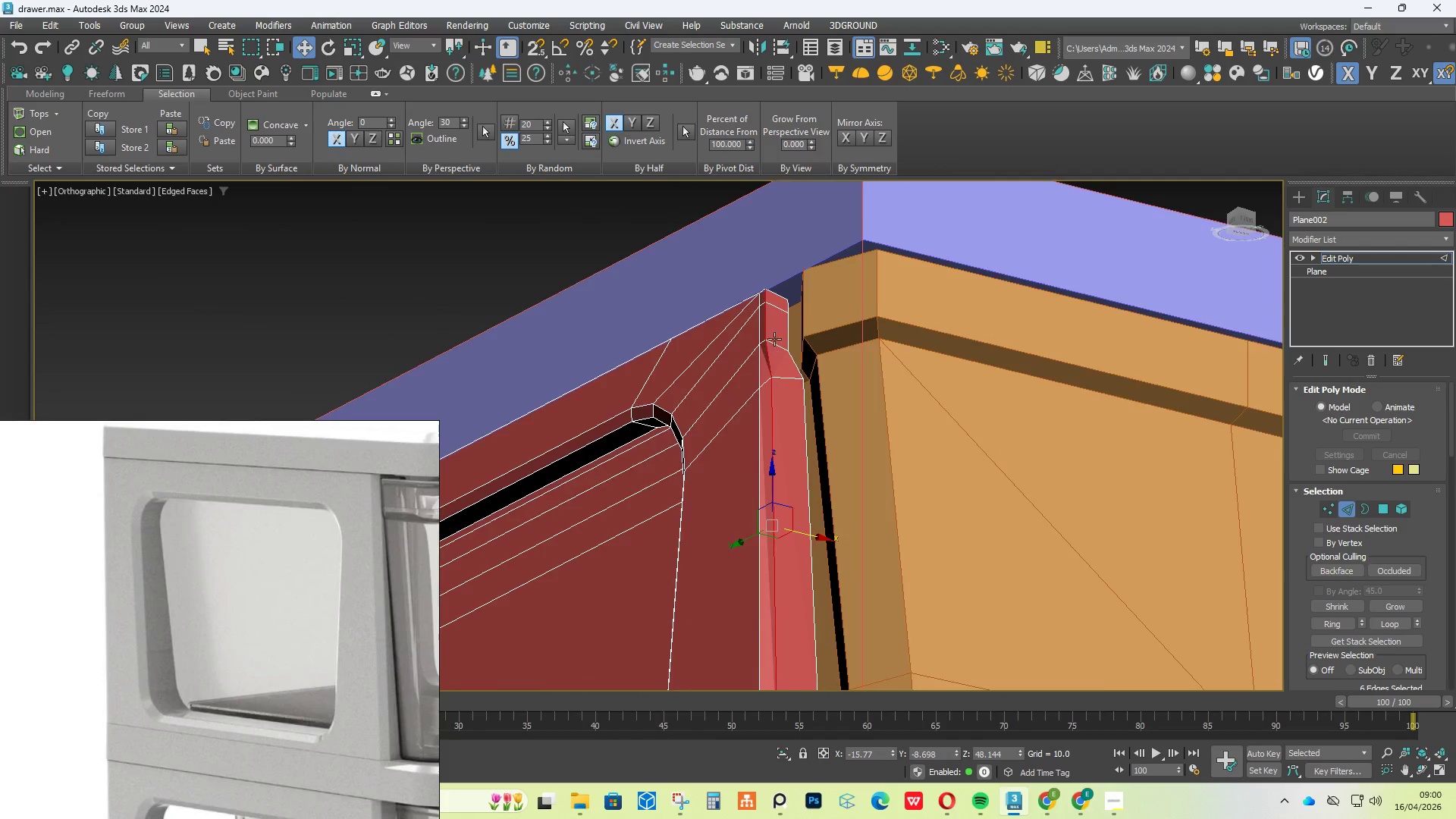 
scroll: coordinate [774, 337], scroll_direction: up, amount: 4.0
 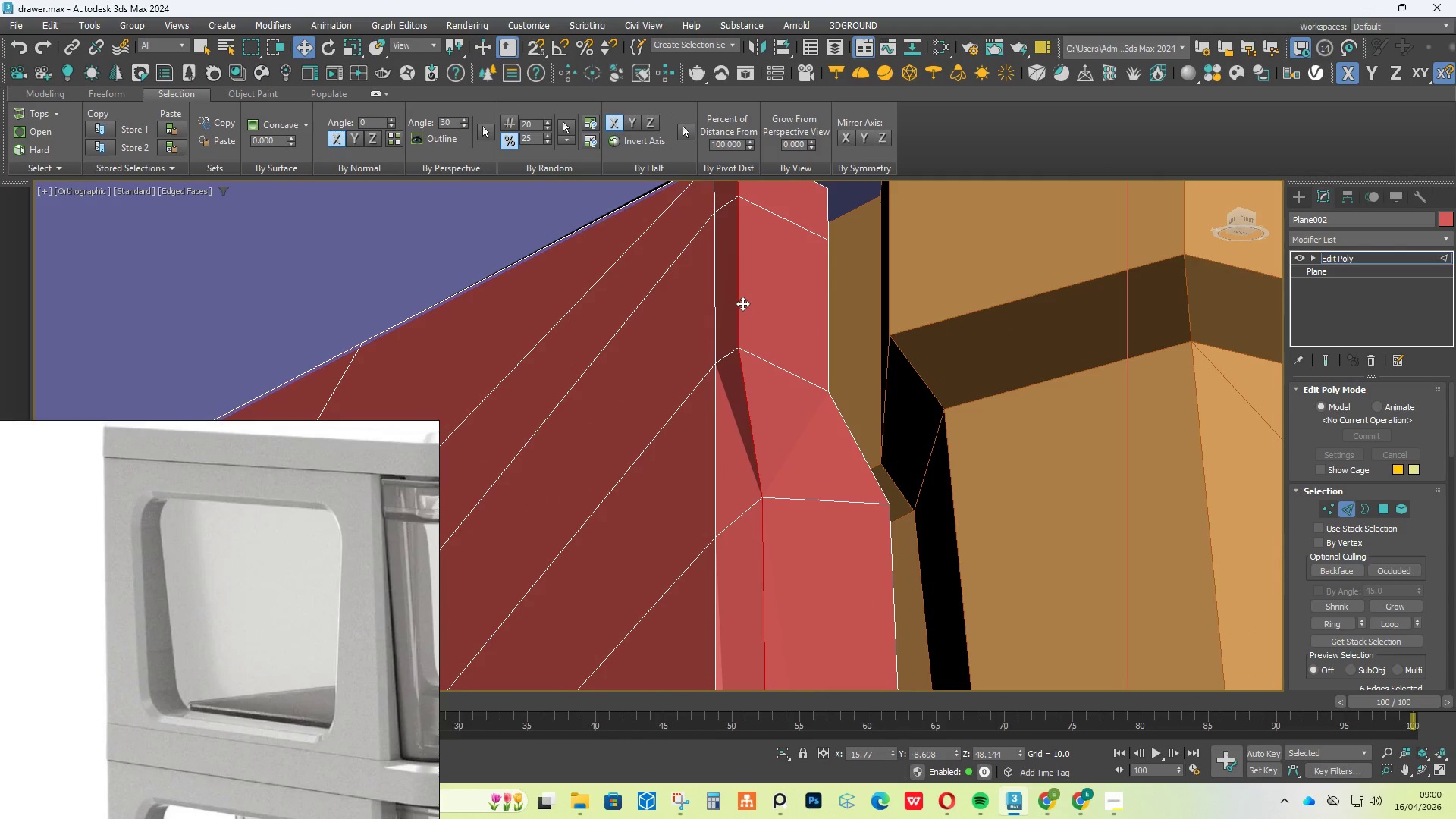 
hold_key(key=AltLeft, duration=0.44)
 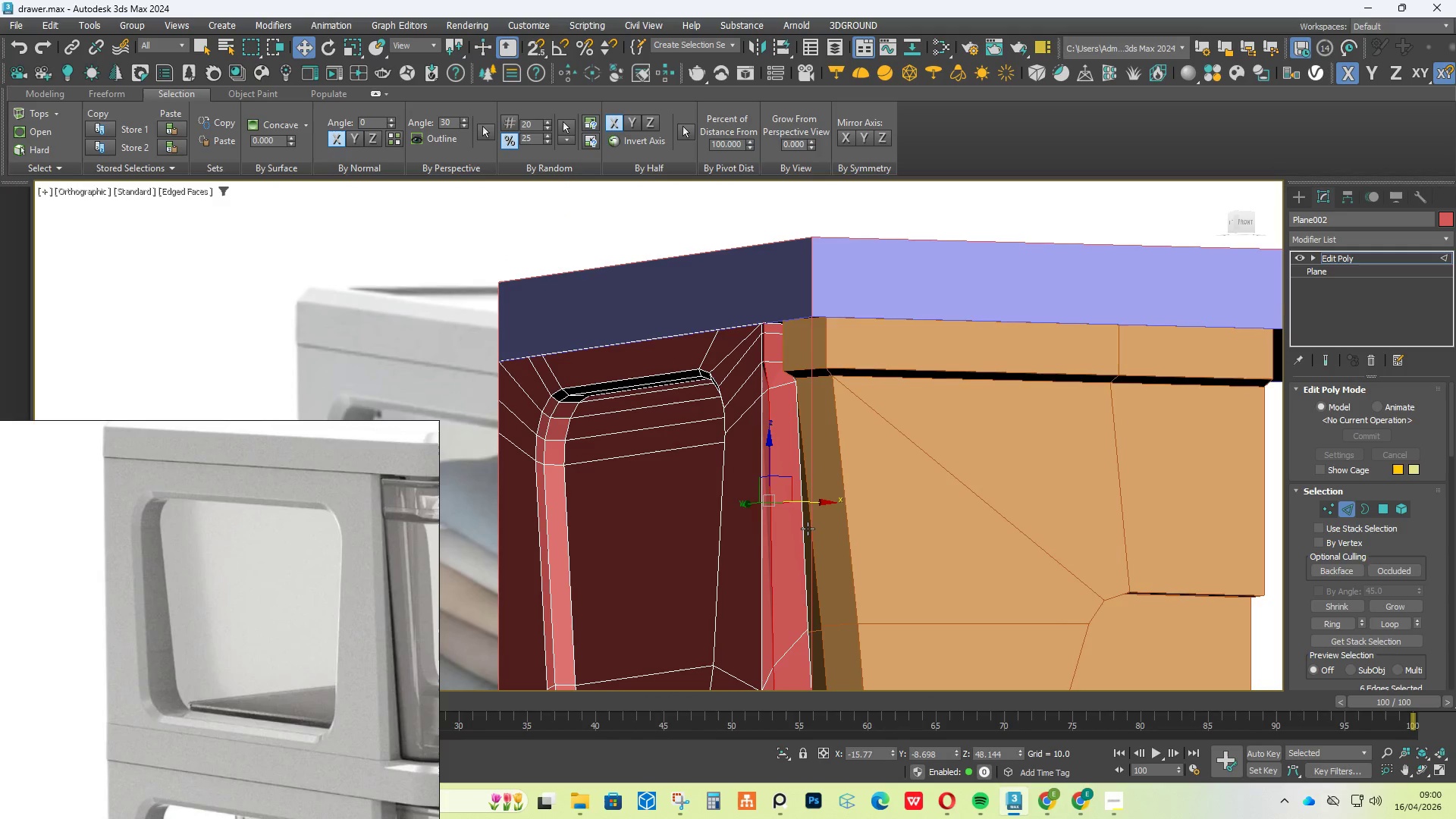 
scroll: coordinate [769, 381], scroll_direction: down, amount: 5.0
 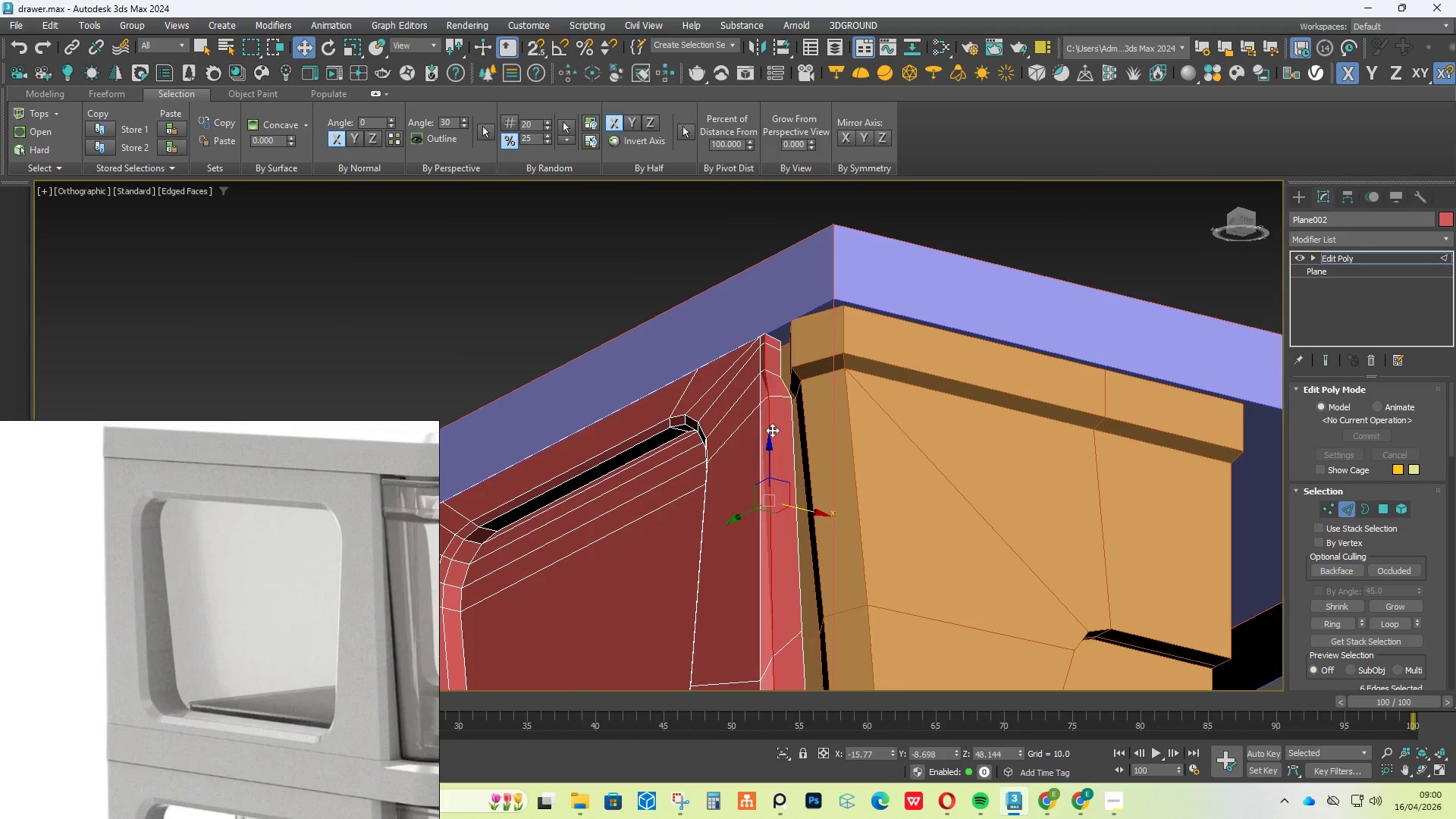 
key(R)
 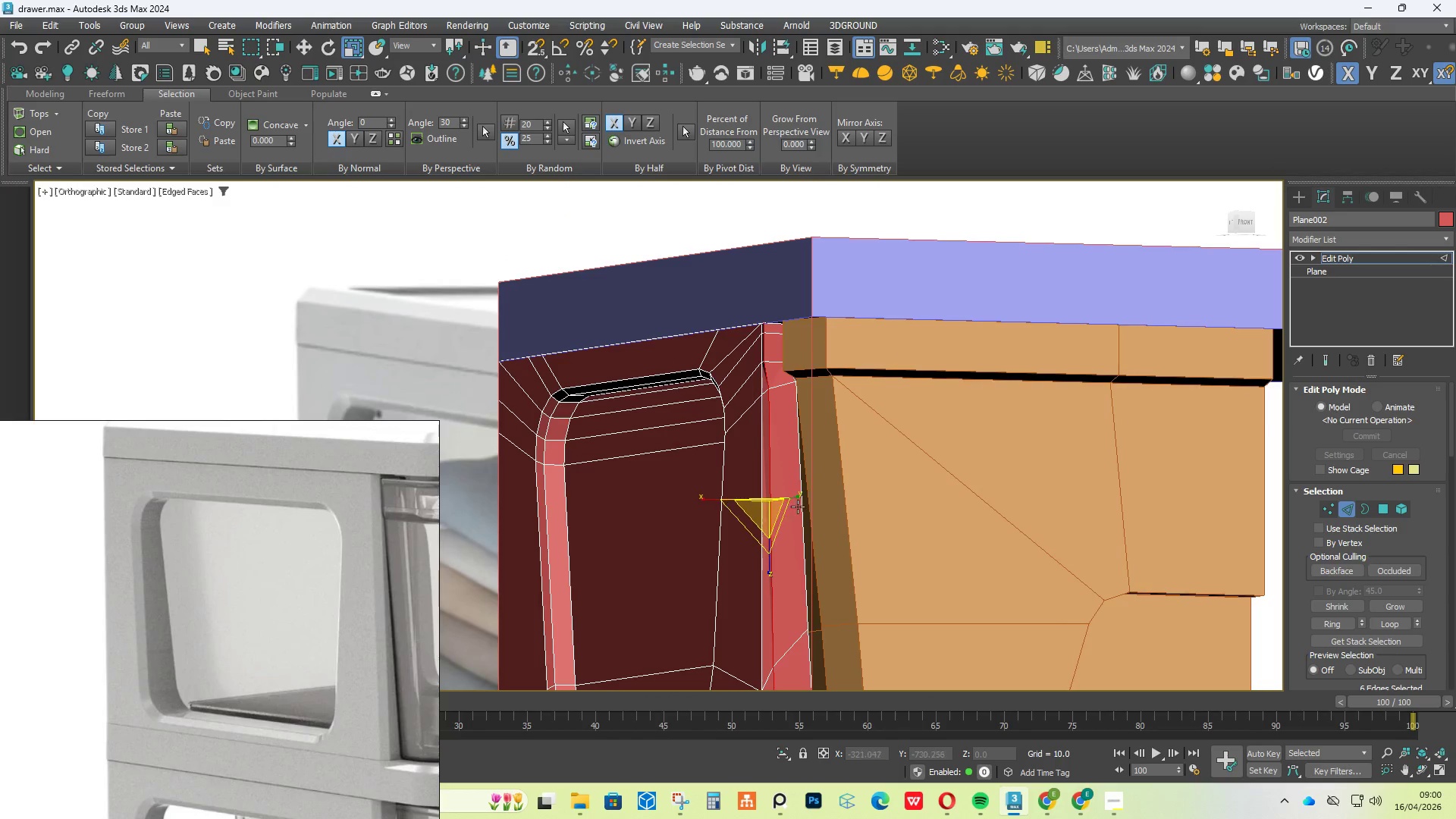 
hold_key(key=AltLeft, duration=0.91)
 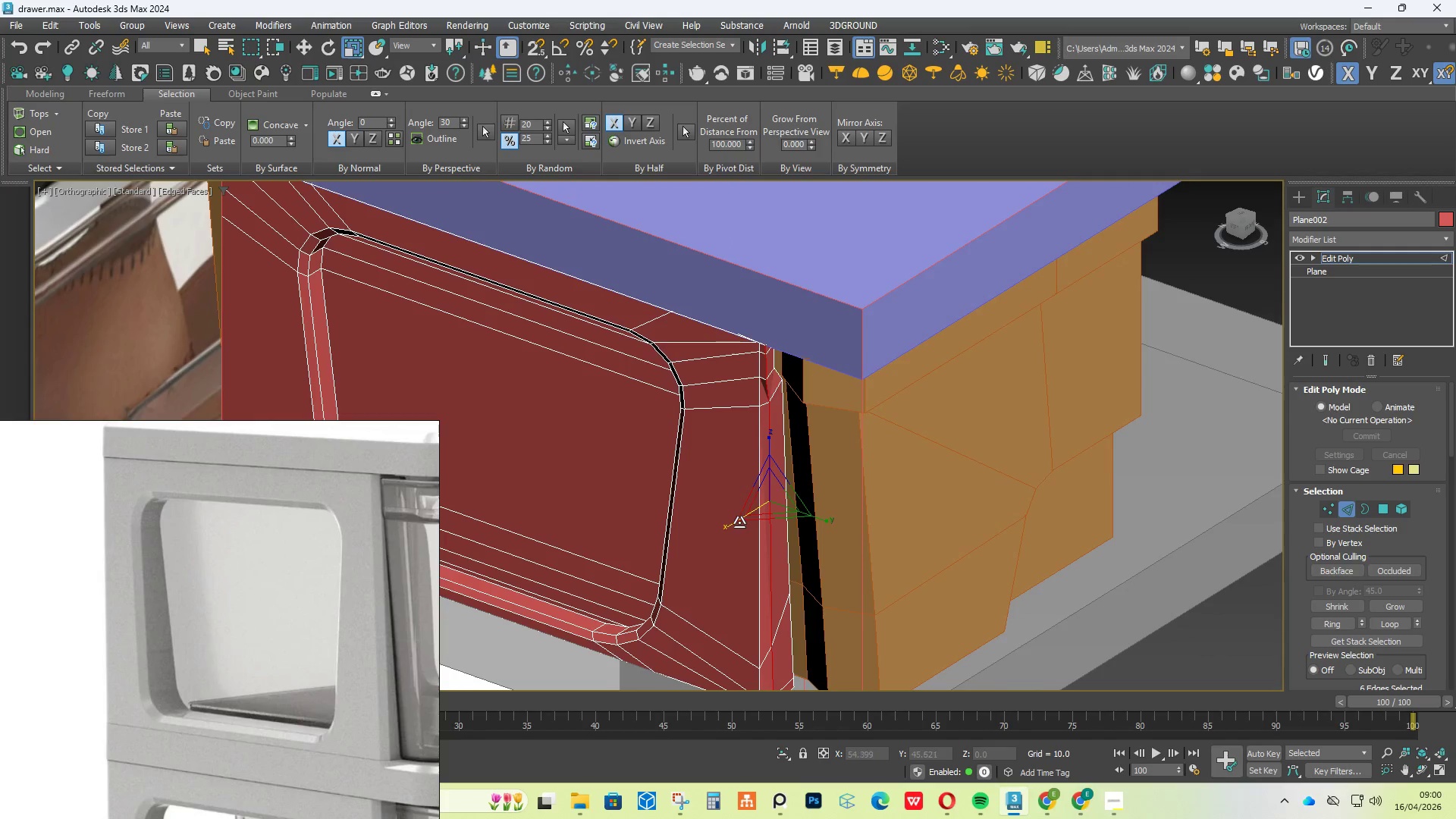 
left_click_drag(start_coordinate=[739, 522], to_coordinate=[1291, 592])
 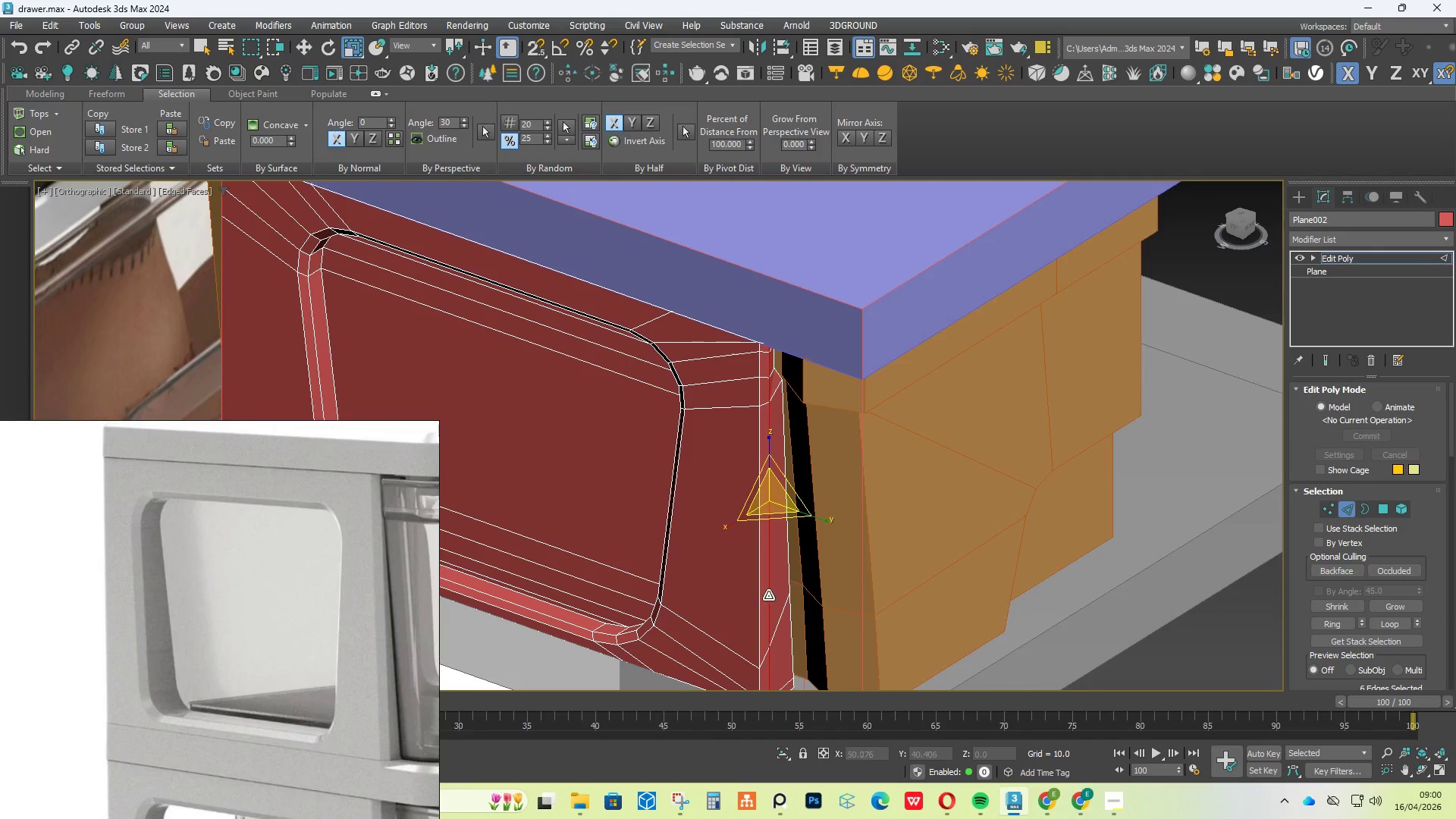 
hold_key(key=AltLeft, duration=1.31)
 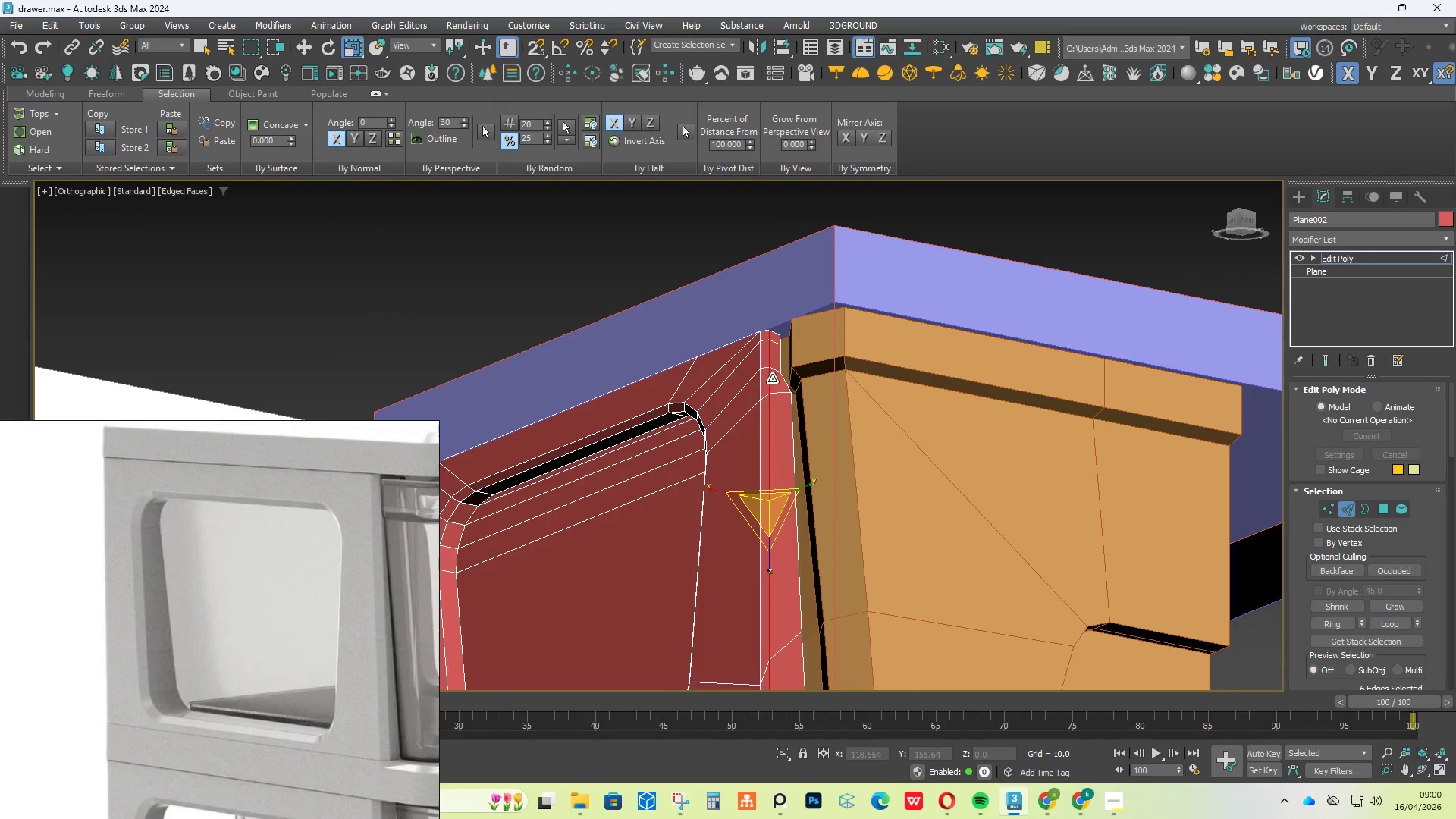 
scroll: coordinate [777, 361], scroll_direction: up, amount: 4.0
 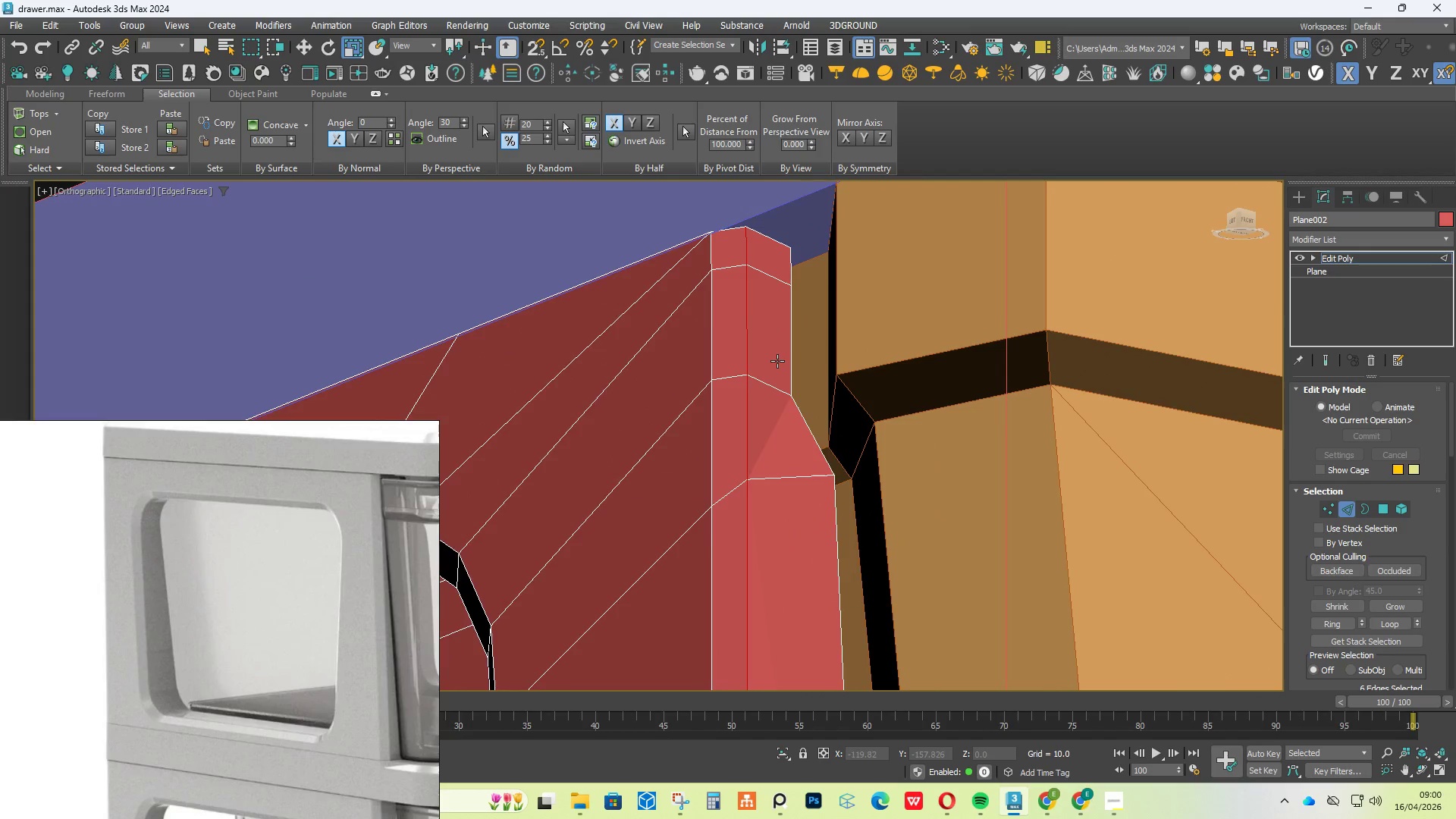 
scroll: coordinate [777, 361], scroll_direction: down, amount: 1.0
 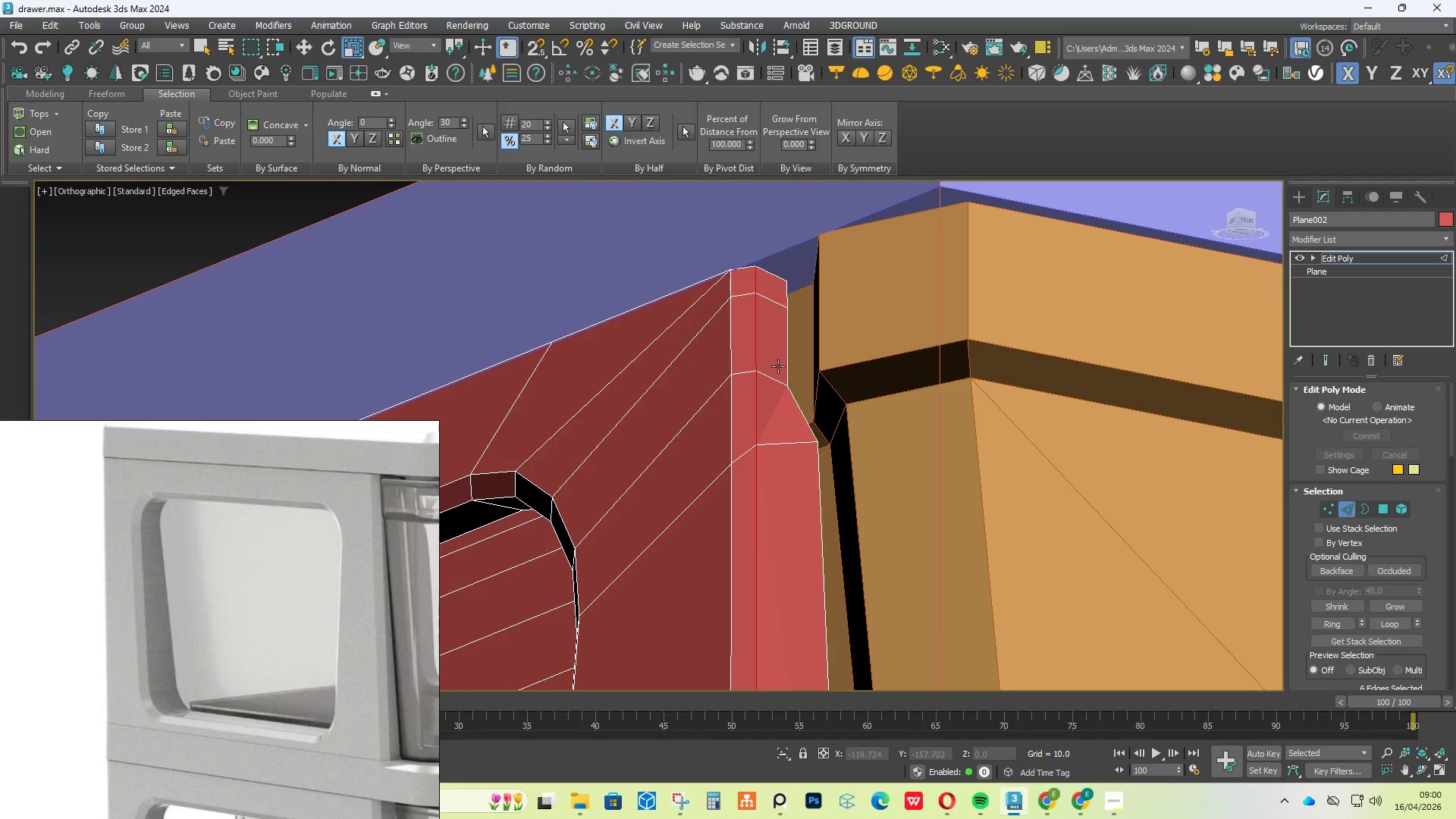 
hold_key(key=AltLeft, duration=1.24)
 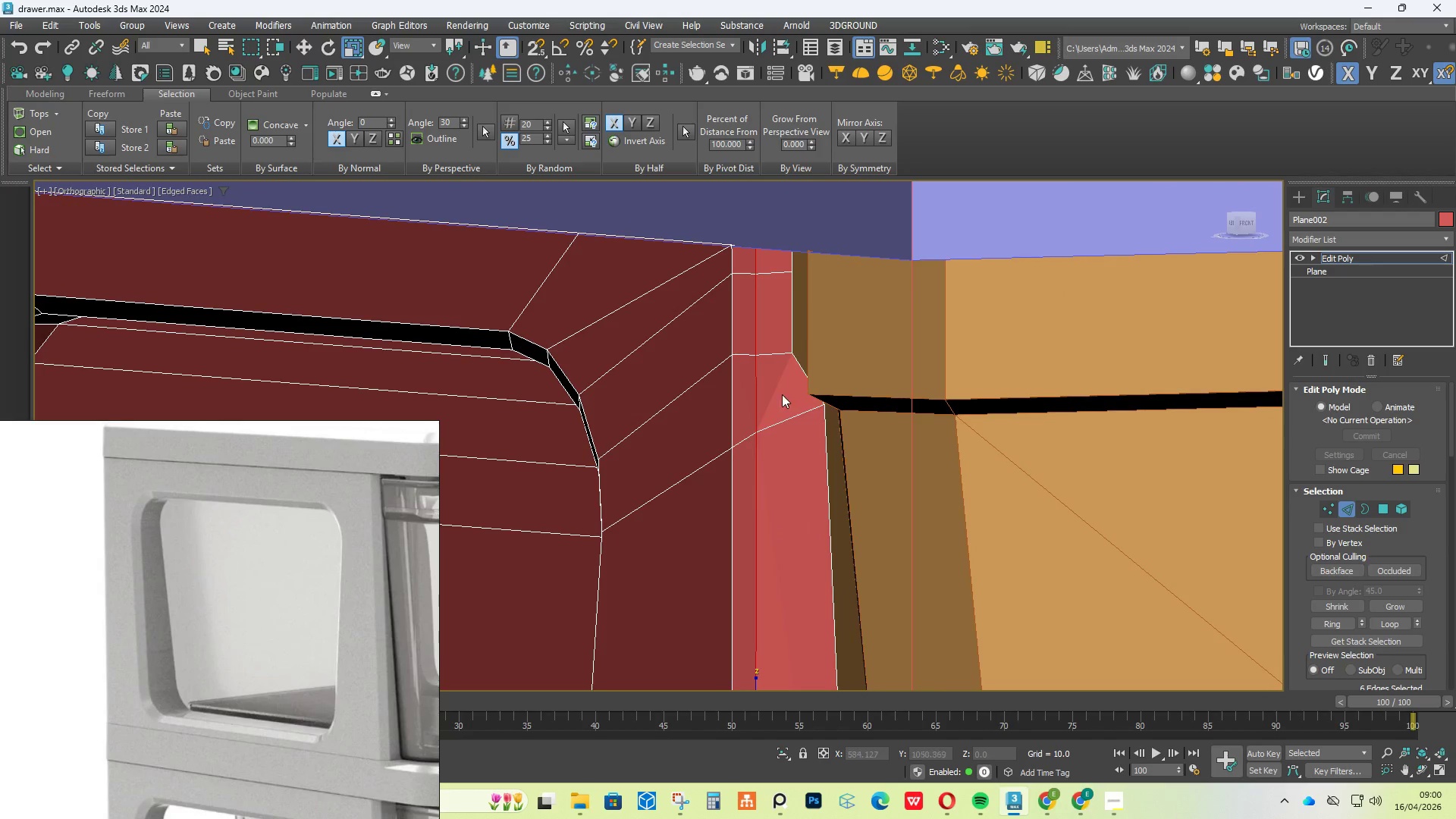 
key(Alt+1)
 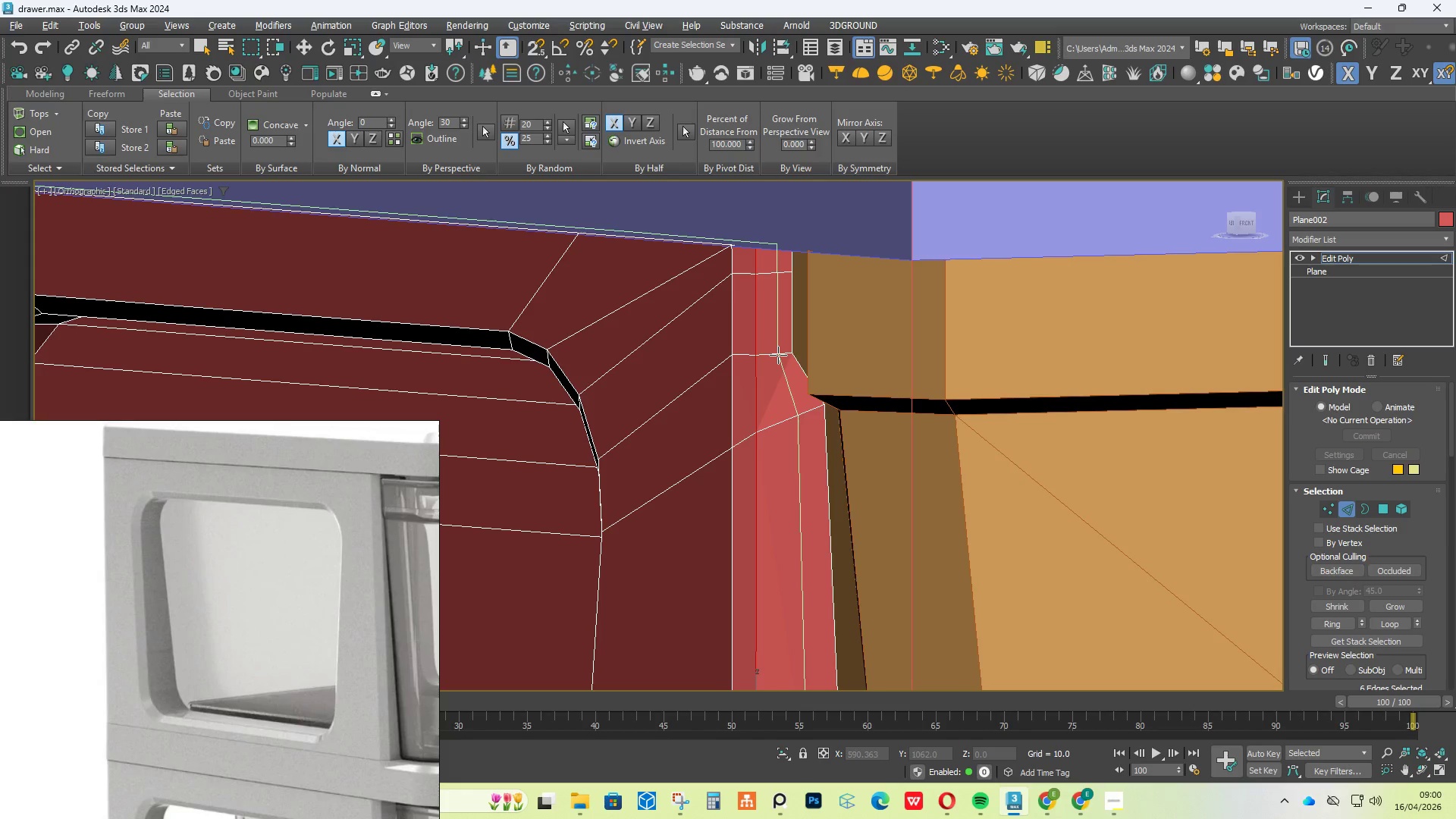 
left_click([778, 355])
 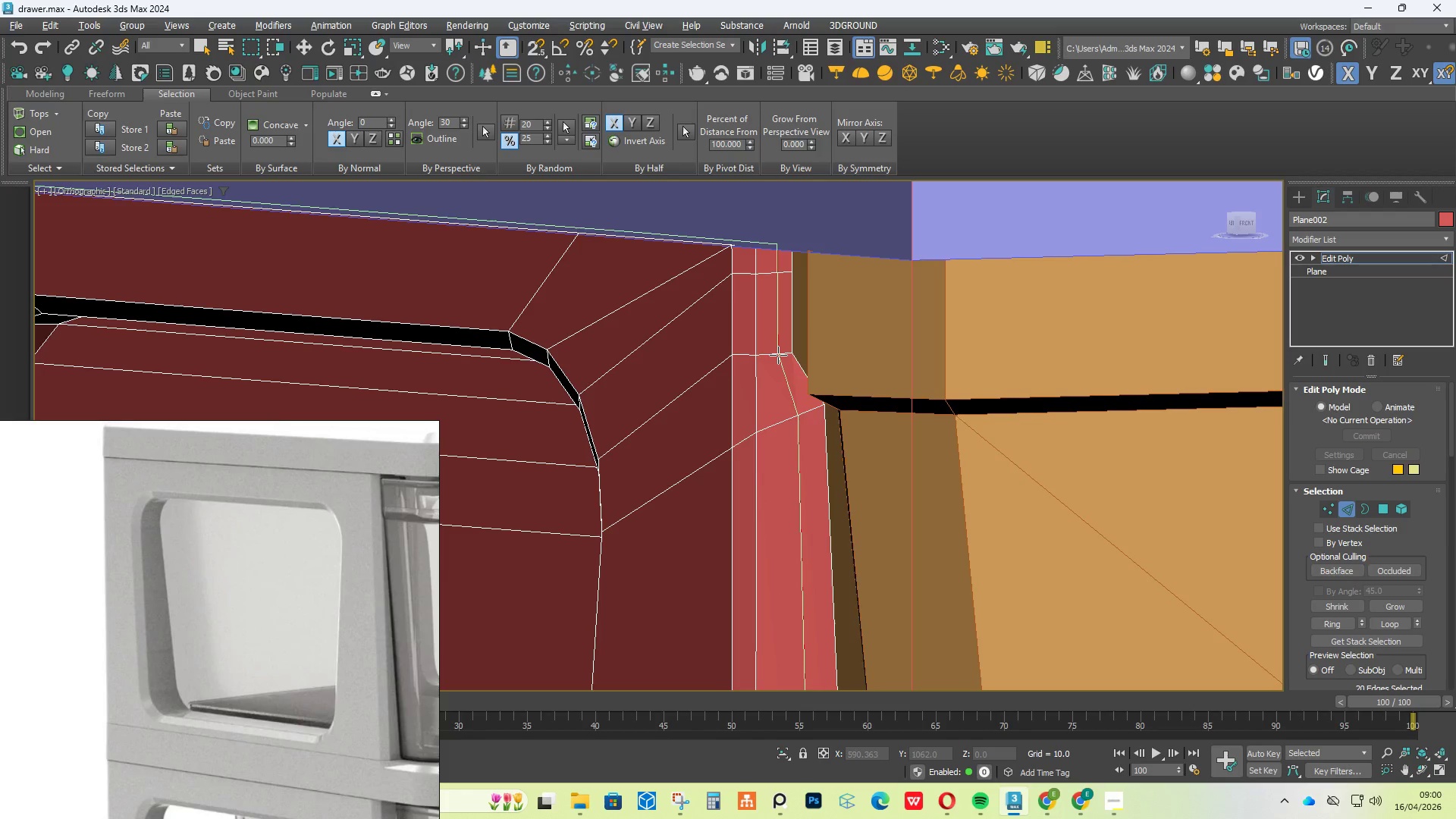 
right_click([778, 355])
 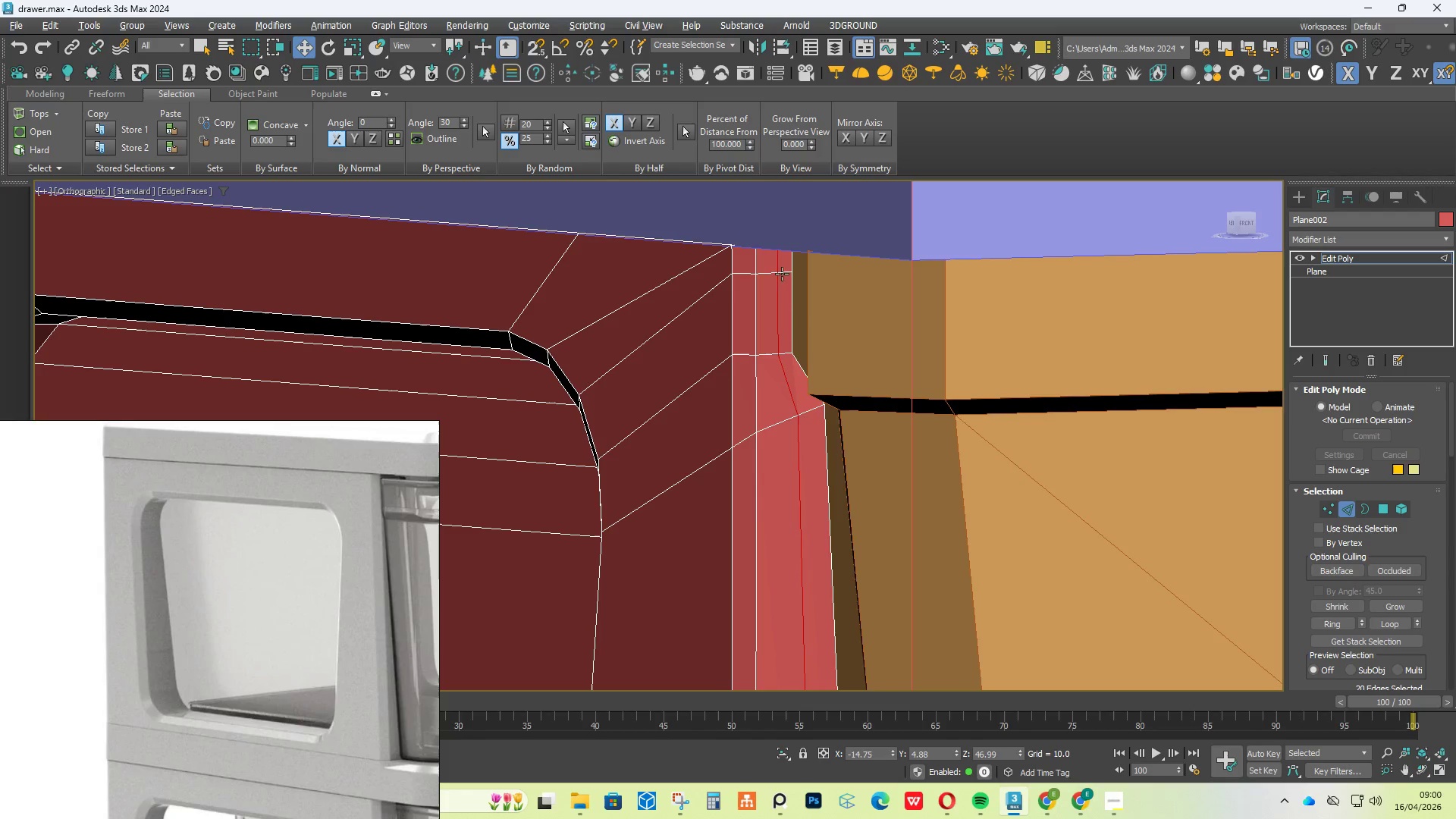 
left_click([779, 265])
 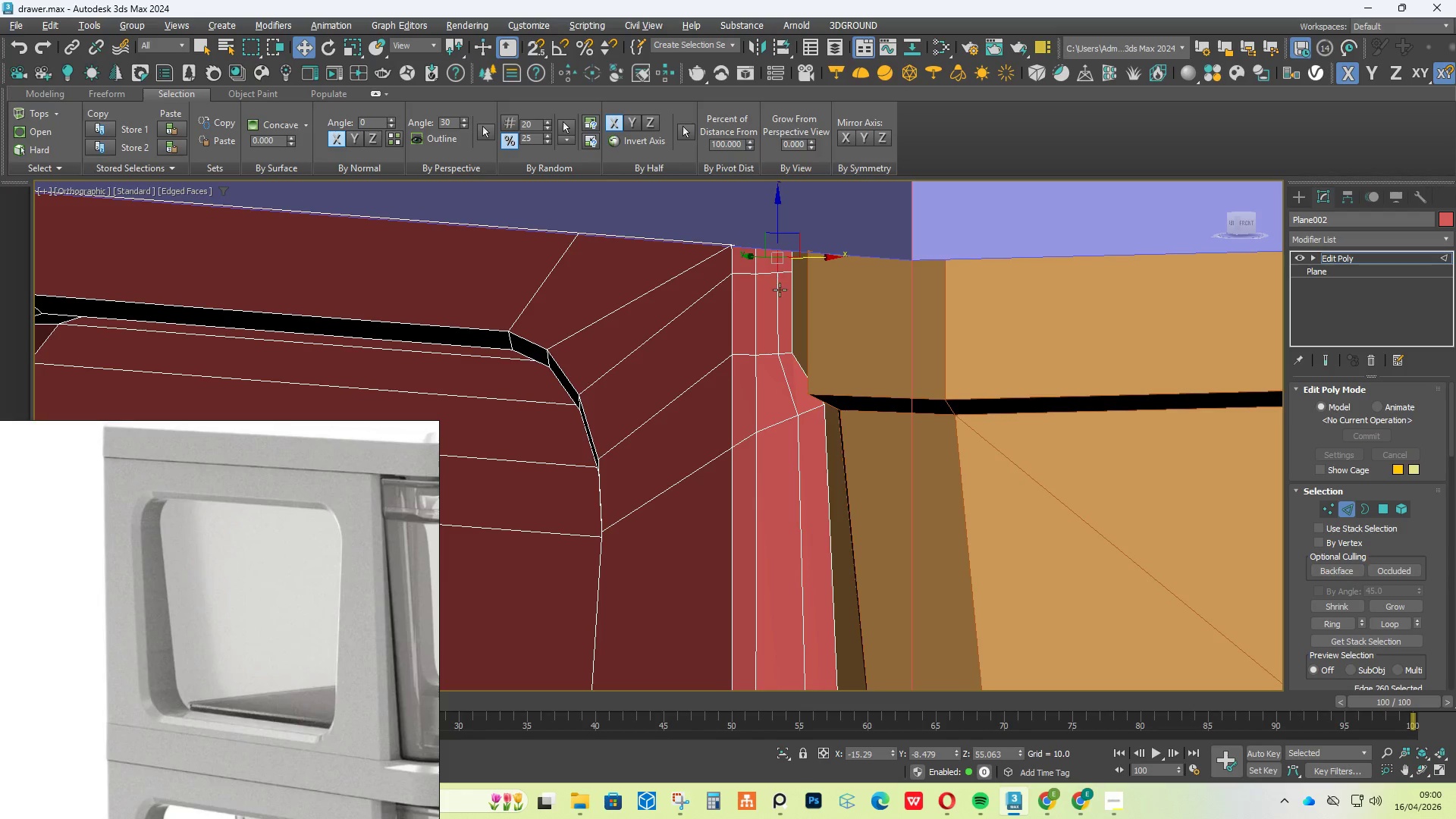 
hold_key(key=ControlLeft, duration=1.45)
double_click([781, 375])
 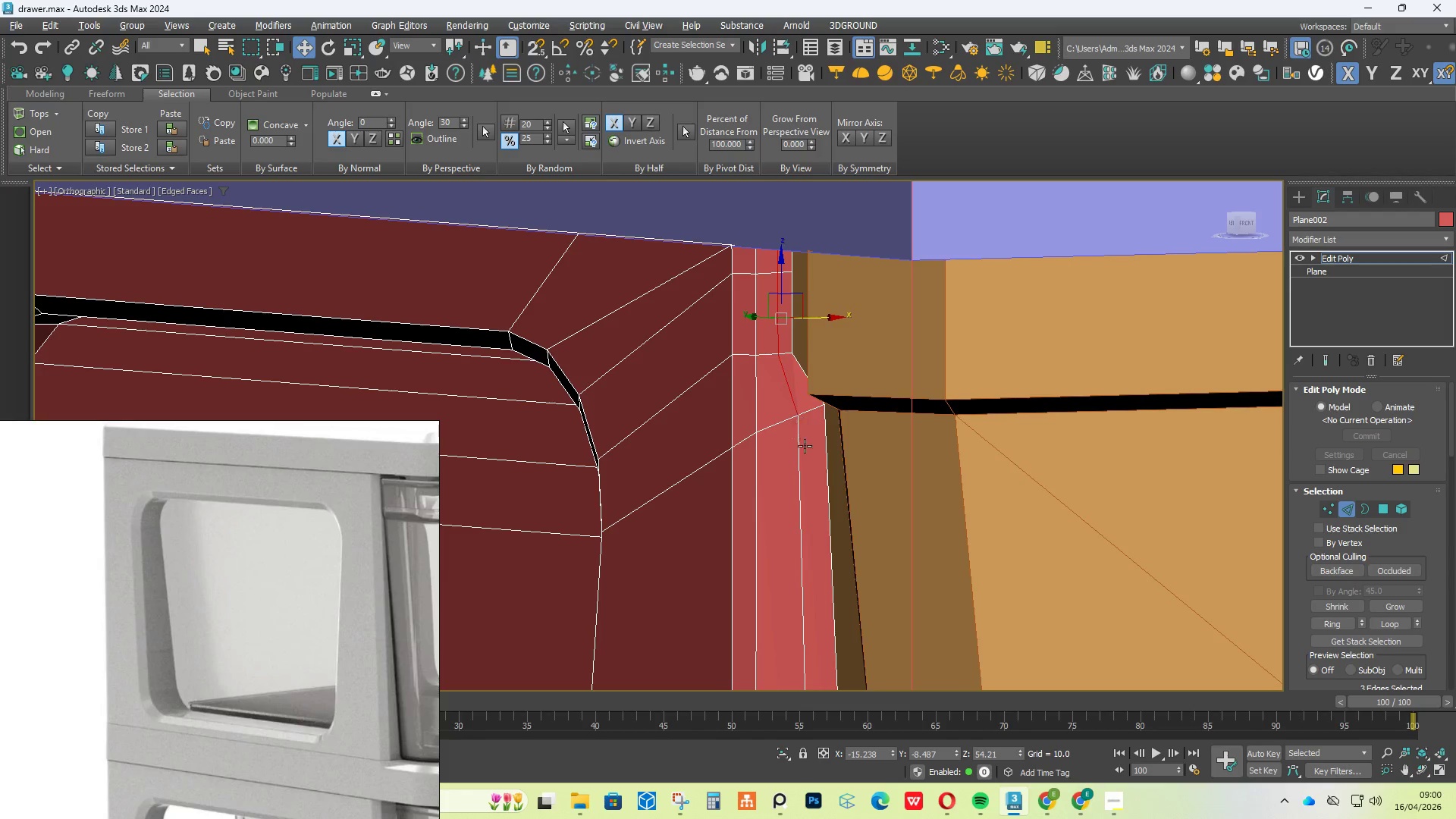 
triple_click([807, 449])
 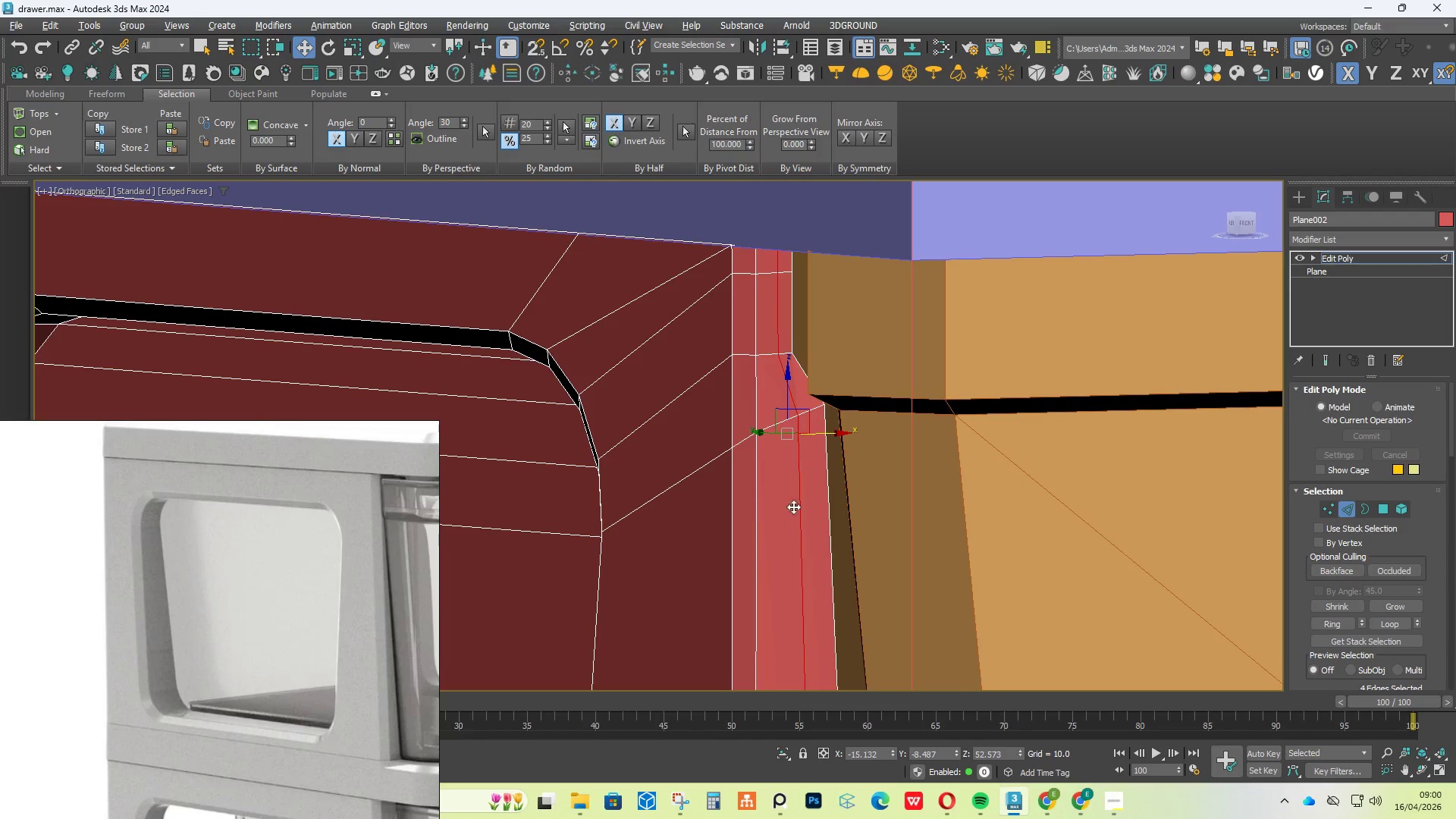 
scroll: coordinate [774, 586], scroll_direction: down, amount: 4.0
 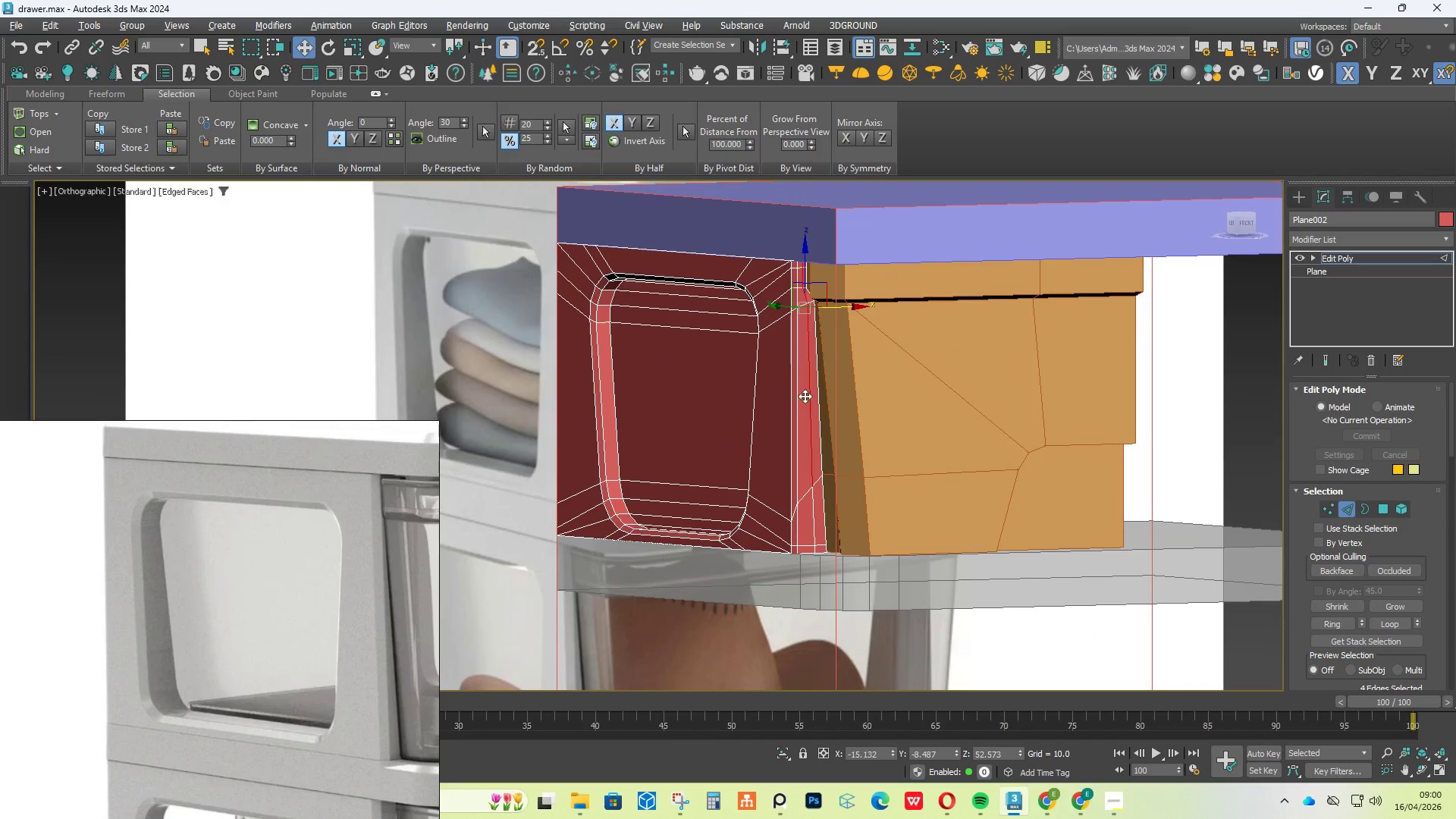 
hold_key(key=ControlLeft, duration=0.62)
 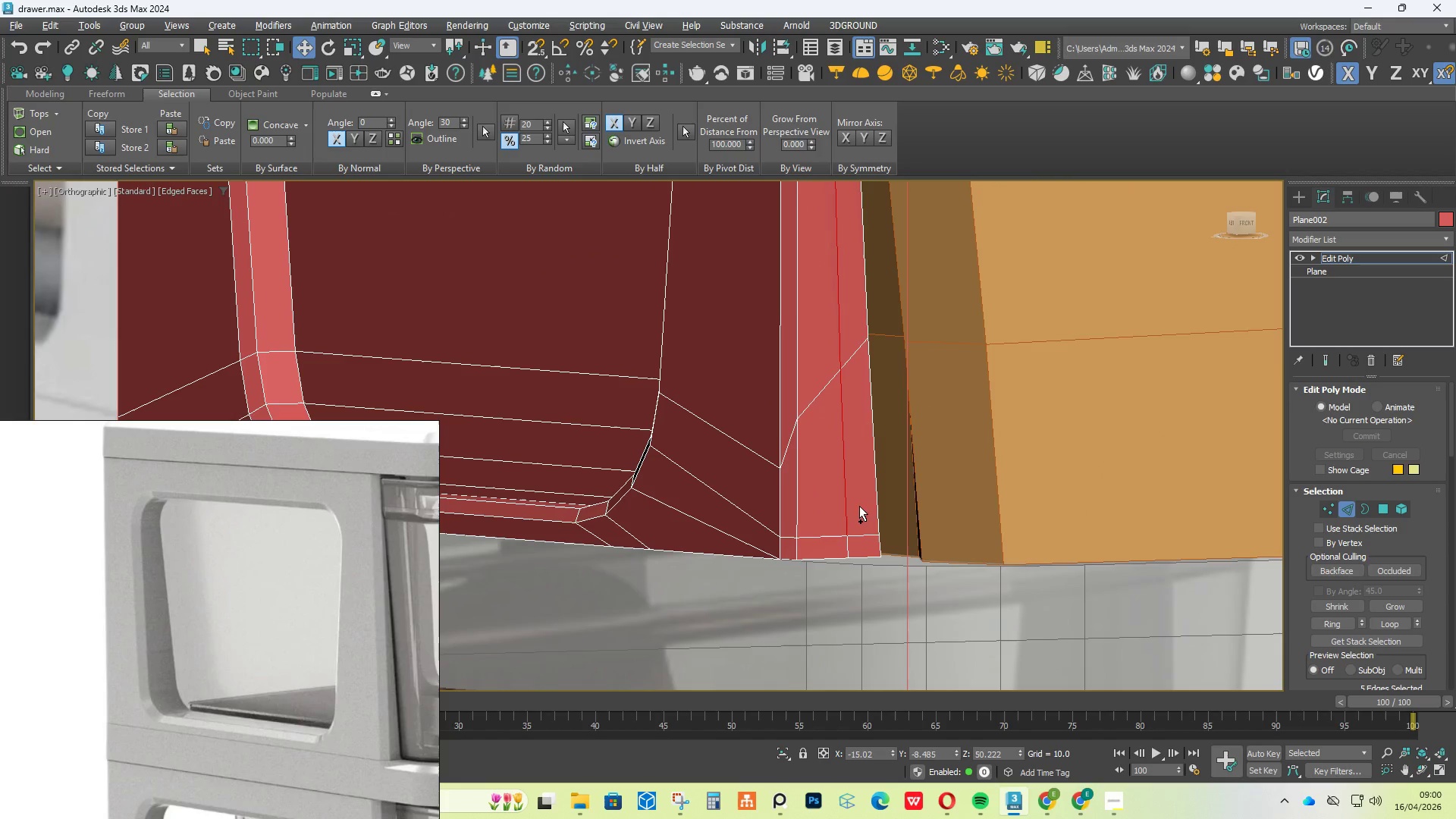 
scroll: coordinate [813, 432], scroll_direction: up, amount: 3.0
 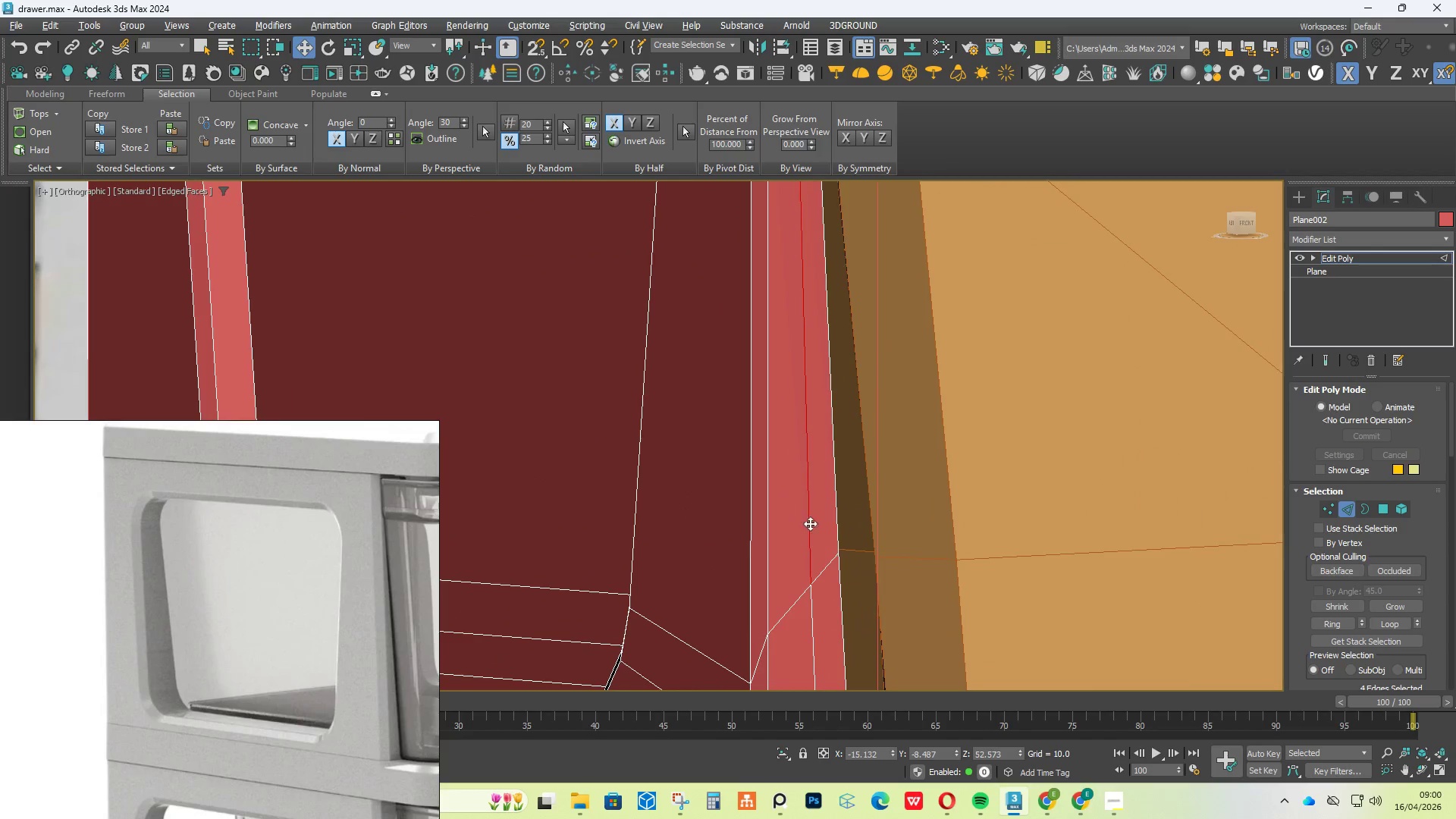 
left_click([811, 622])
 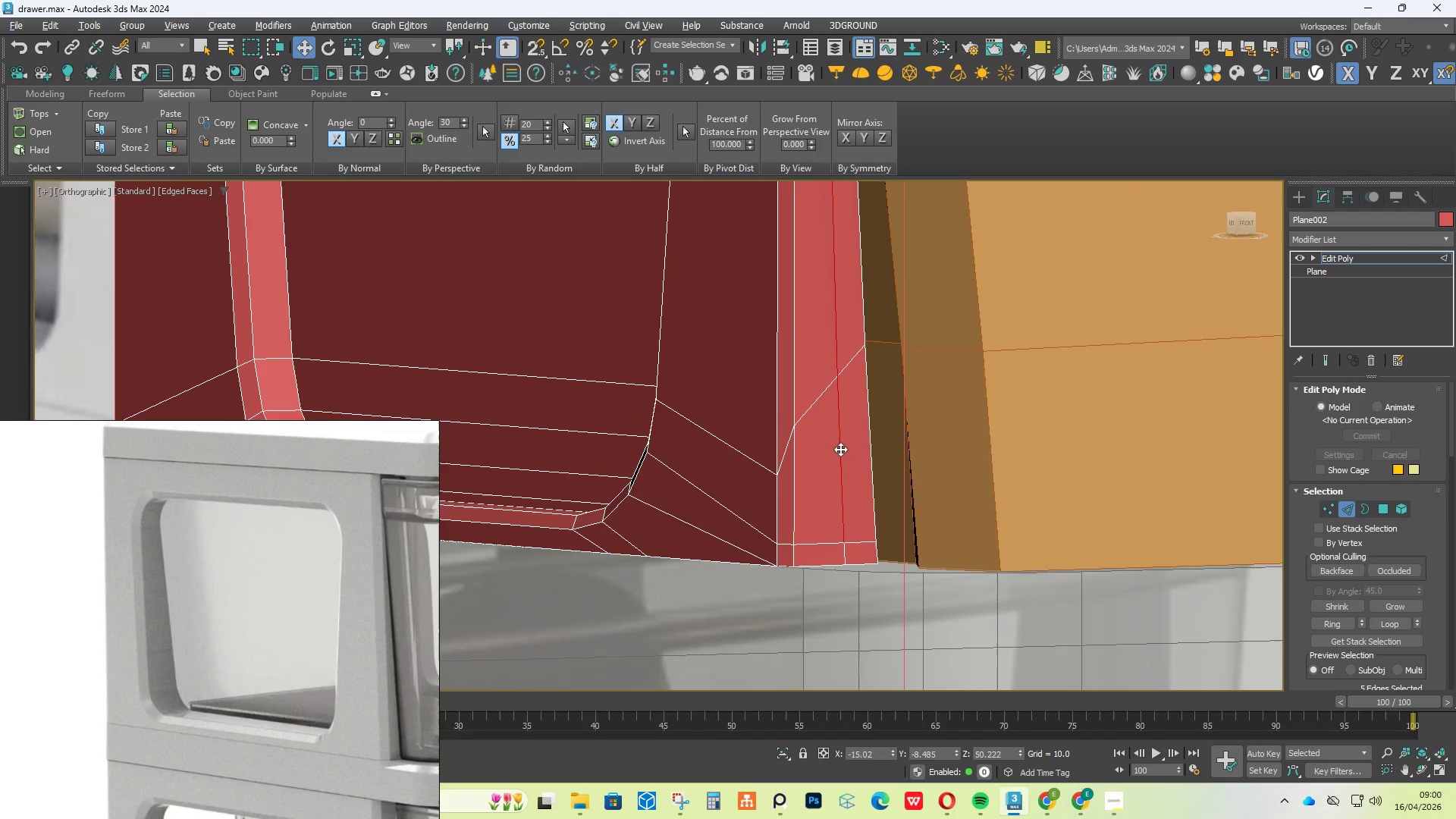 
hold_key(key=ControlLeft, duration=0.7)
left_click([848, 548])
 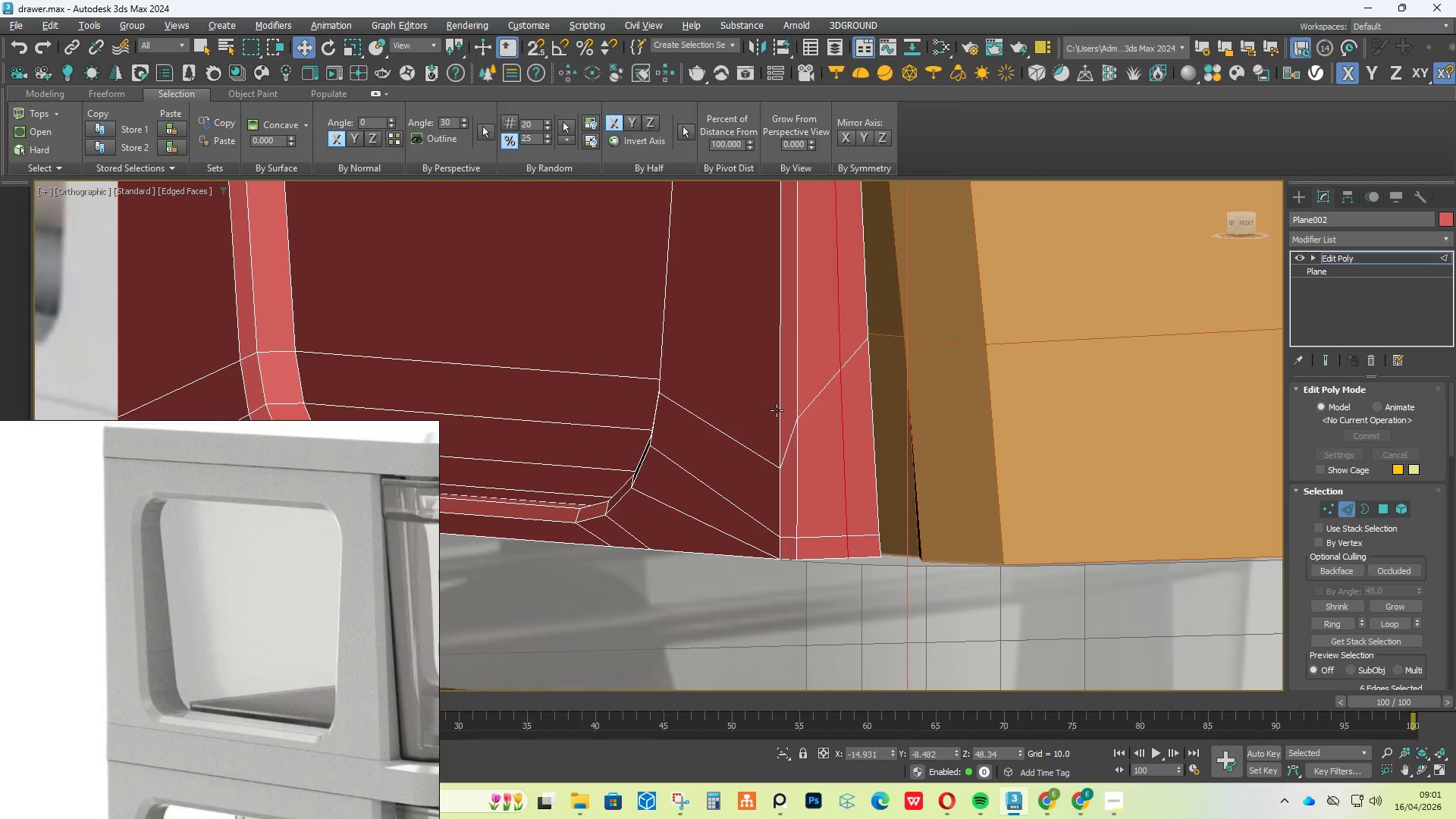 
hold_key(key=AltLeft, duration=1.02)
 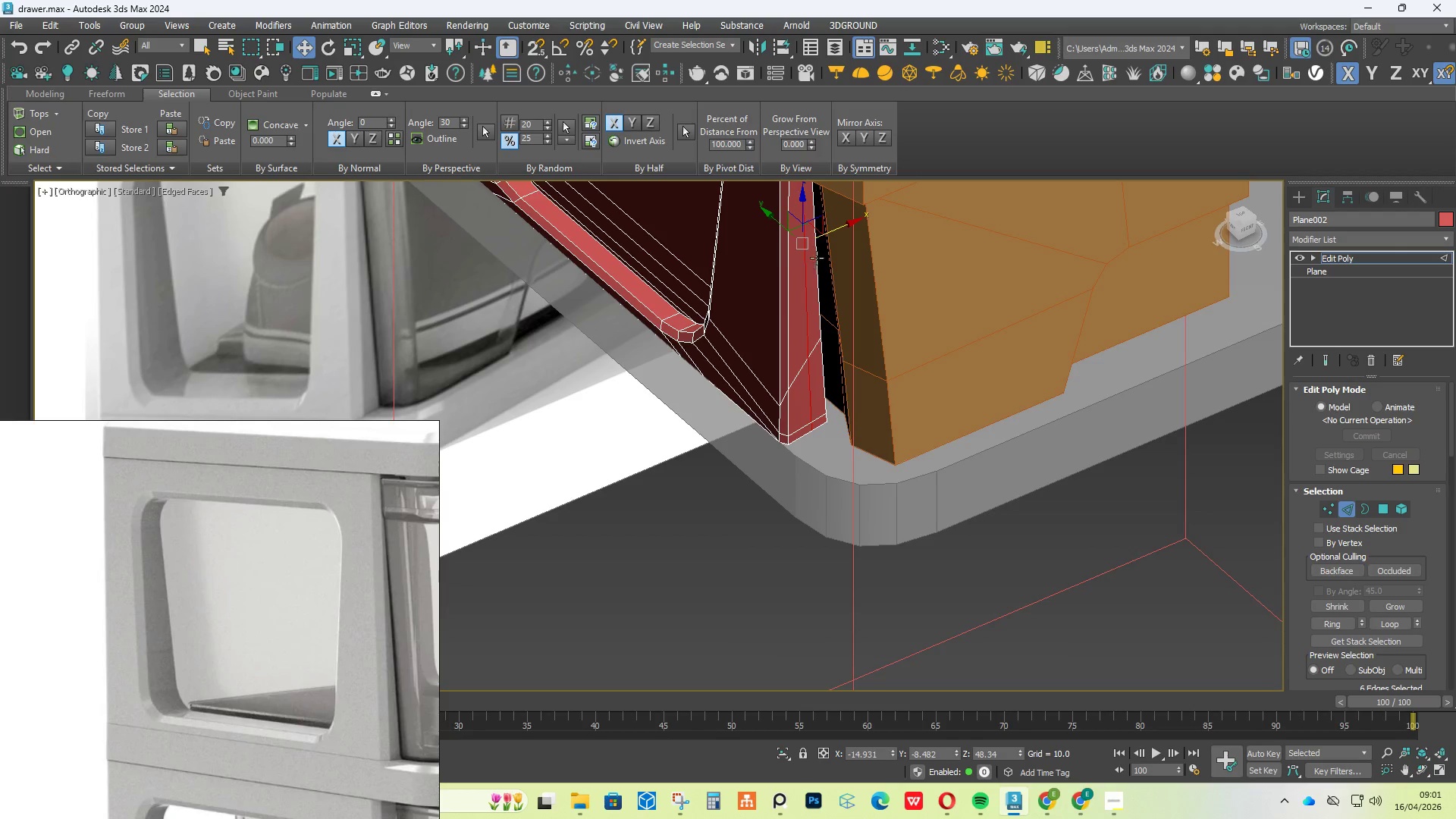 
scroll: coordinate [777, 410], scroll_direction: down, amount: 2.0
 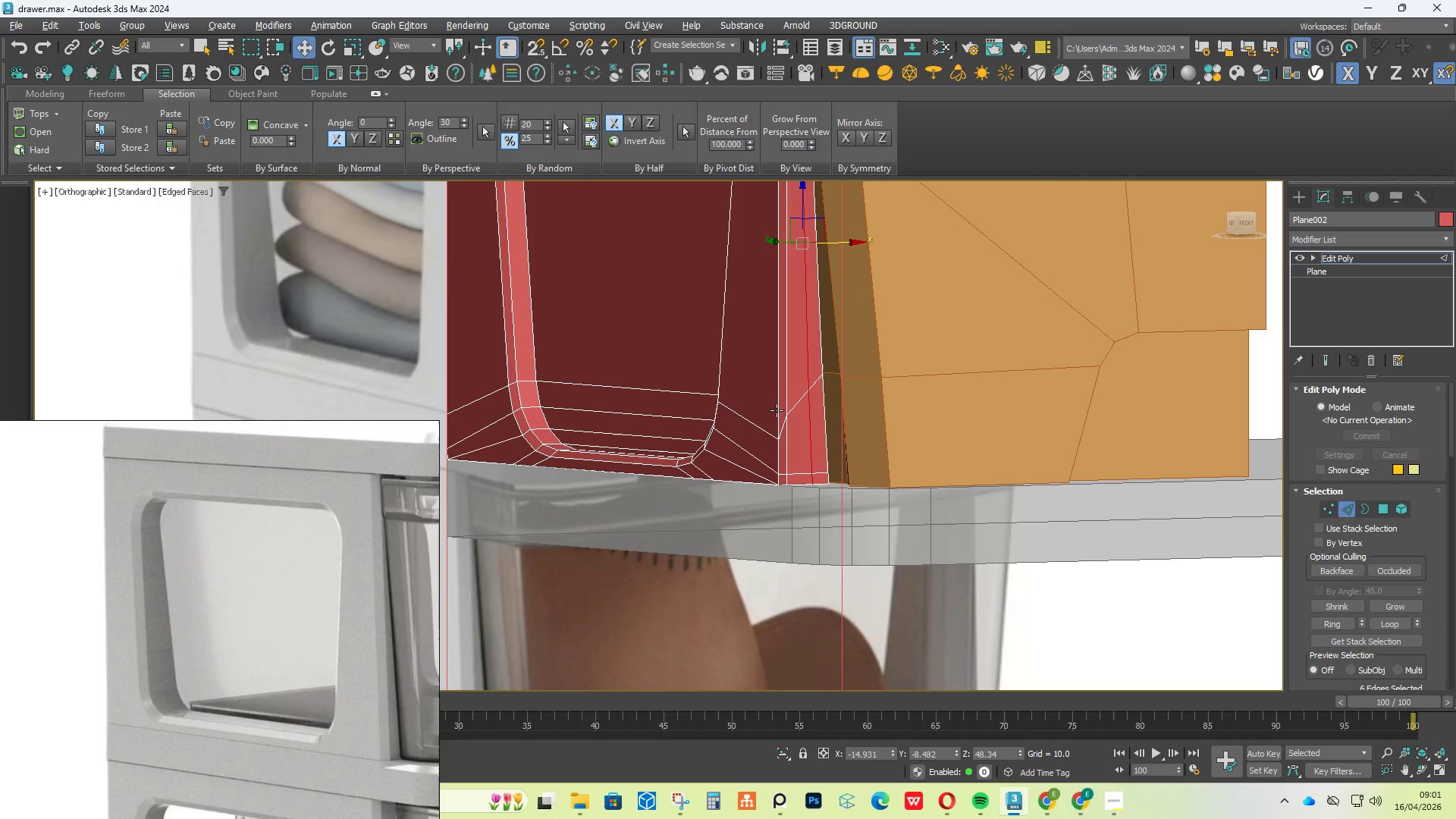 
left_click_drag(start_coordinate=[786, 224], to_coordinate=[789, 231])
 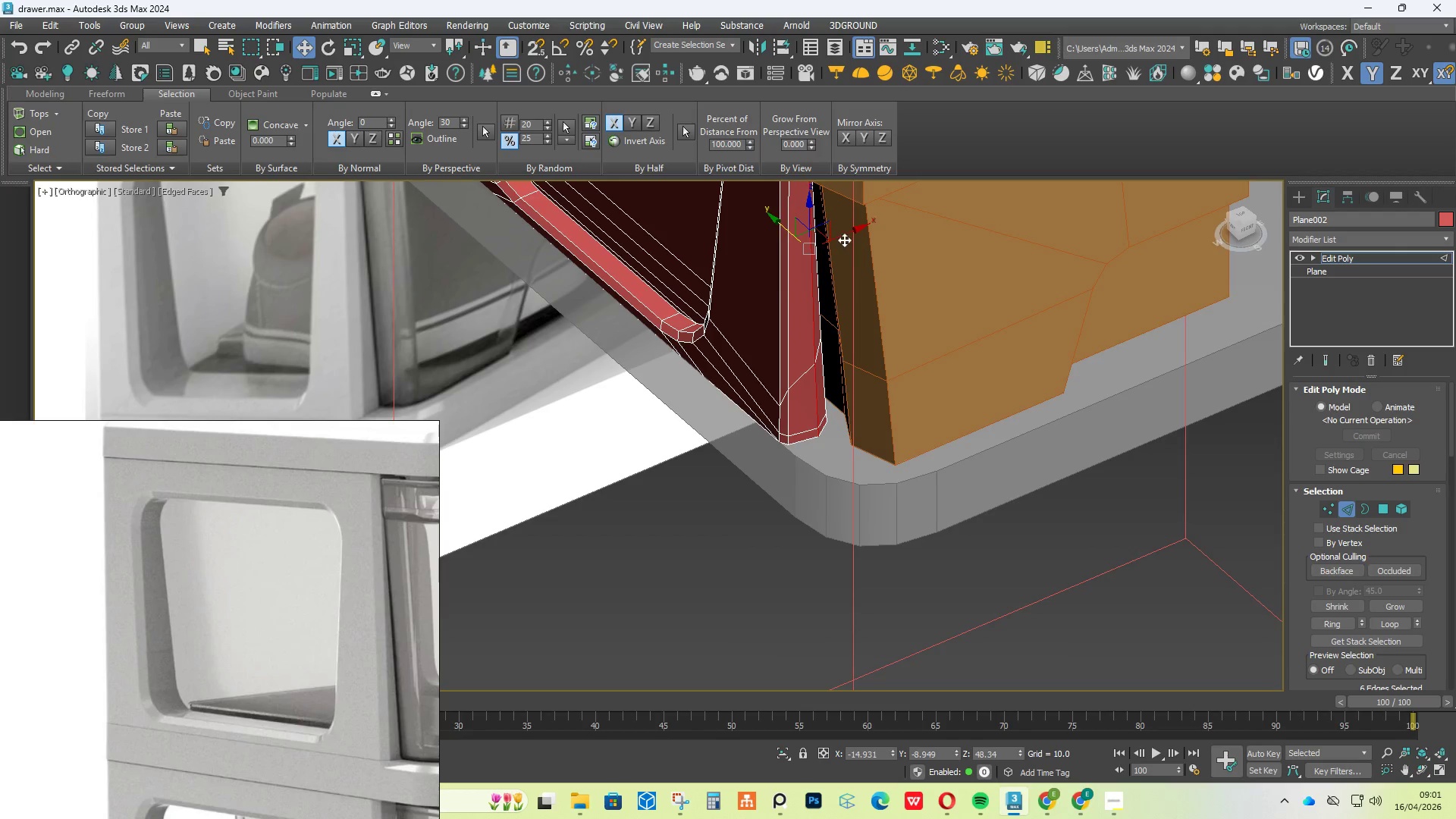 
left_click_drag(start_coordinate=[843, 236], to_coordinate=[832, 242])
 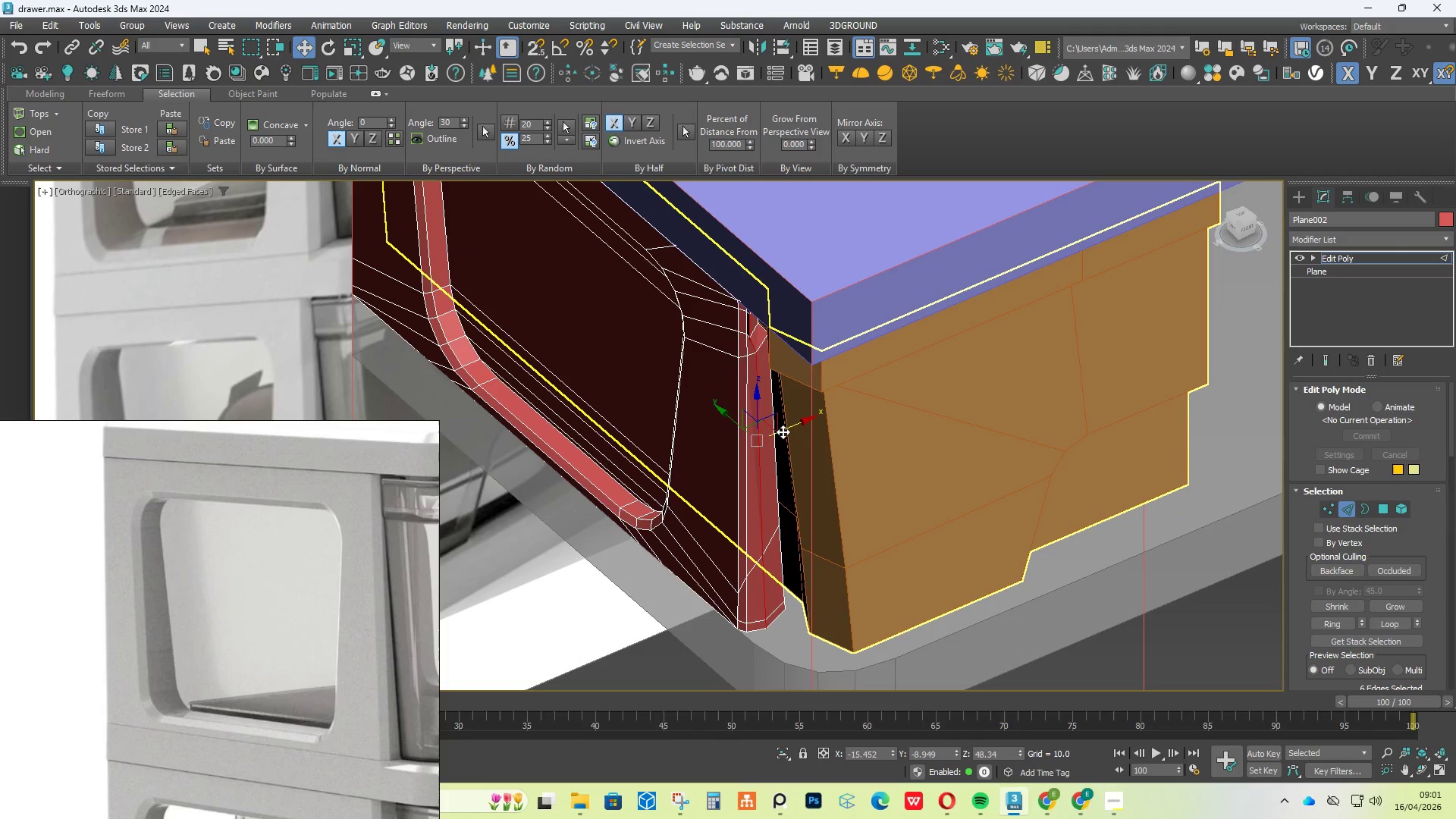 
key(R)
 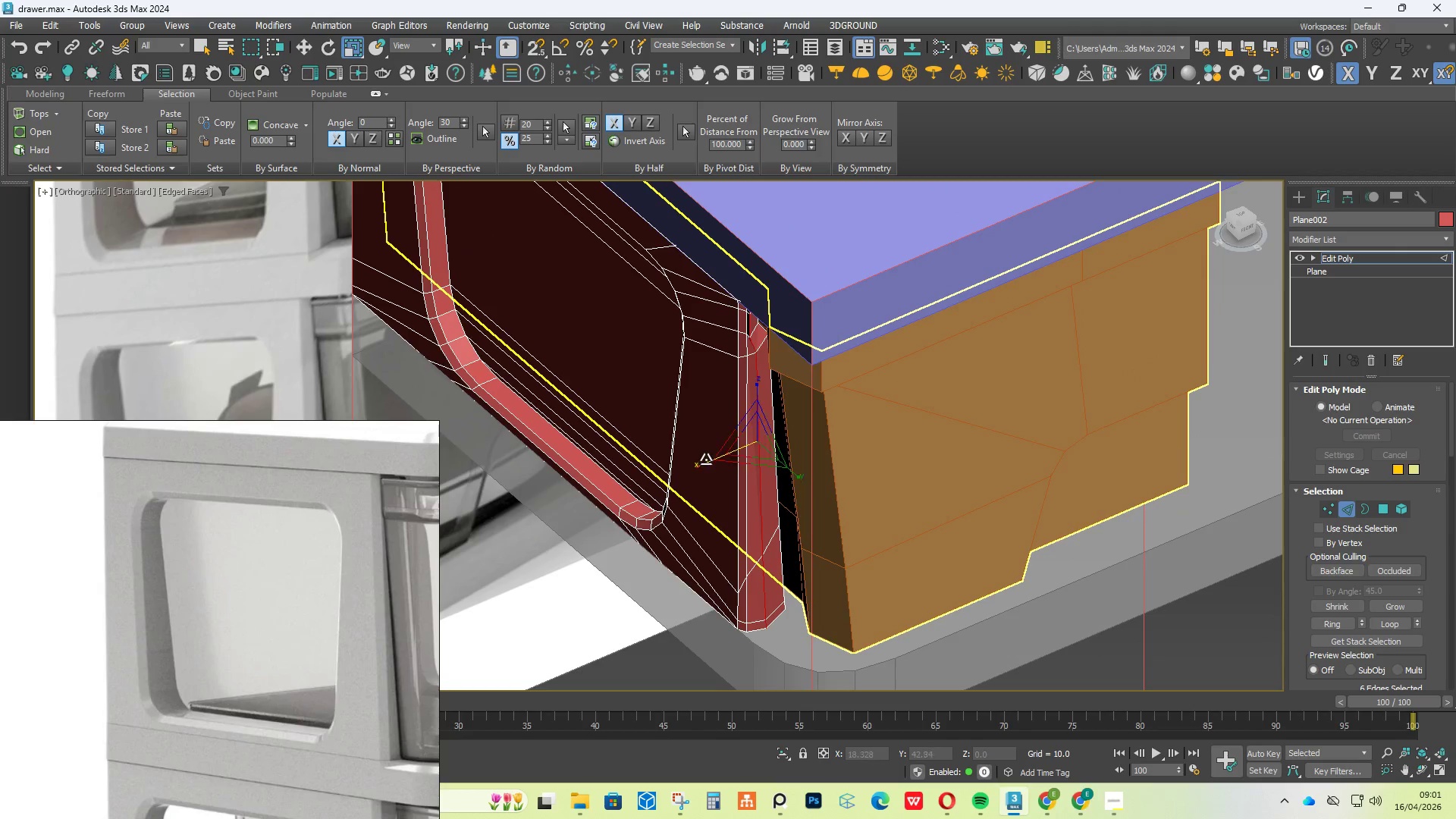 
left_click_drag(start_coordinate=[704, 461], to_coordinate=[1210, 341])
 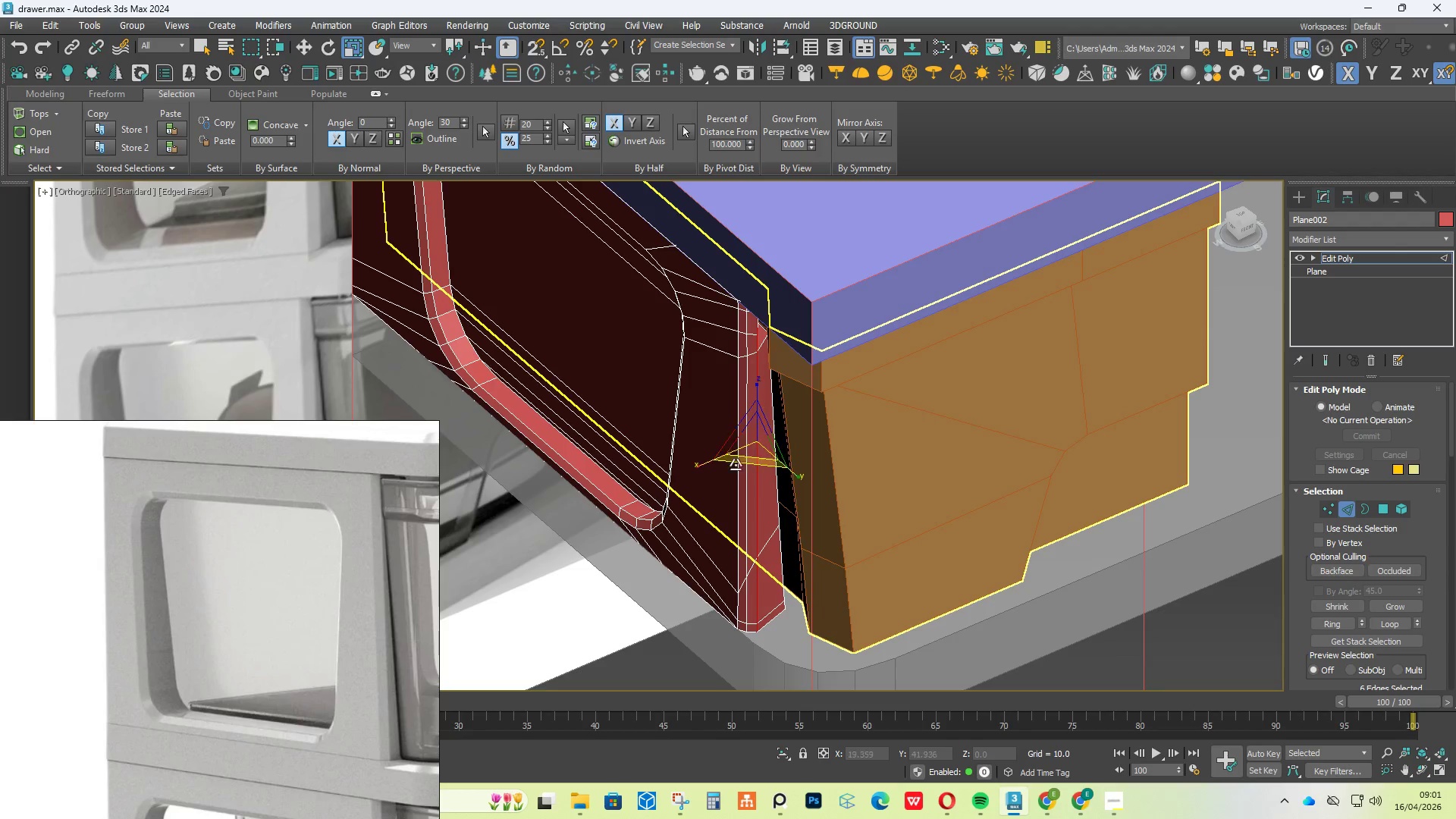 
scroll: coordinate [751, 463], scroll_direction: up, amount: 1.0
 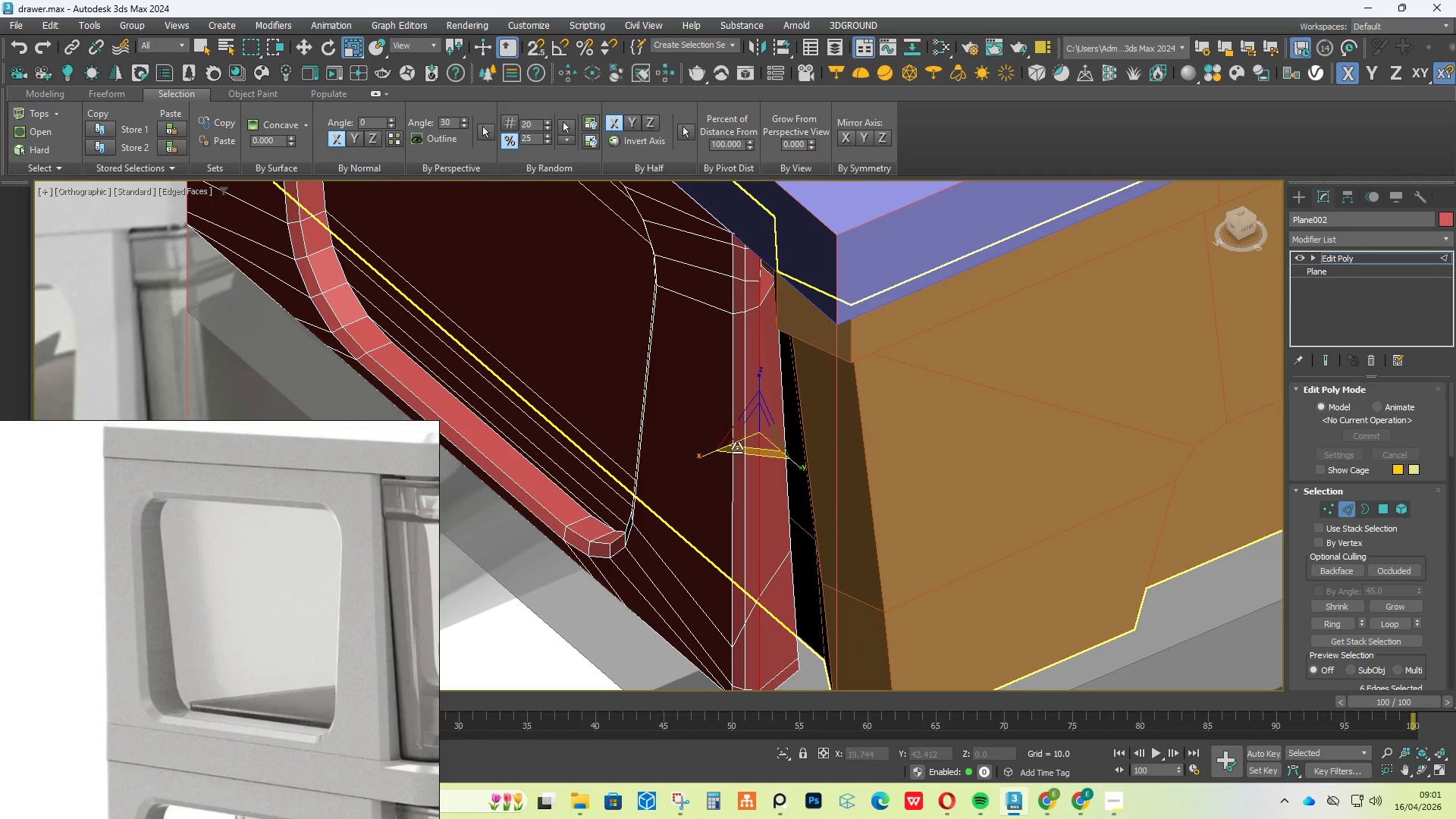 
key(W)
 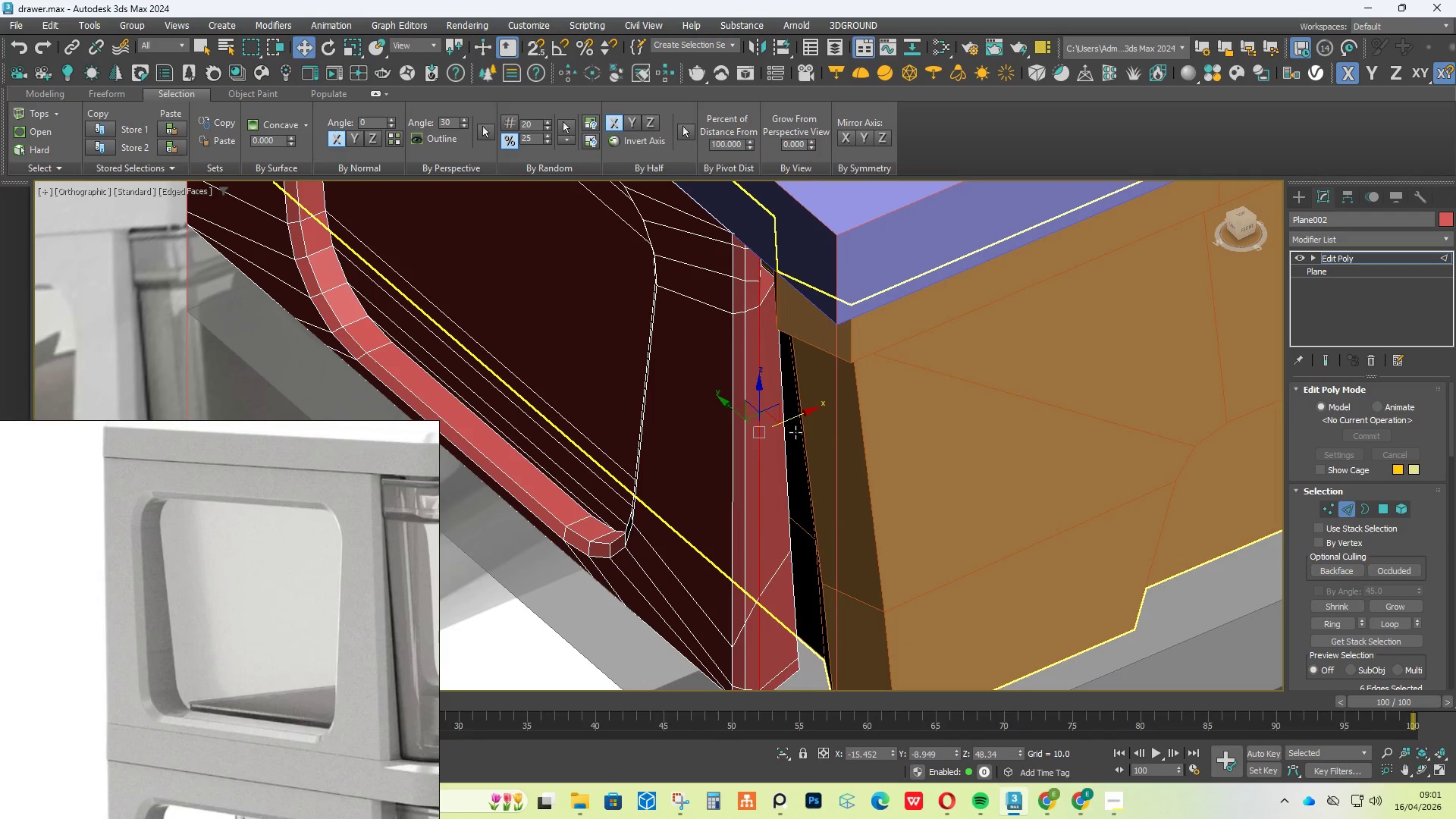 
scroll: coordinate [786, 425], scroll_direction: up, amount: 2.0
 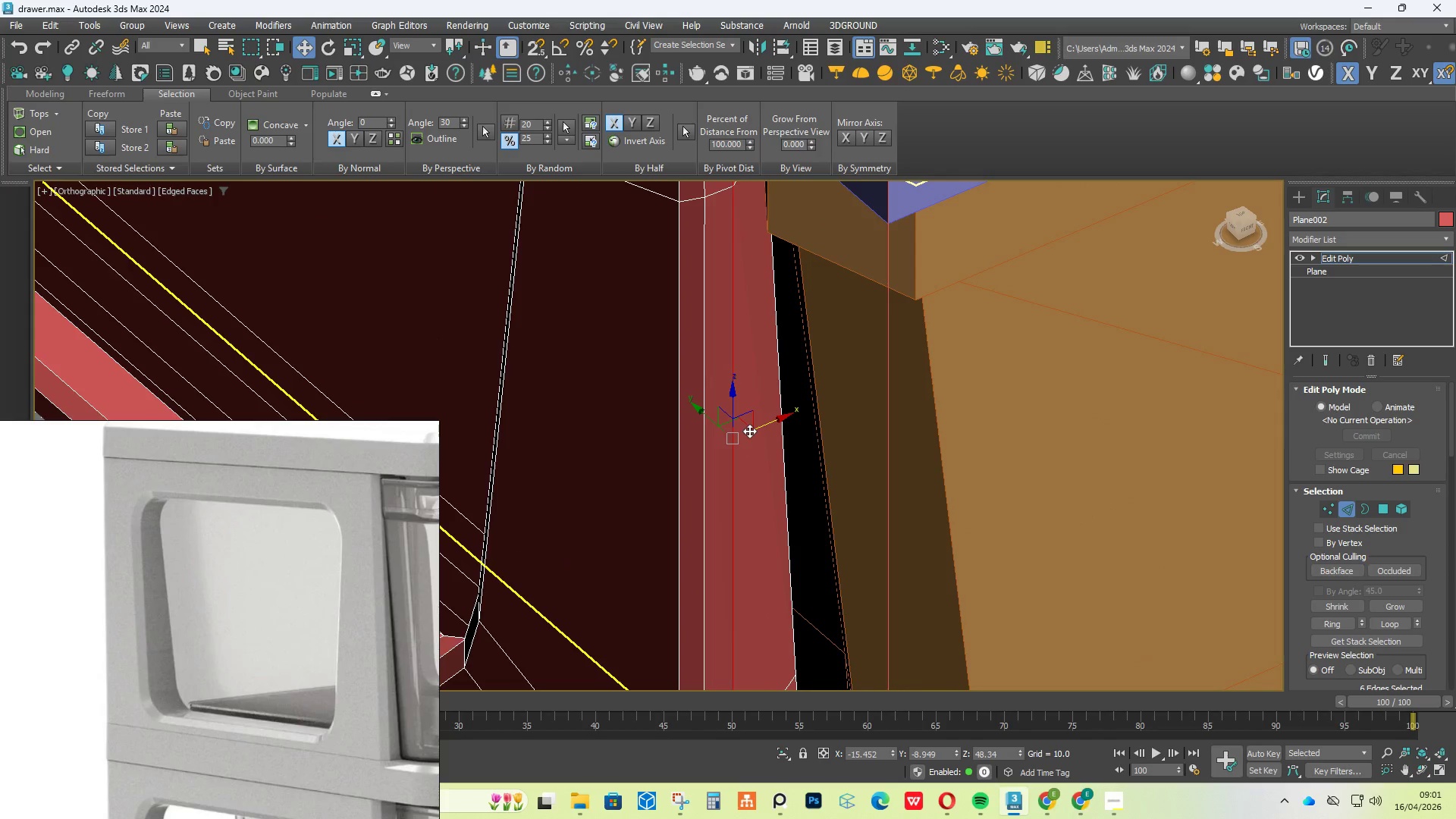 
left_click_drag(start_coordinate=[753, 430], to_coordinate=[768, 424])
 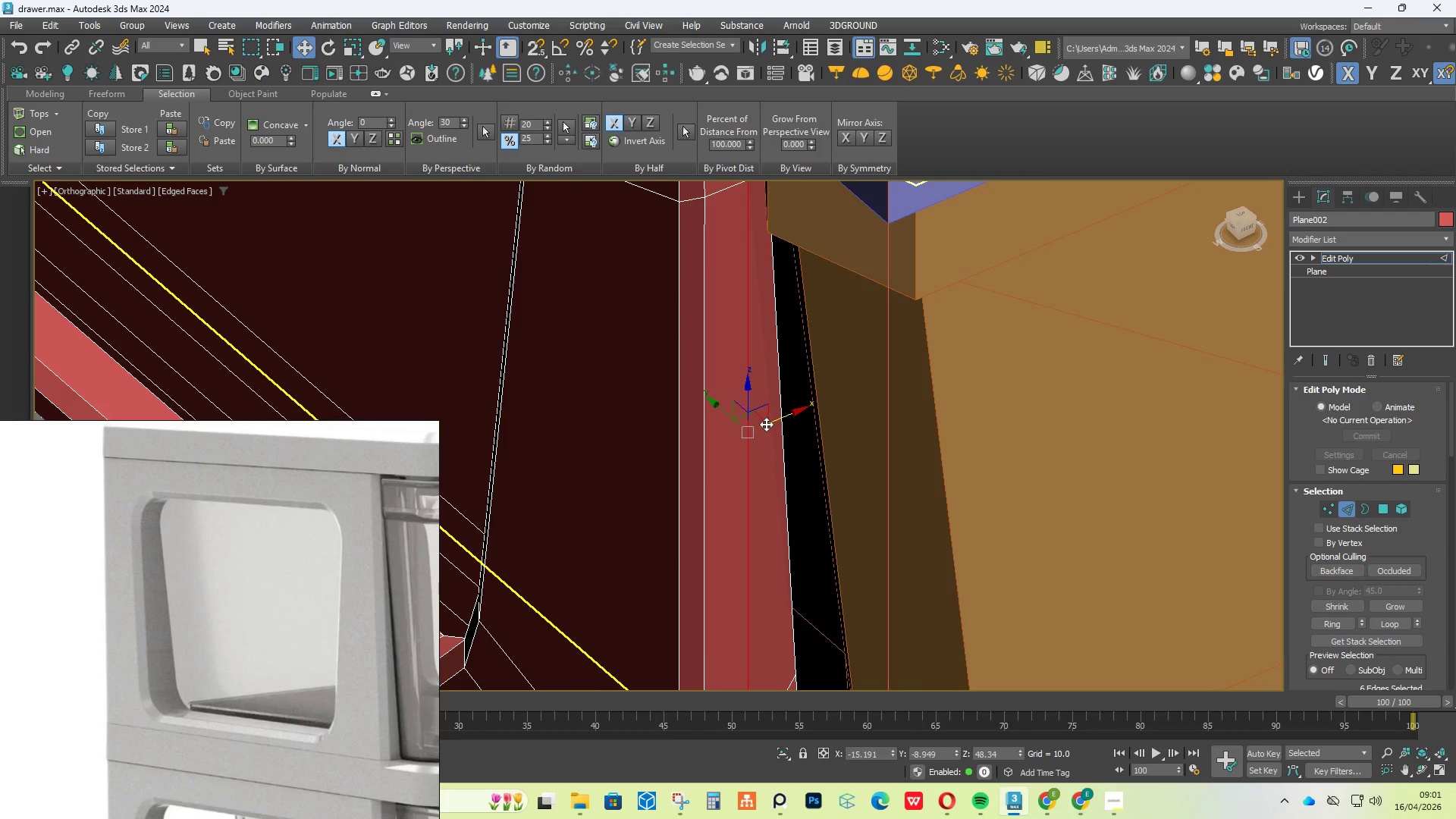 
hold_key(key=AltLeft, duration=0.58)
 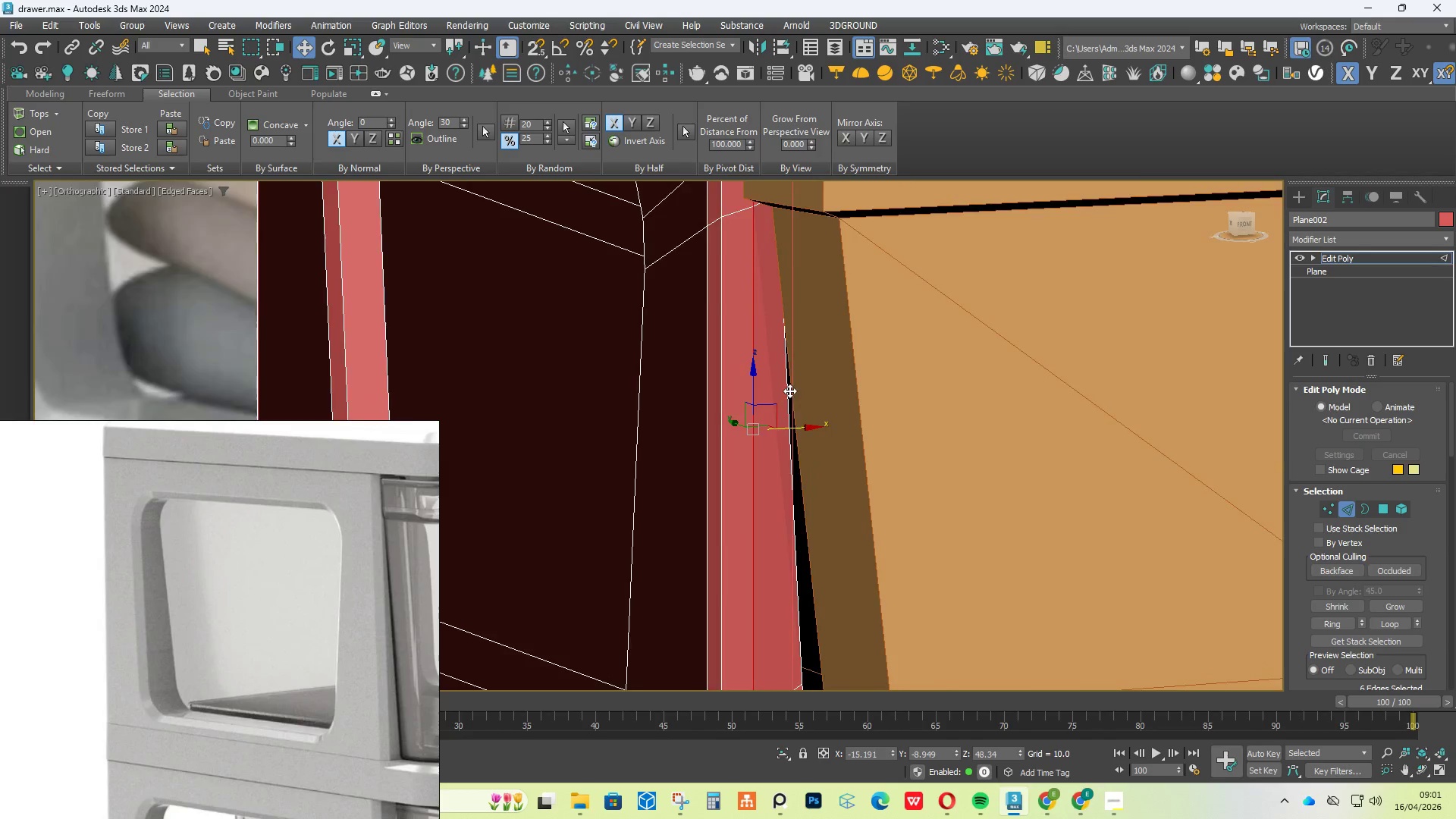 
scroll: coordinate [766, 424], scroll_direction: down, amount: 1.0
 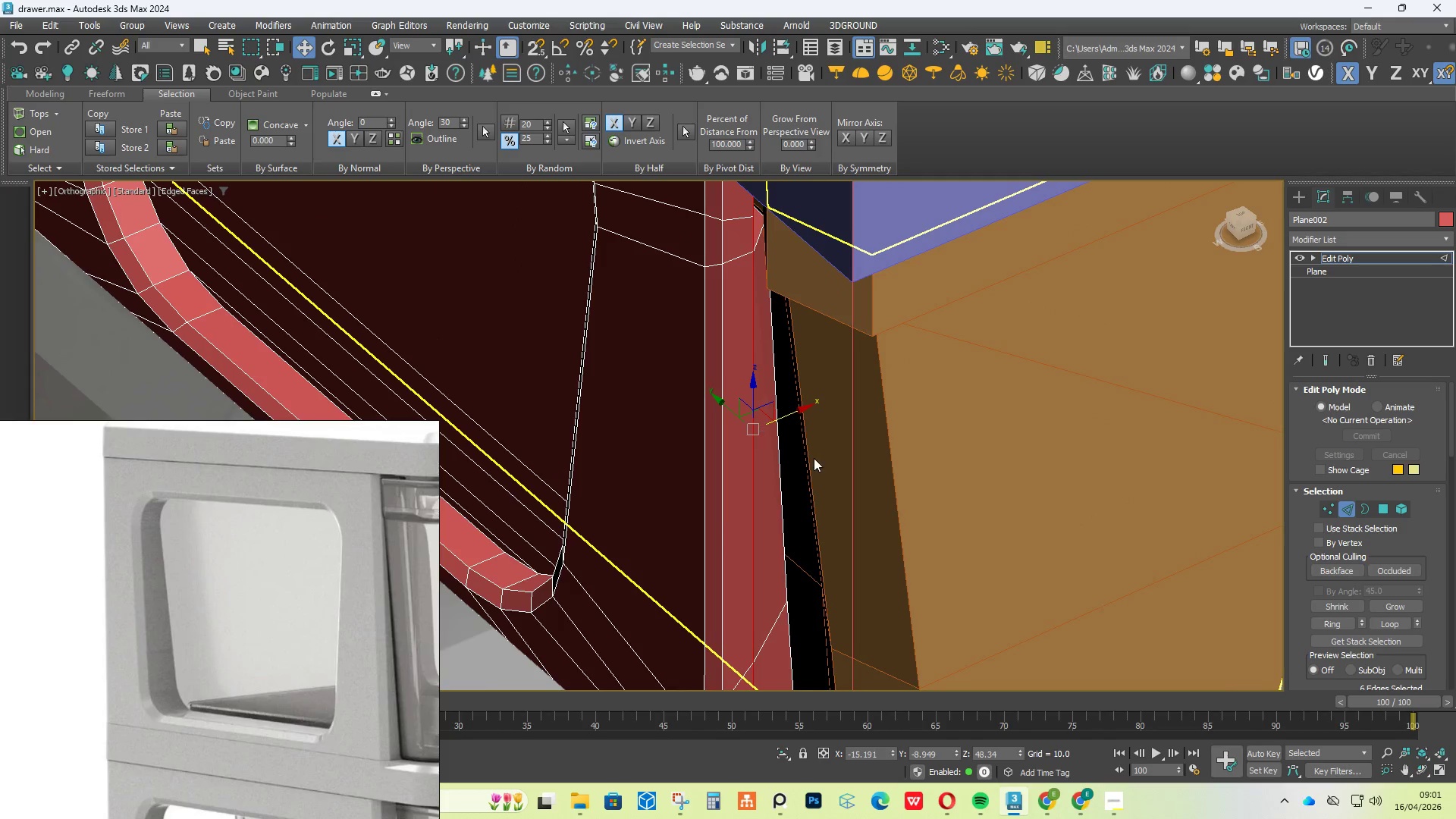 
hold_key(key=AltLeft, duration=1.56)
 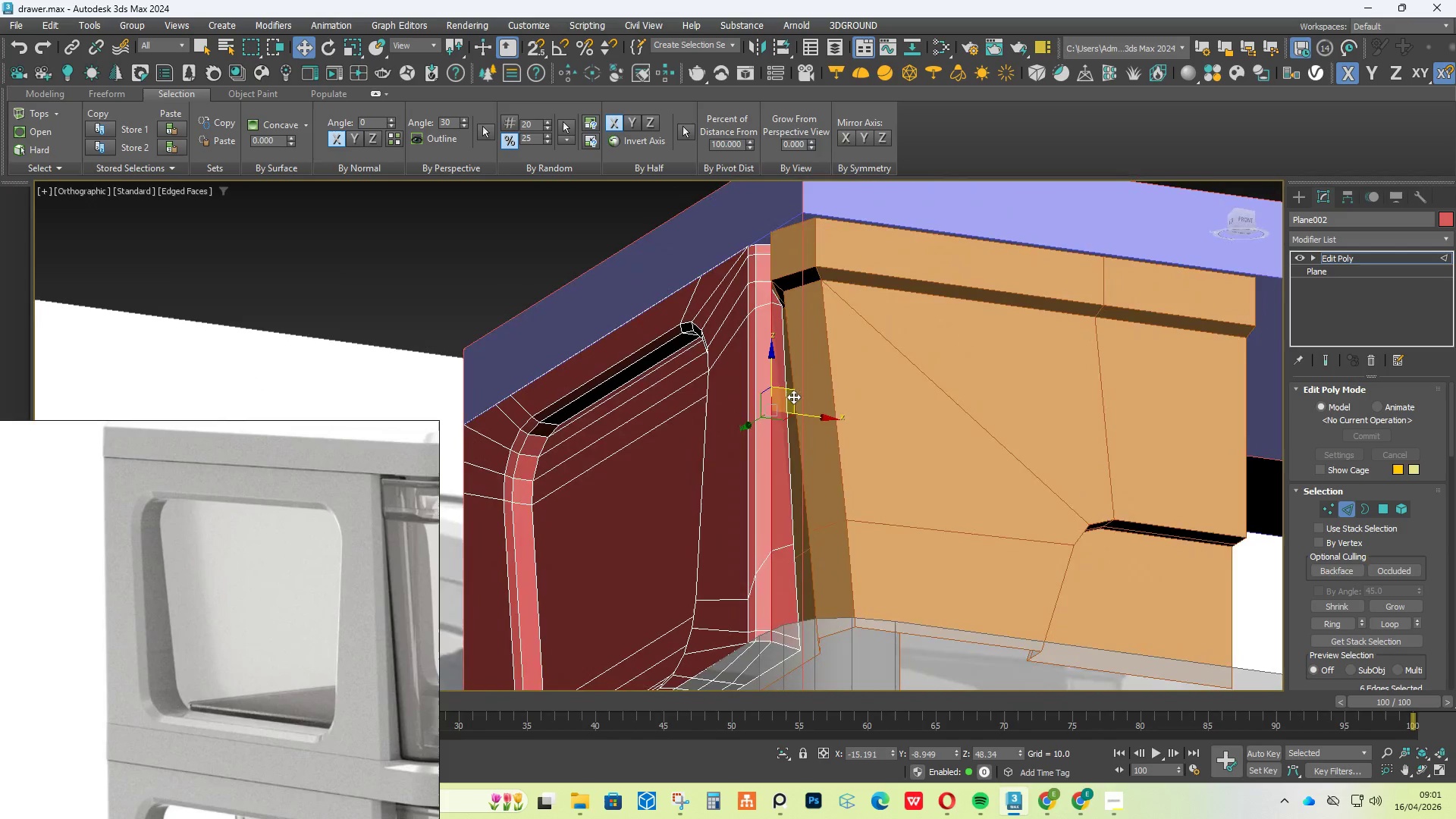 
scroll: coordinate [789, 390], scroll_direction: down, amount: 2.0
 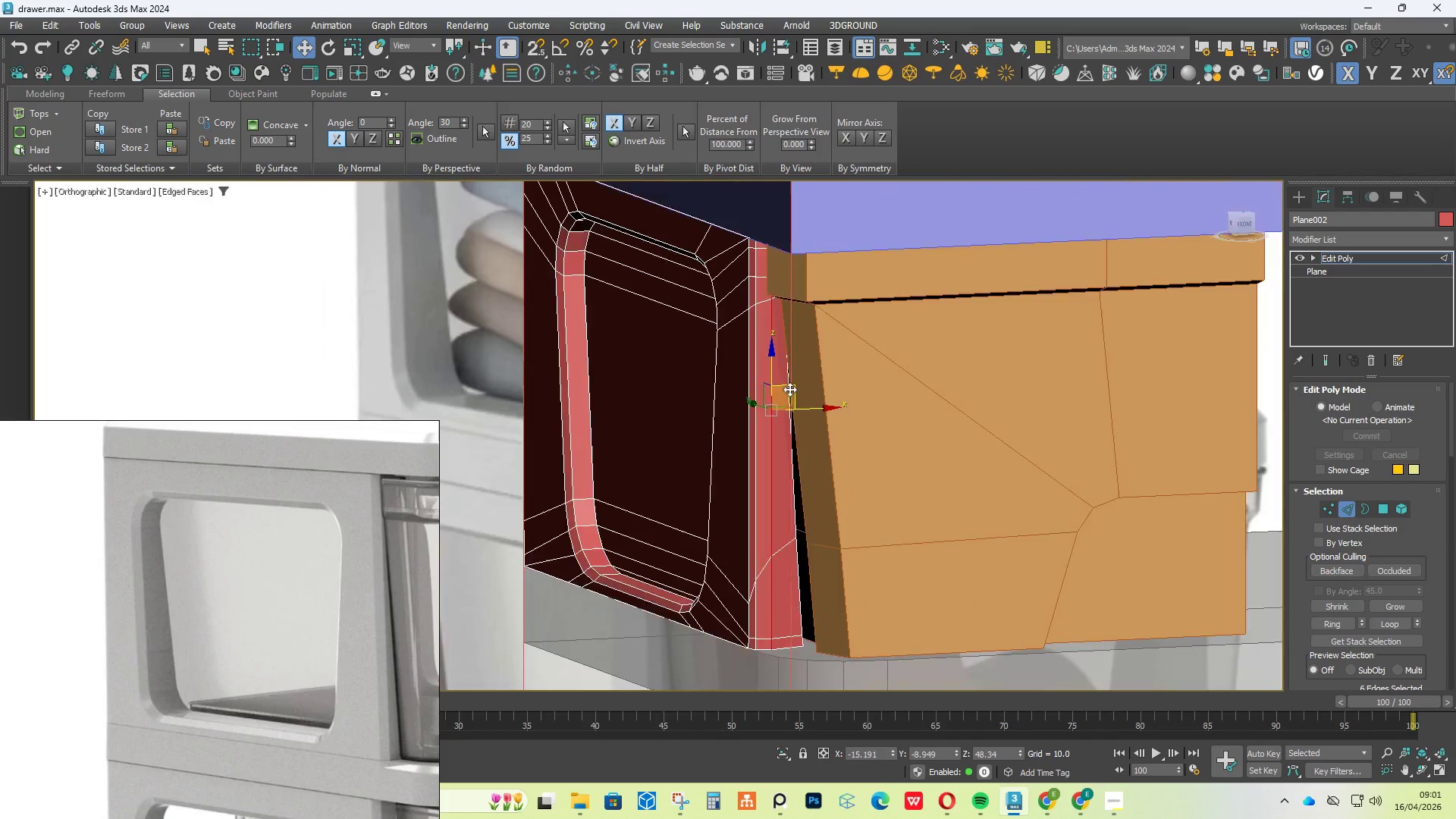 
hold_key(key=AltLeft, duration=0.67)
 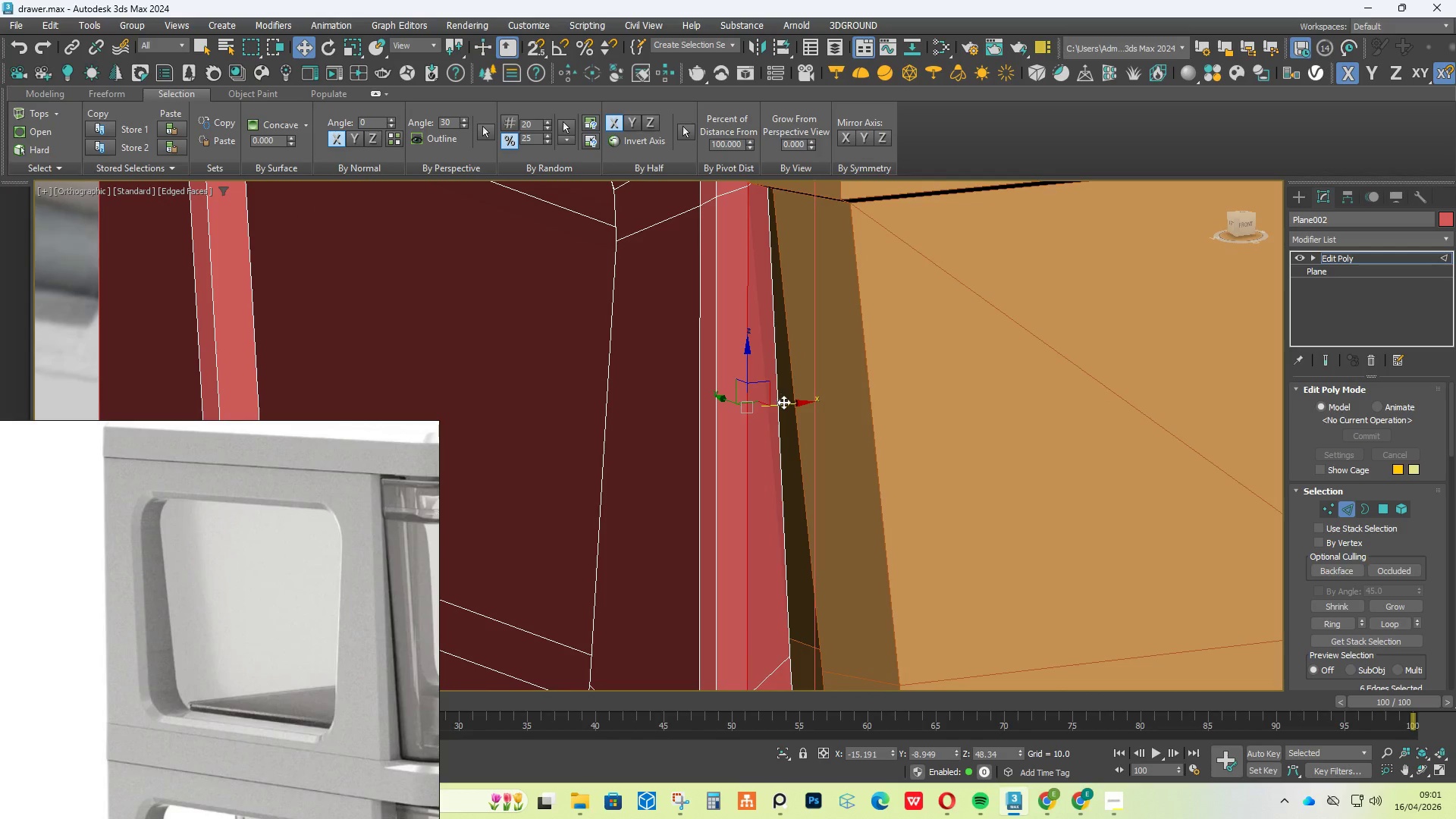 
scroll: coordinate [795, 418], scroll_direction: up, amount: 2.0
 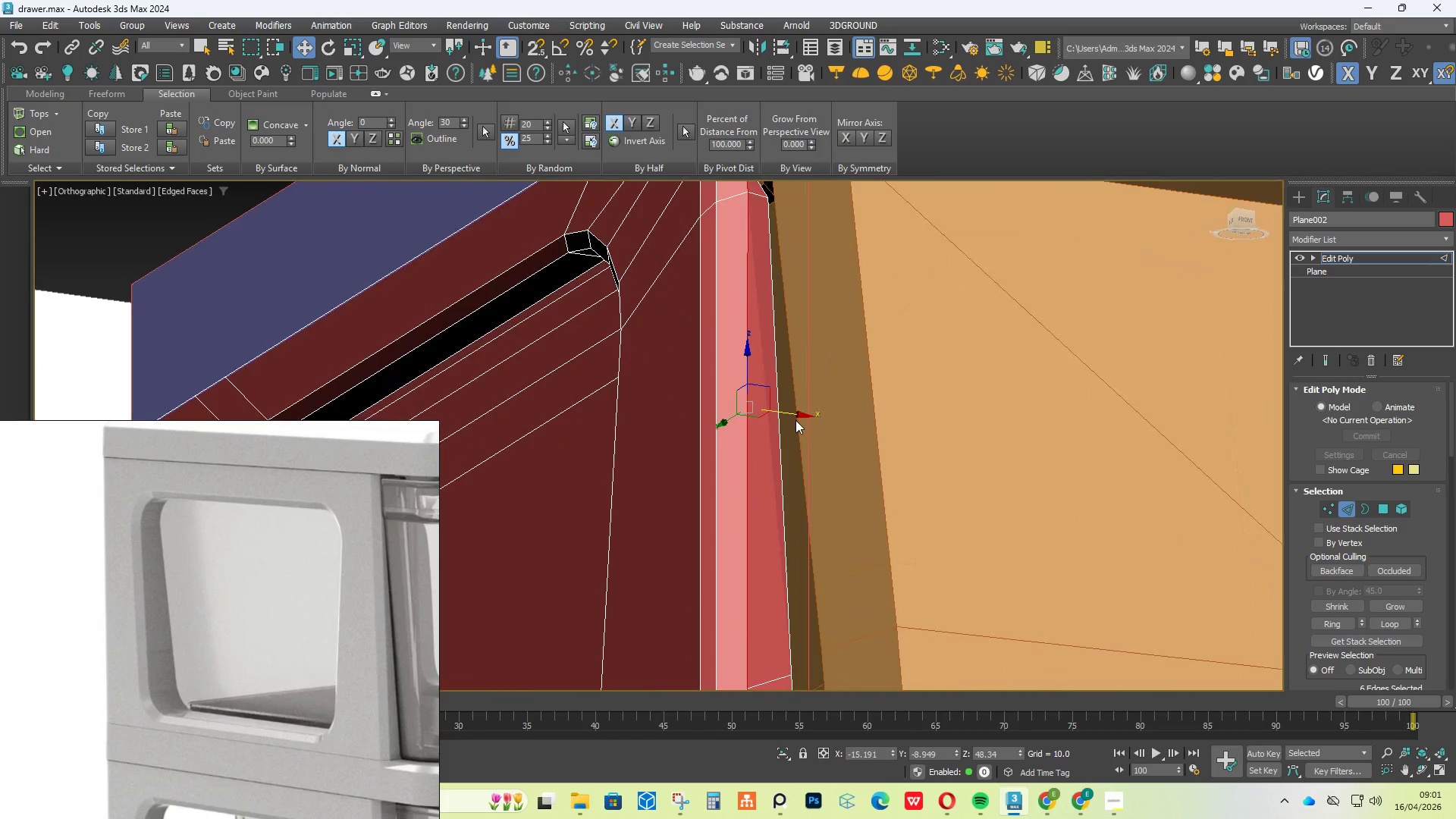 
left_click_drag(start_coordinate=[785, 403], to_coordinate=[779, 403])
 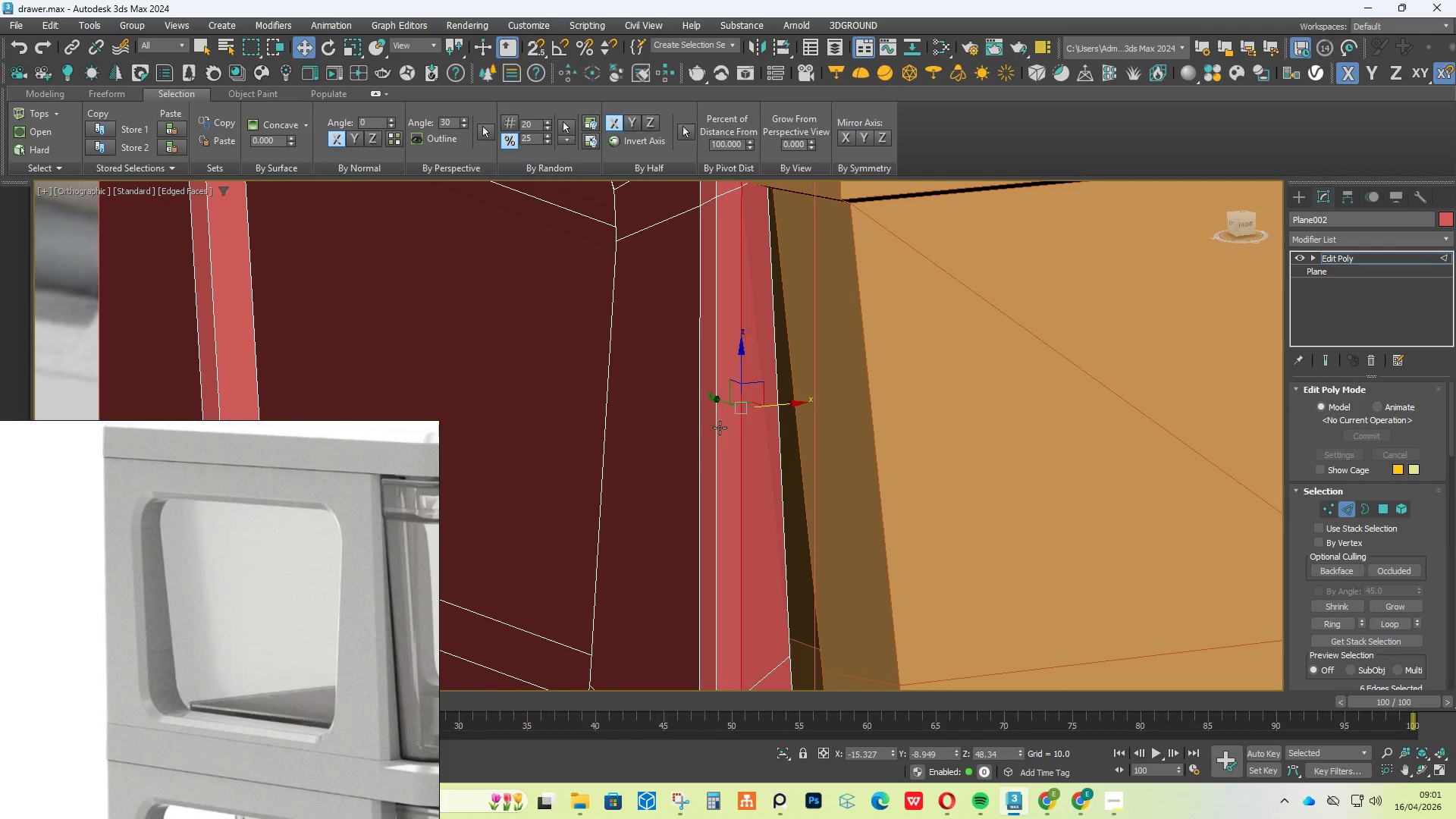 
double_click([720, 428])
 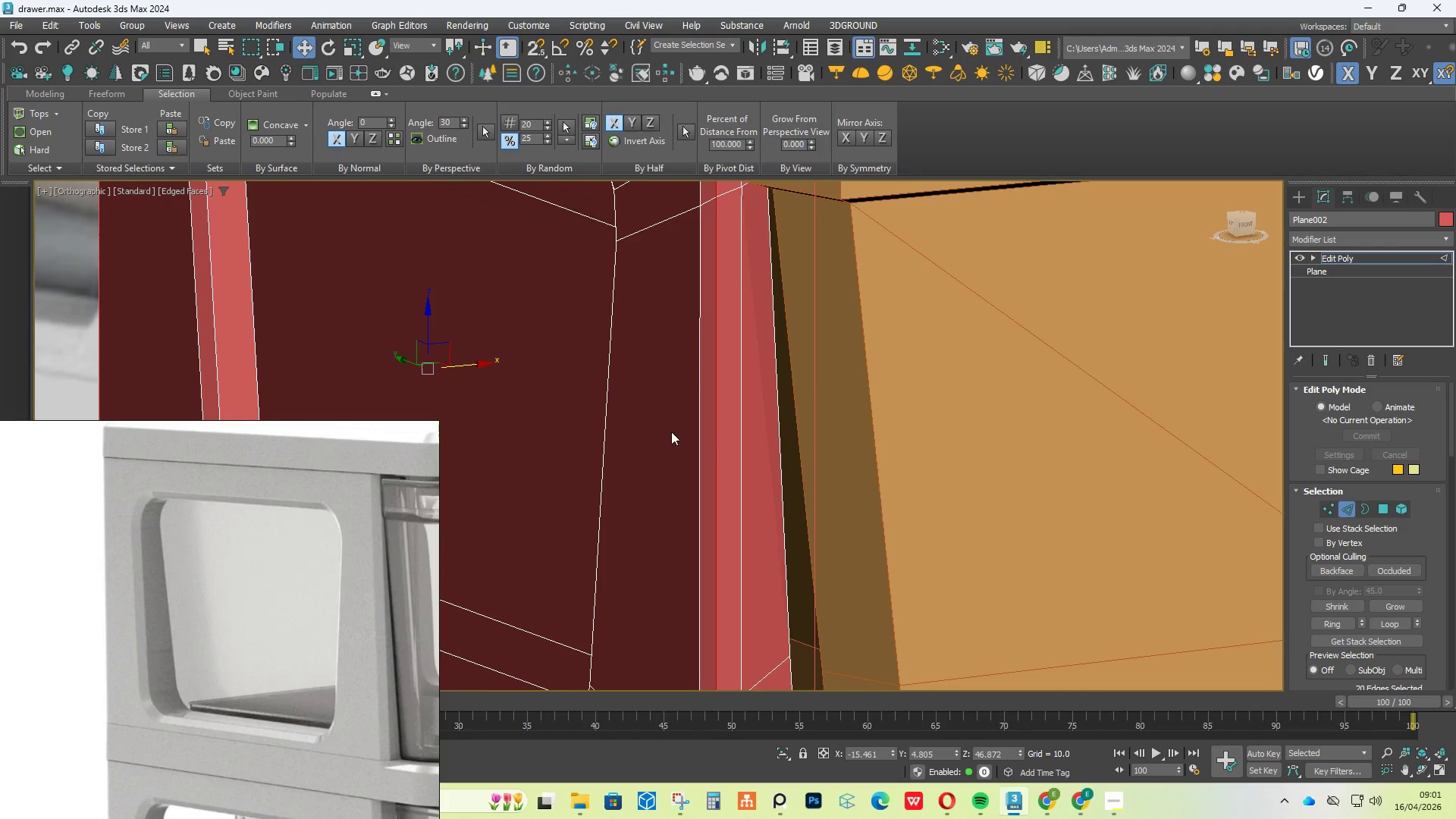 
scroll: coordinate [506, 403], scroll_direction: down, amount: 2.0
 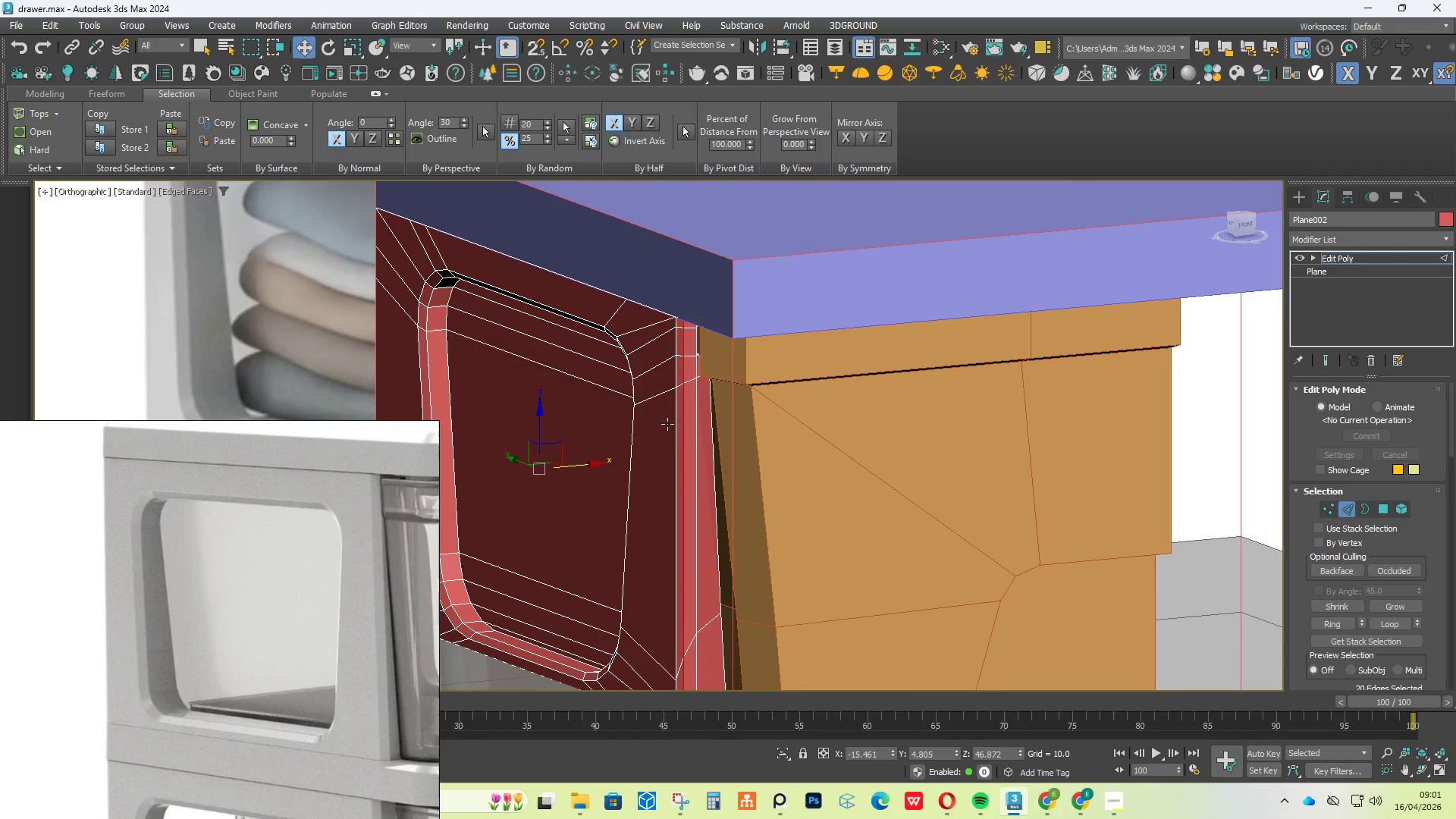 
hold_key(key=AltLeft, duration=0.62)
 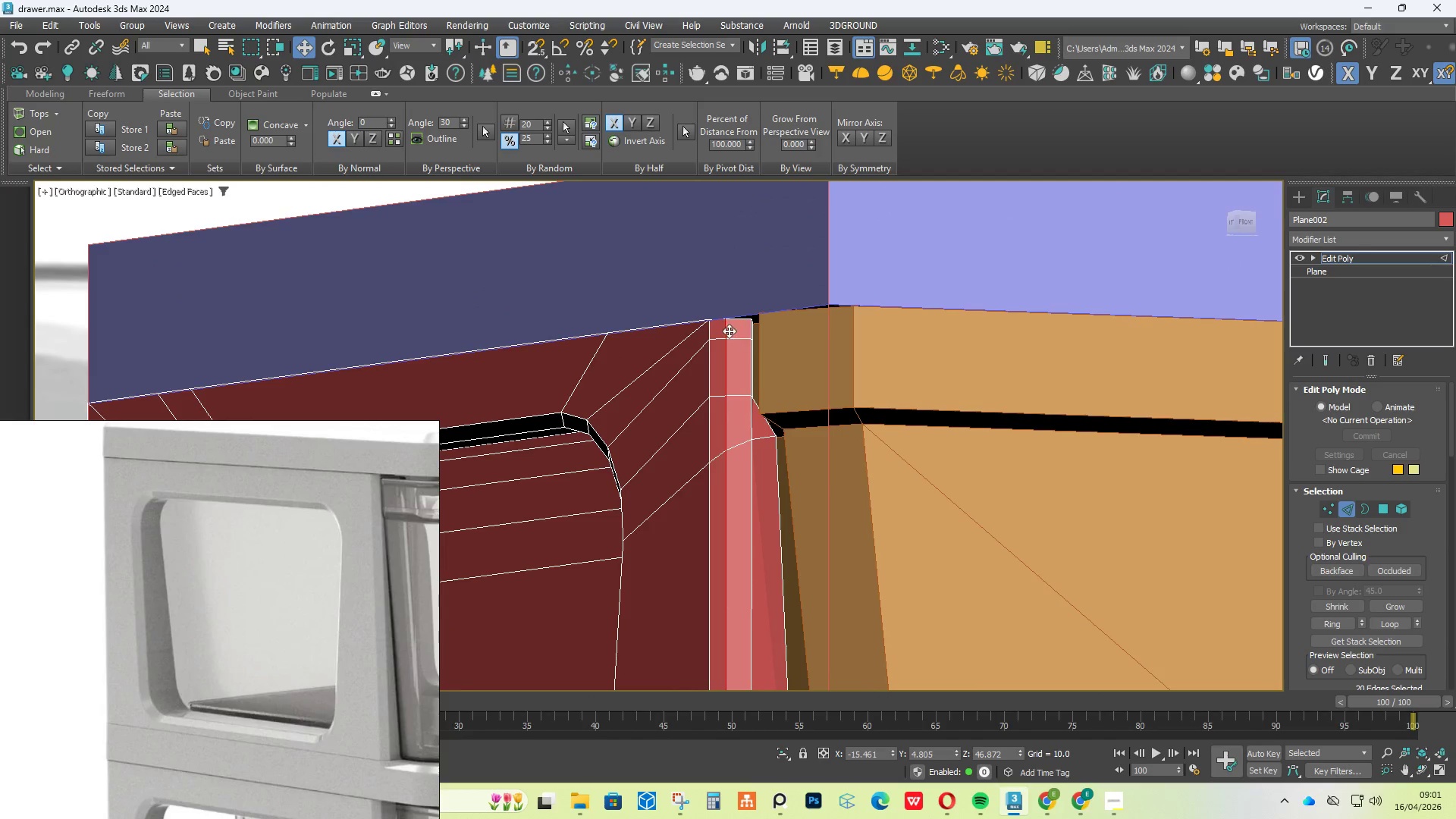 
scroll: coordinate [686, 305], scroll_direction: up, amount: 2.0
 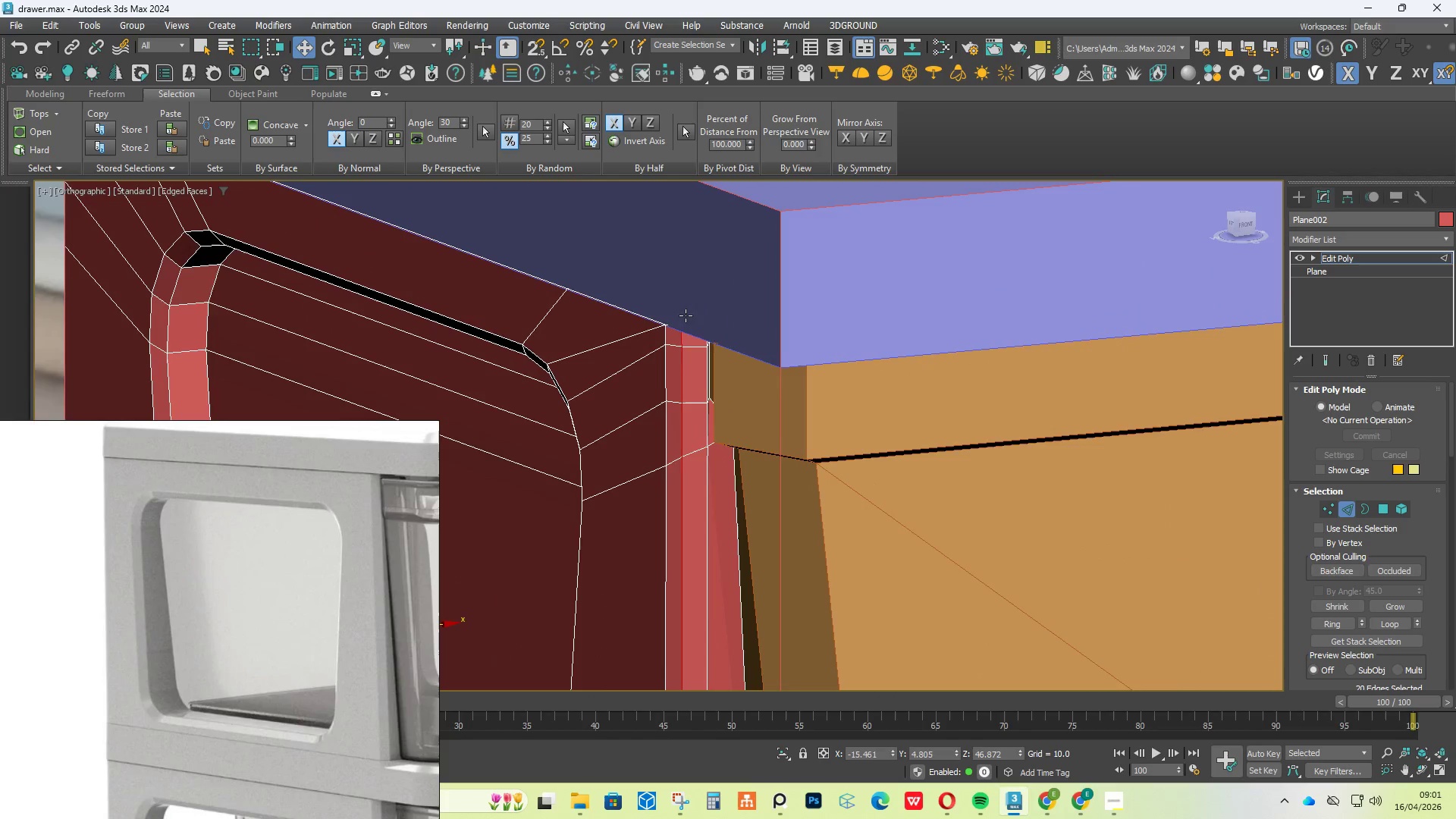 
left_click([724, 328])
 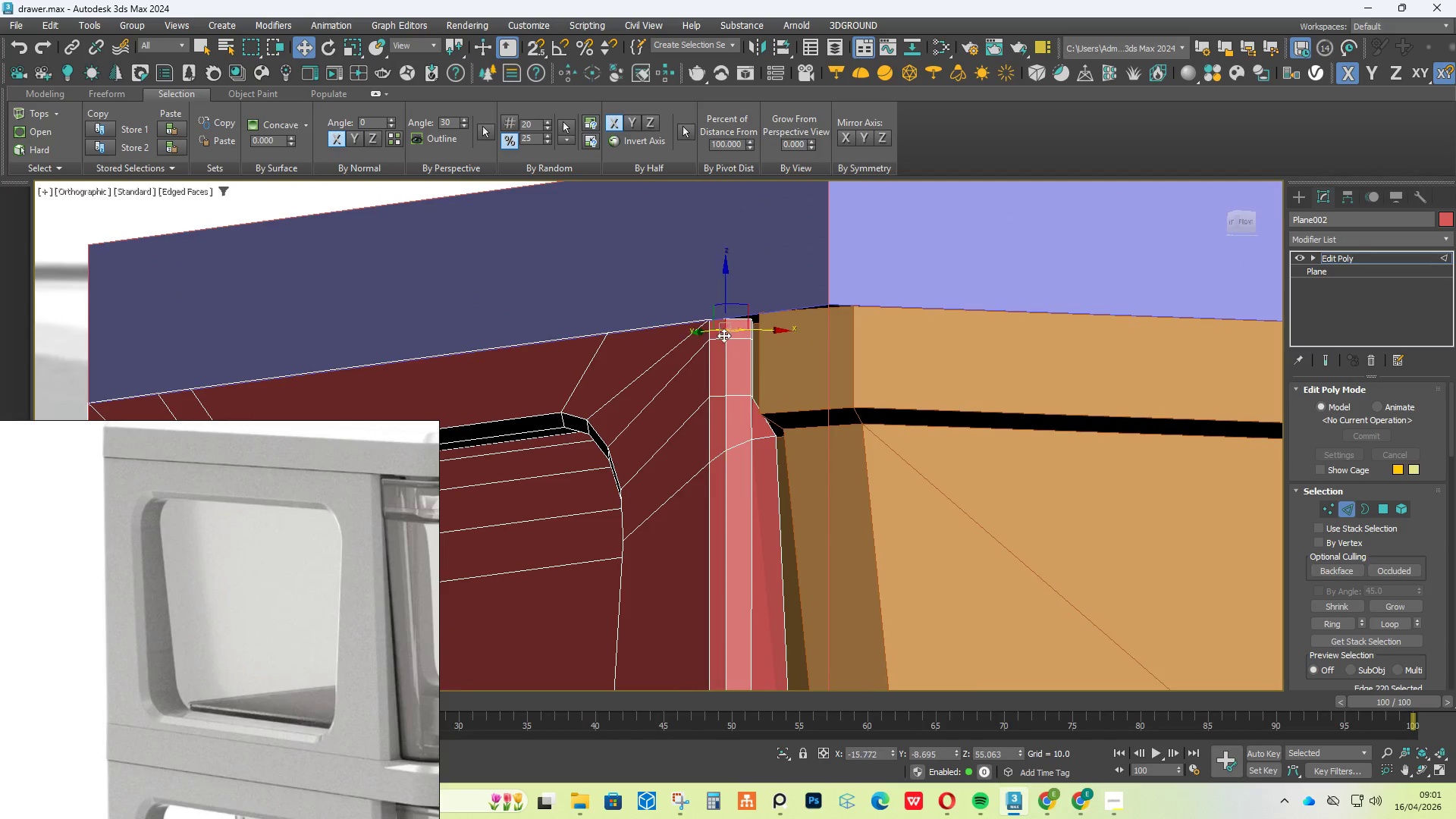 
hold_key(key=ControlLeft, duration=0.97)
left_click([726, 356])
 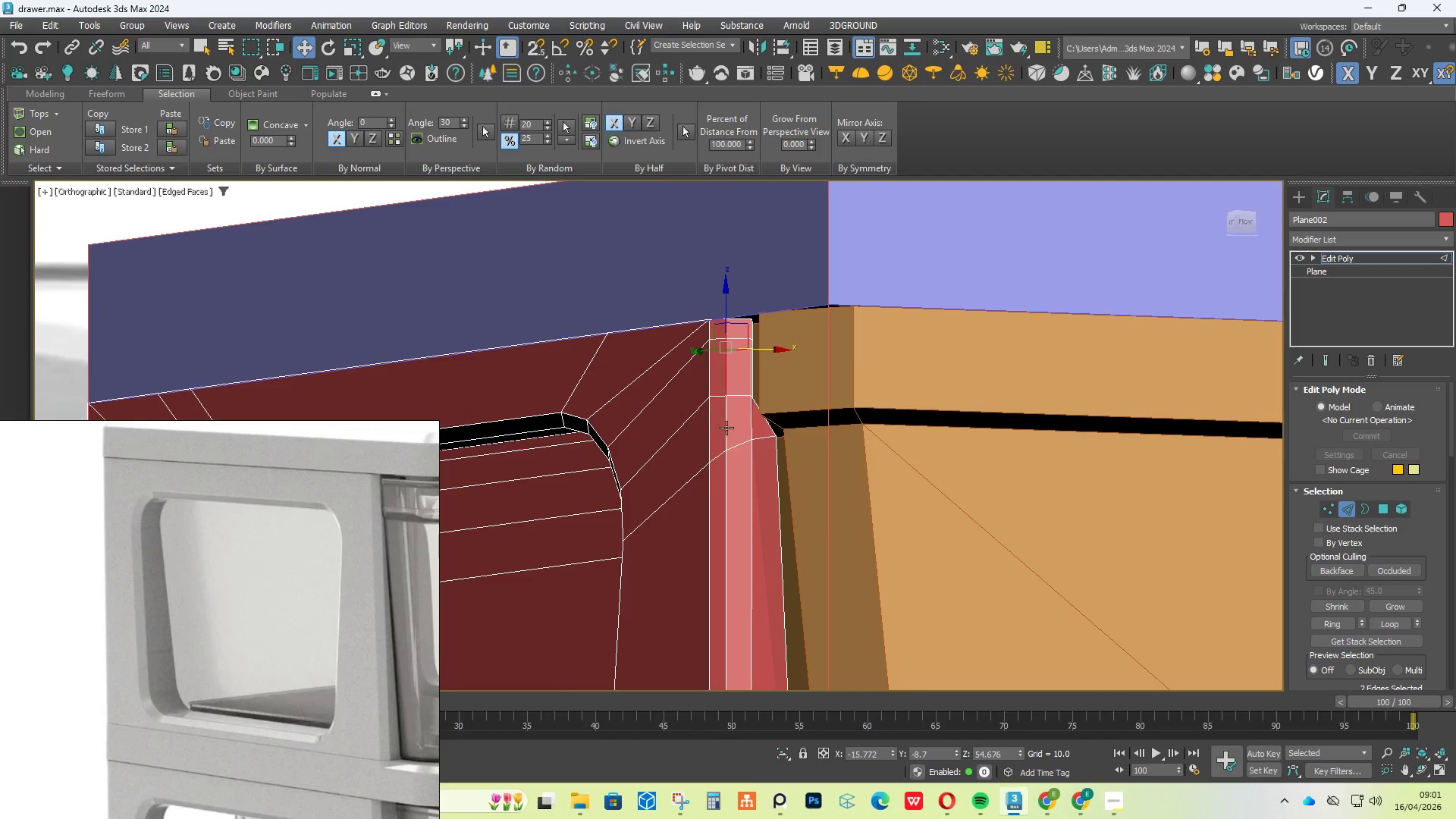 
key(Control+ControlLeft)
 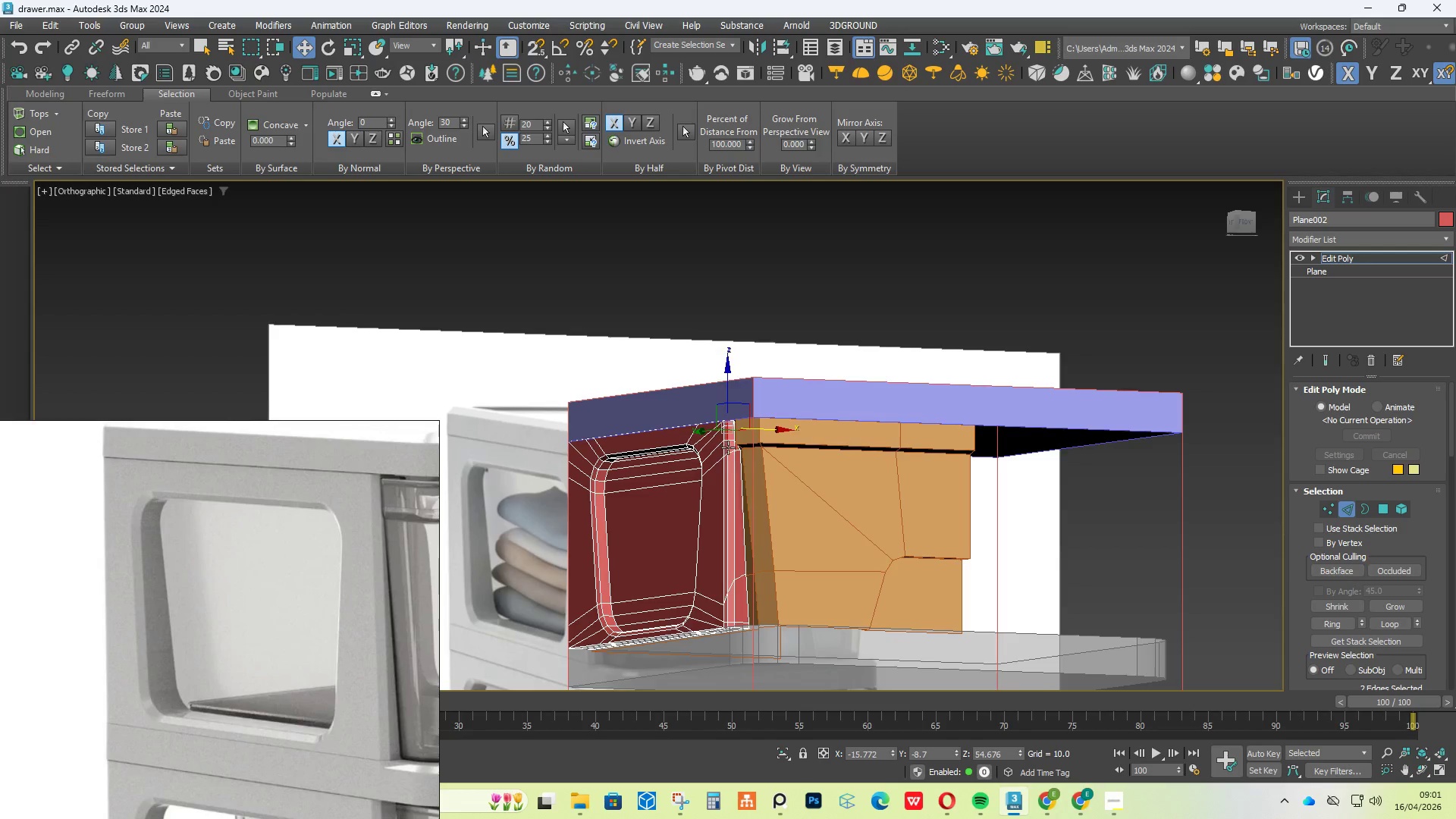 
scroll: coordinate [728, 457], scroll_direction: down, amount: 2.0
 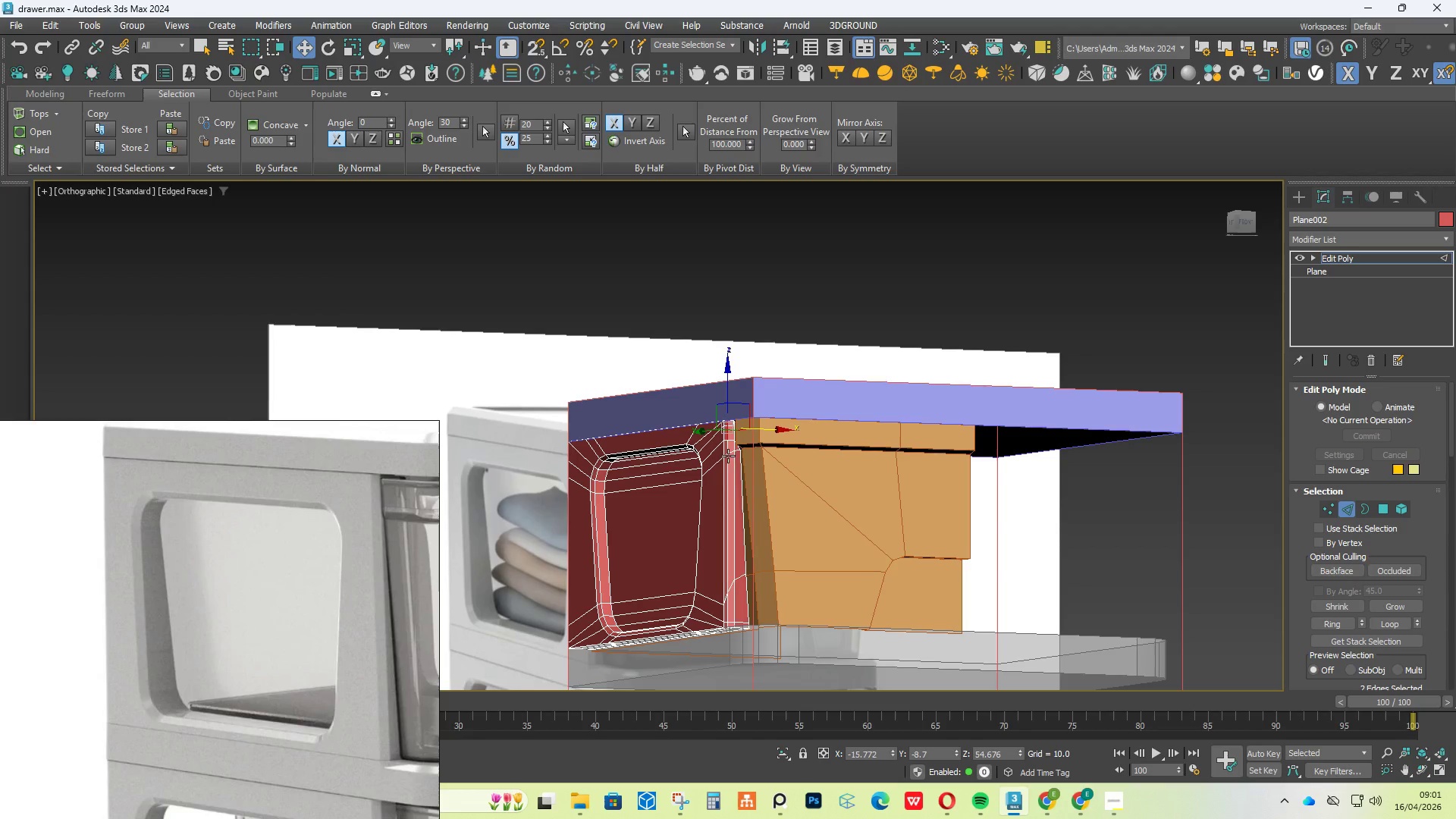 
hold_key(key=ControlLeft, duration=1.09)
 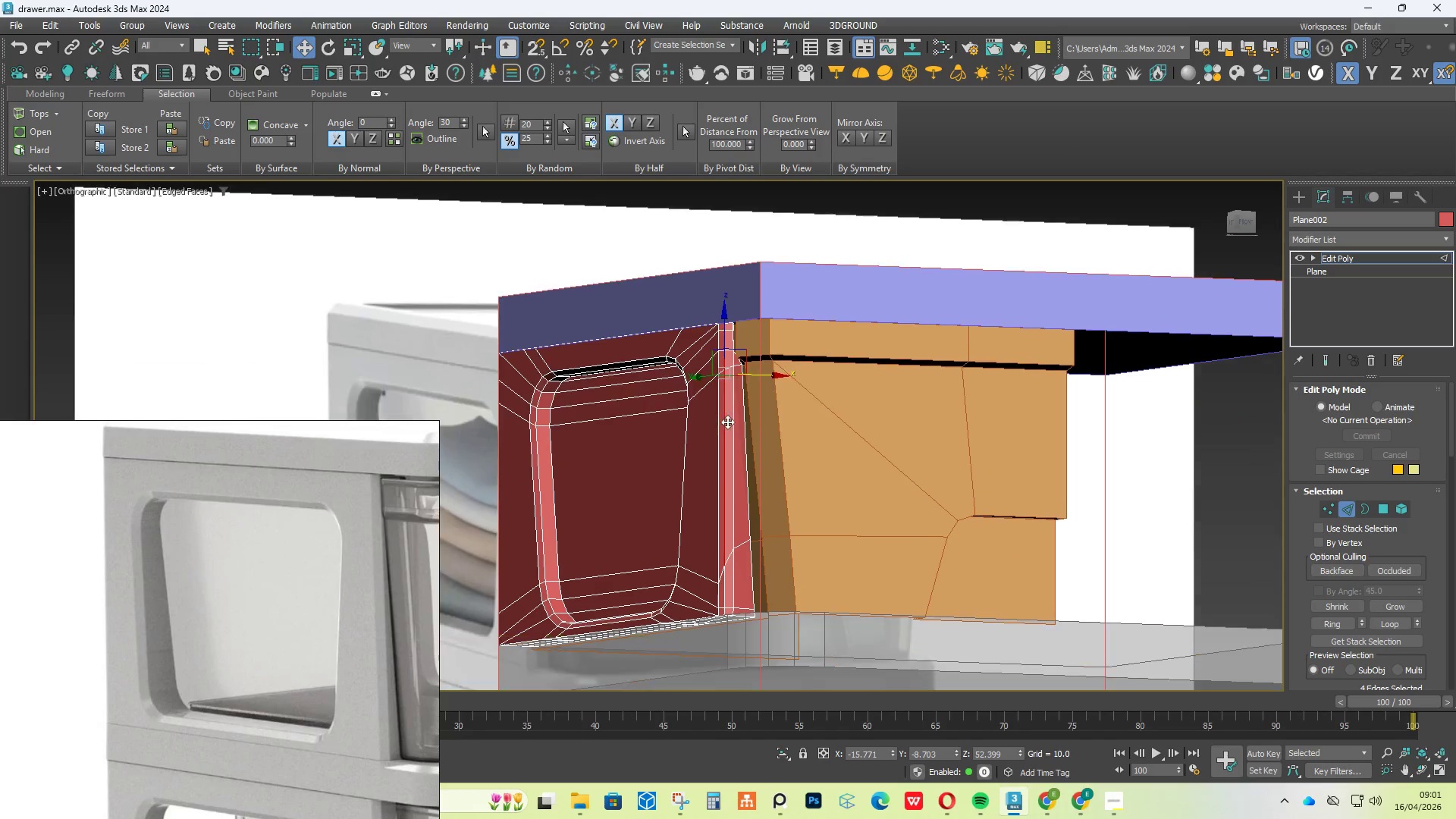 
scroll: coordinate [733, 450], scroll_direction: up, amount: 2.0
 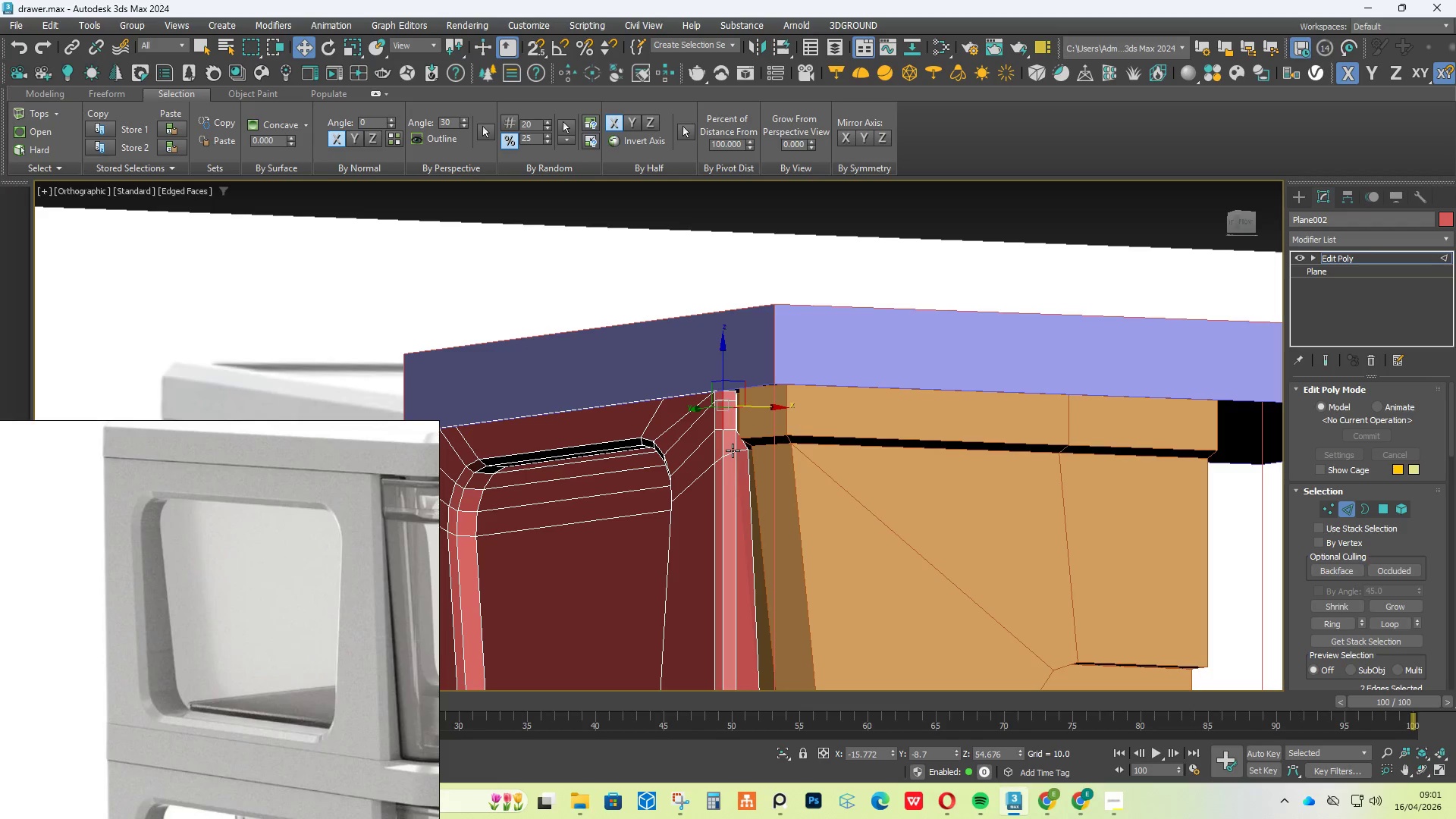 
double_click([726, 466])
 